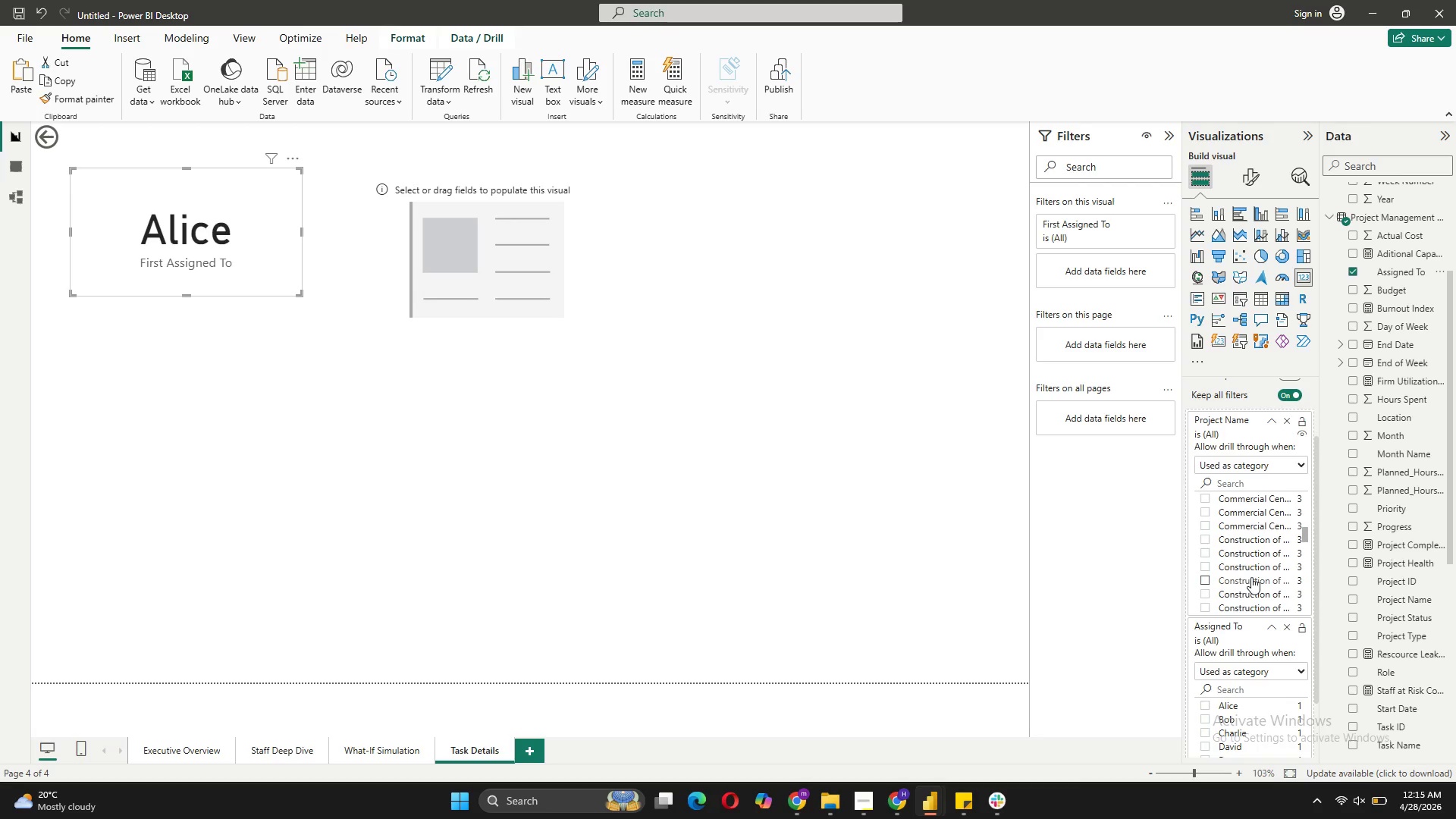 
scroll: coordinate [1258, 705], scroll_direction: down, amount: 4.0
 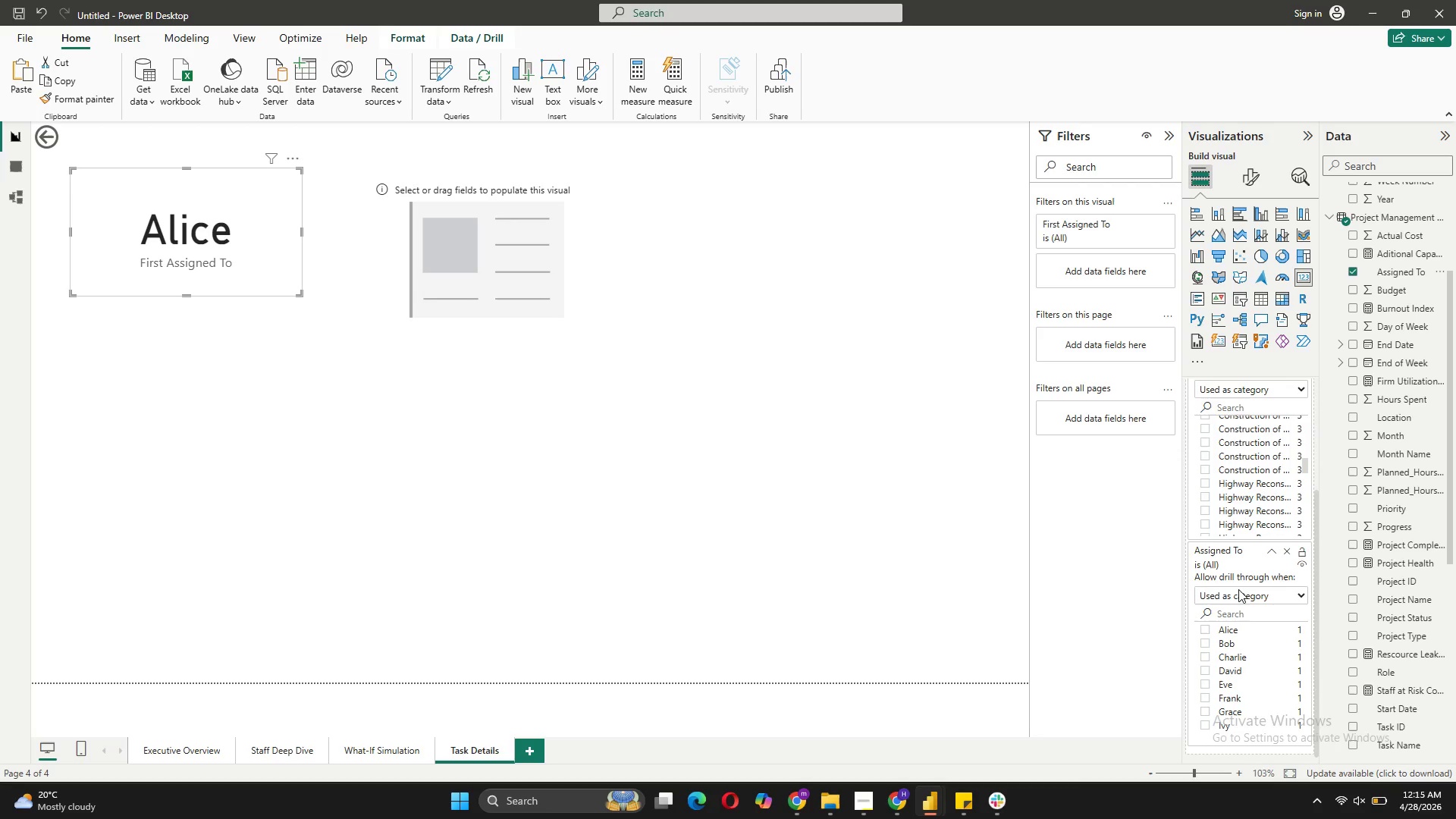 
left_click([1240, 595])
 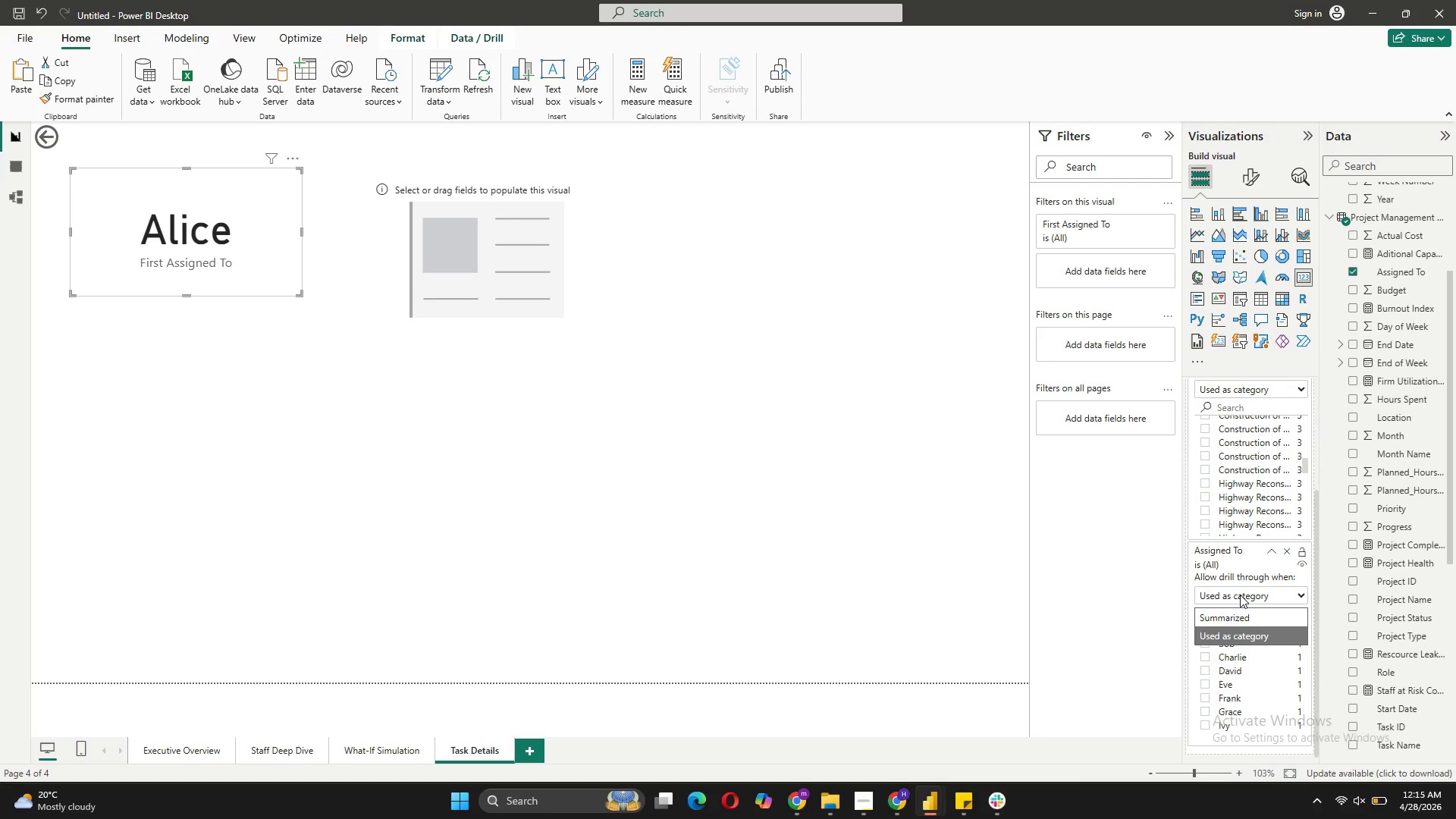 
left_click([1240, 595])
 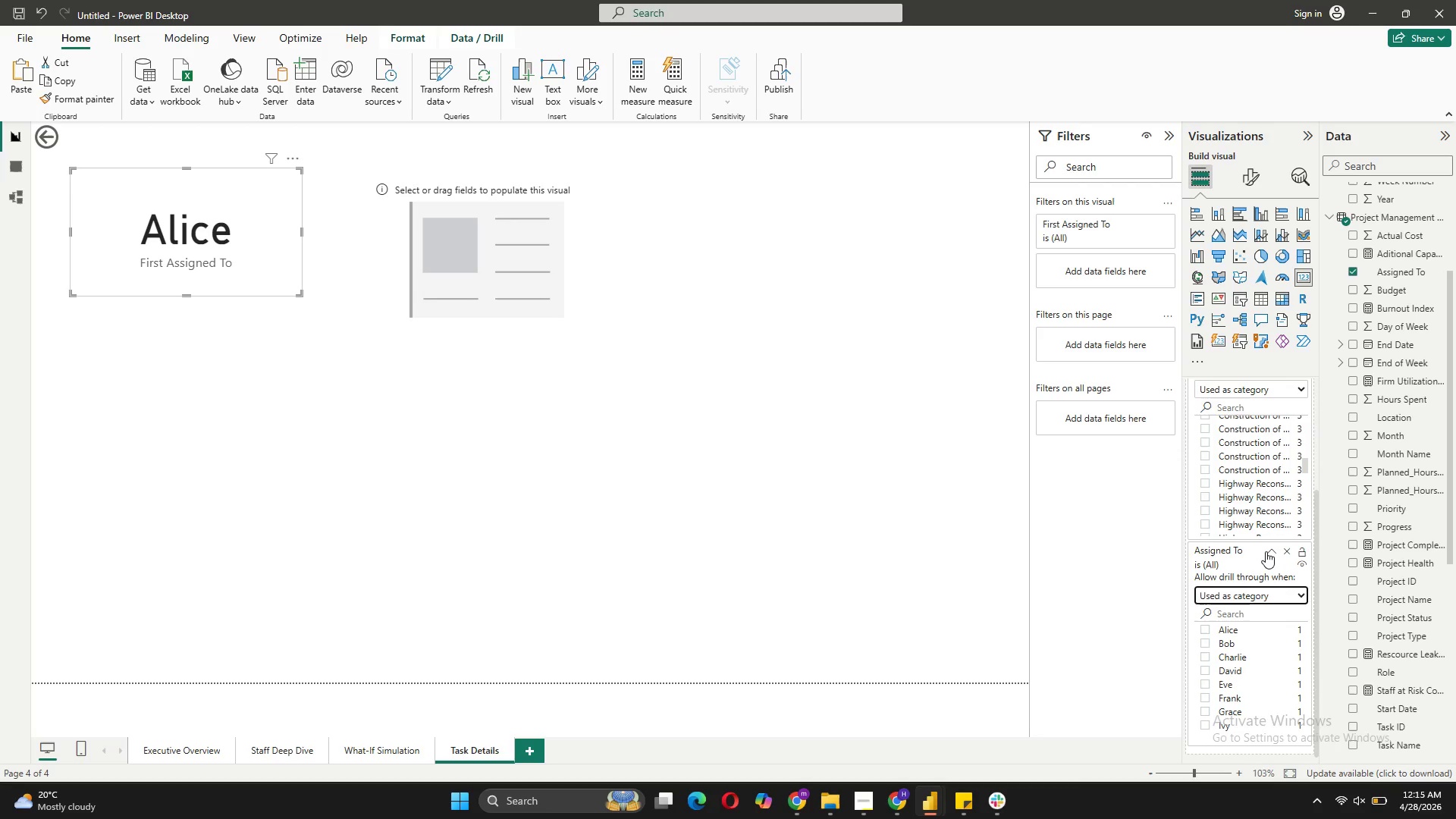 
left_click_drag(start_coordinate=[511, 275], to_coordinate=[518, 268])
 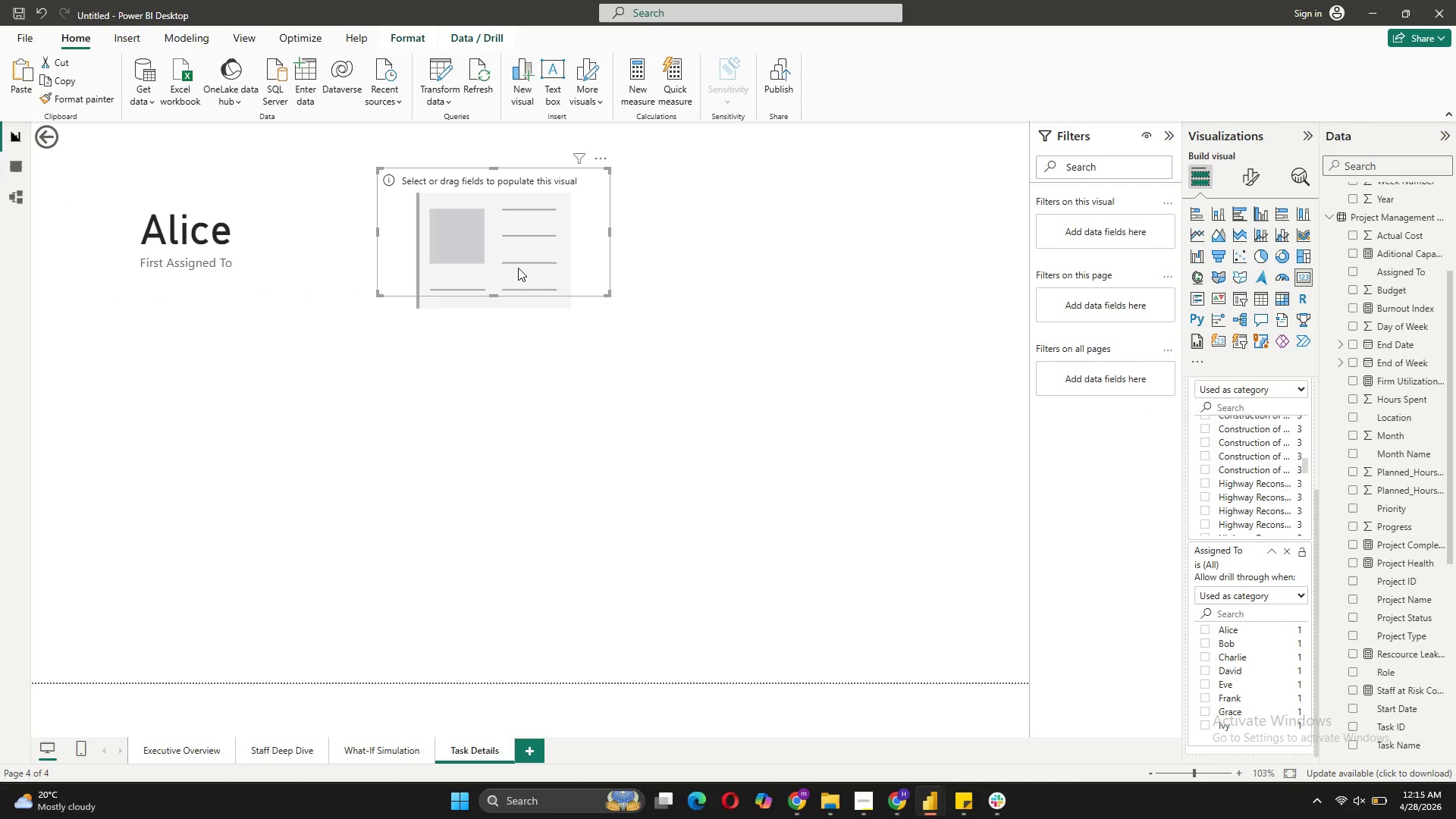 
left_click([518, 268])
 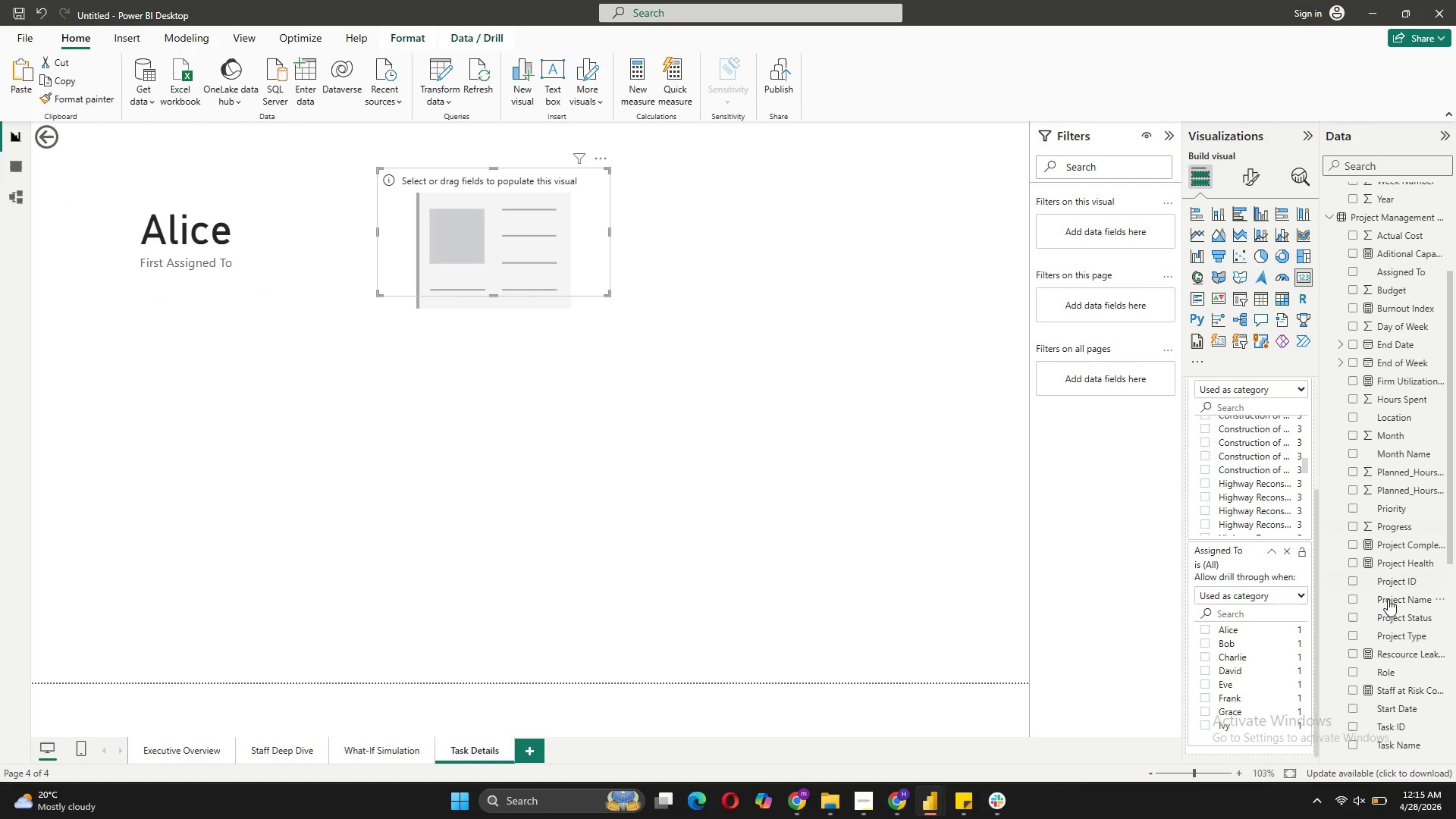 
left_click_drag(start_coordinate=[1385, 603], to_coordinate=[457, 228])
 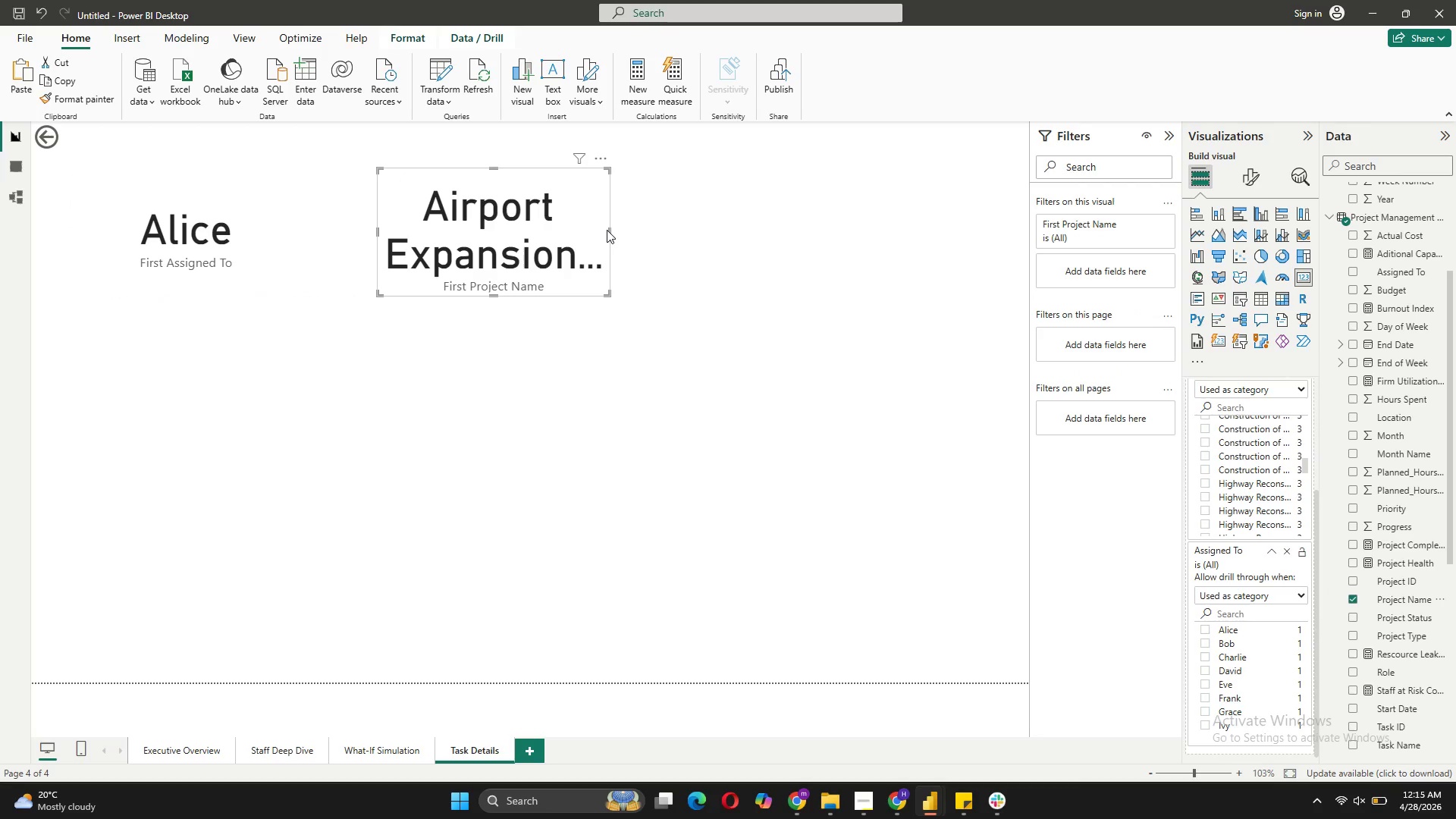 
left_click_drag(start_coordinate=[609, 229], to_coordinate=[771, 243])
 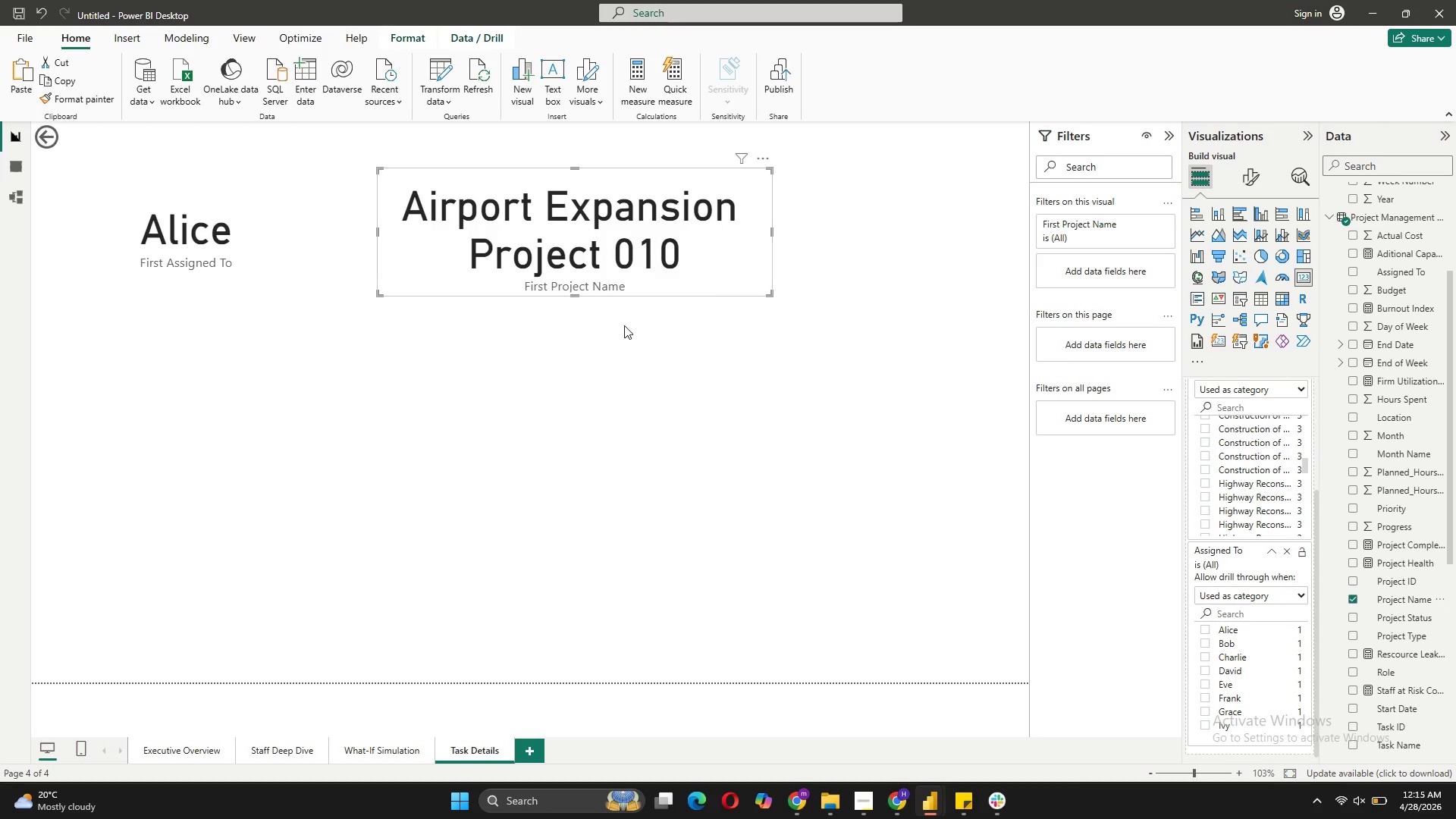 
left_click([199, 416])
 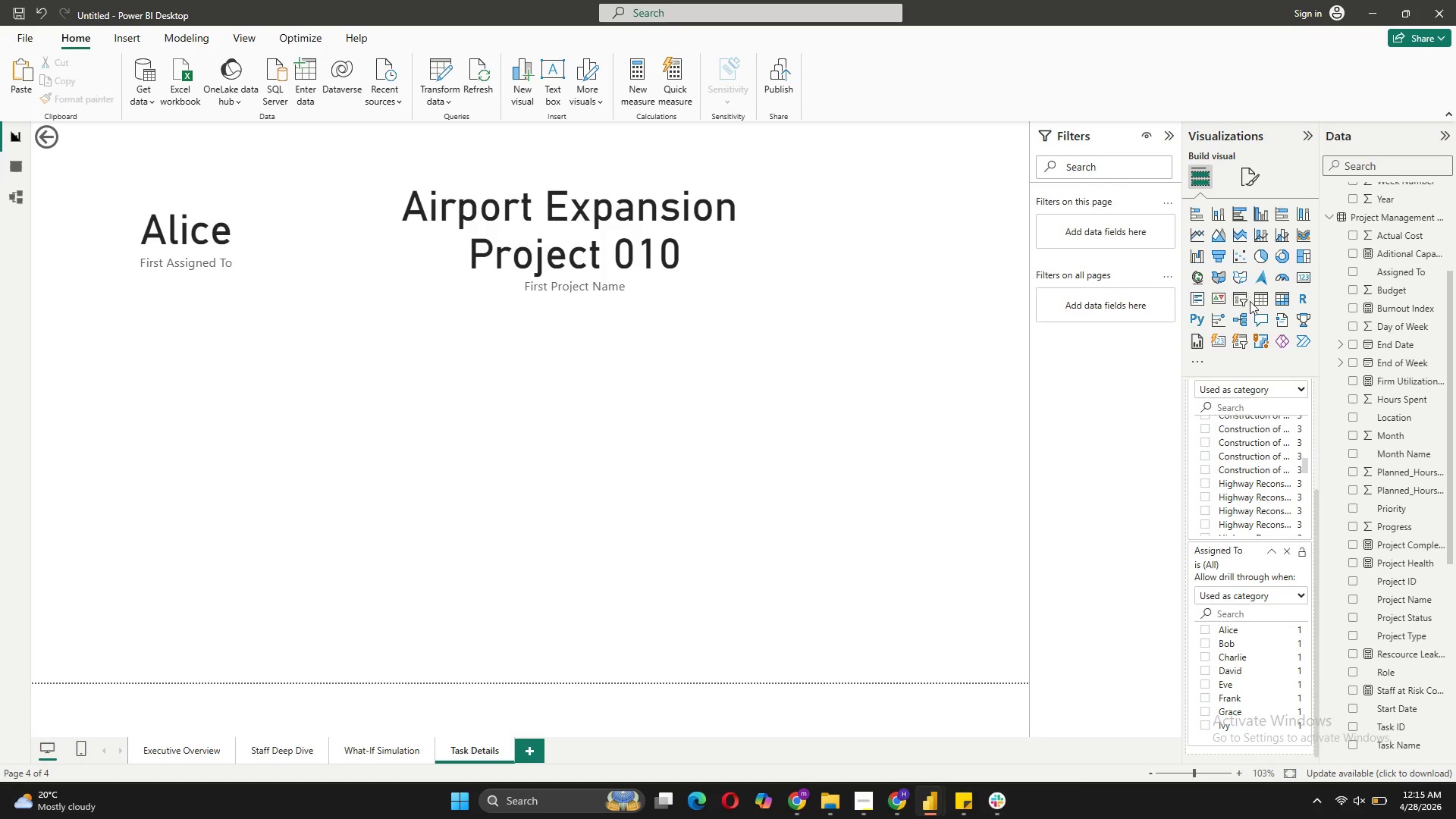 
left_click([1258, 300])
 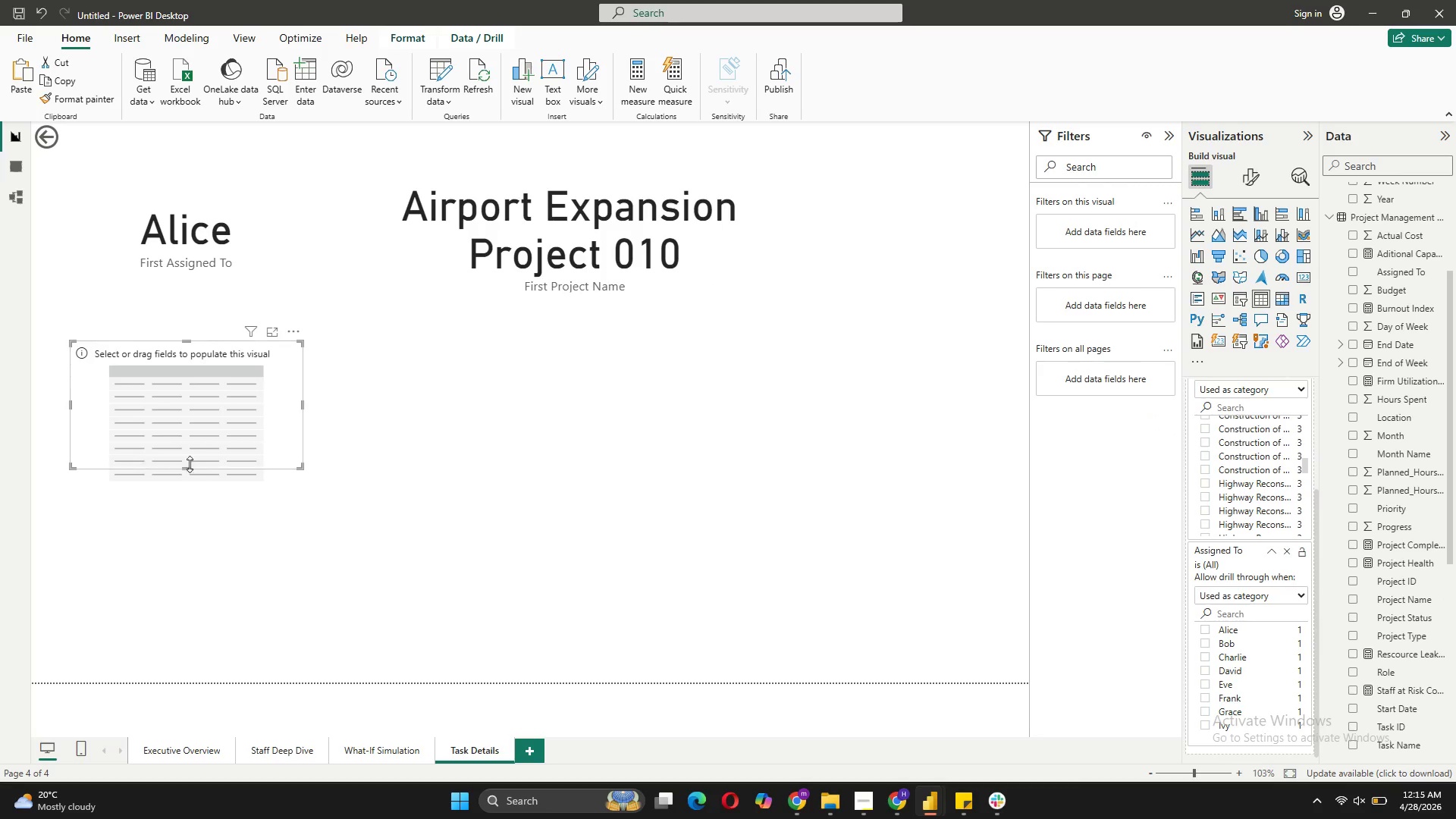 
left_click_drag(start_coordinate=[184, 467], to_coordinate=[183, 613])
 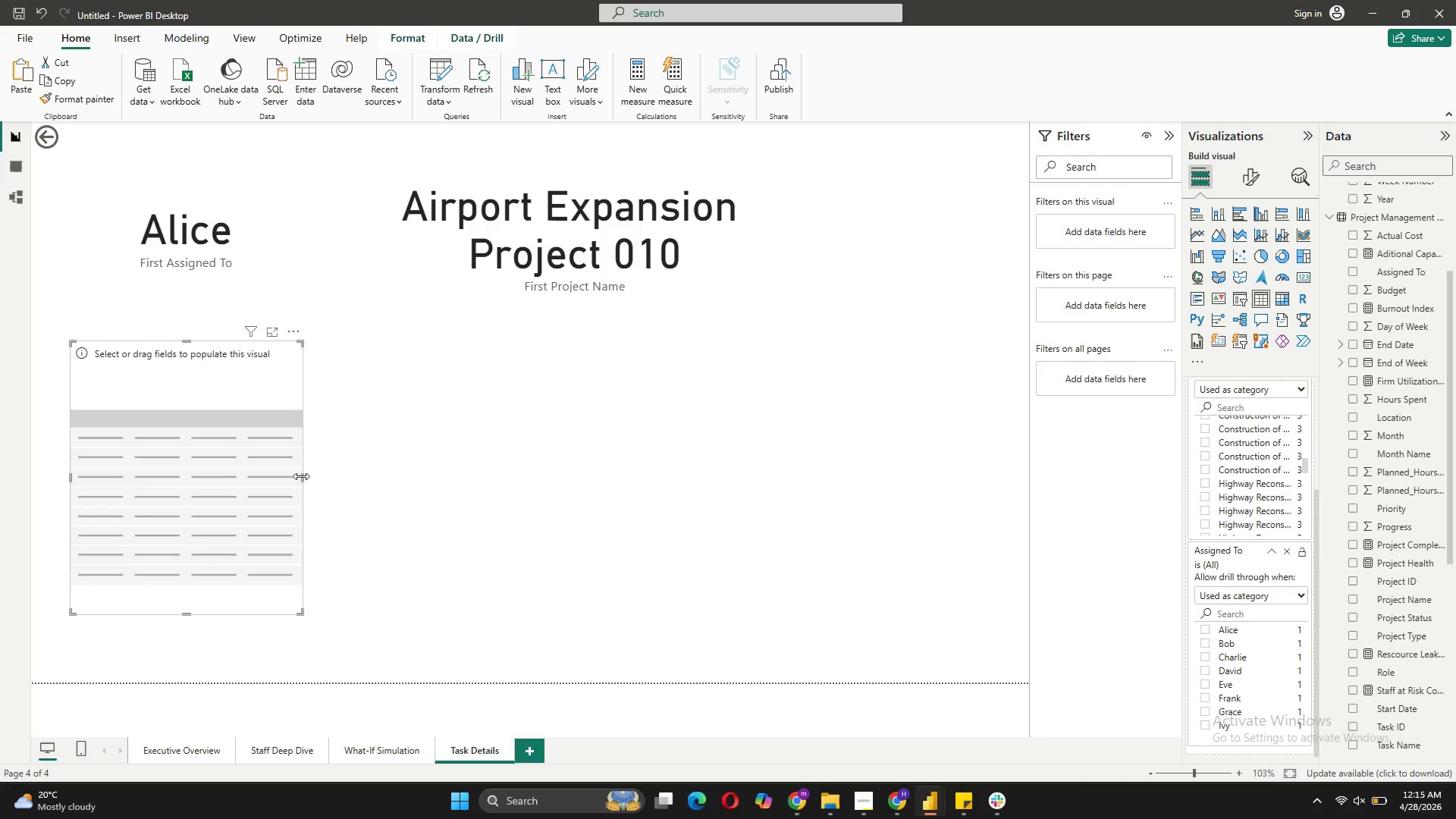 
left_click_drag(start_coordinate=[301, 476], to_coordinate=[774, 540])
 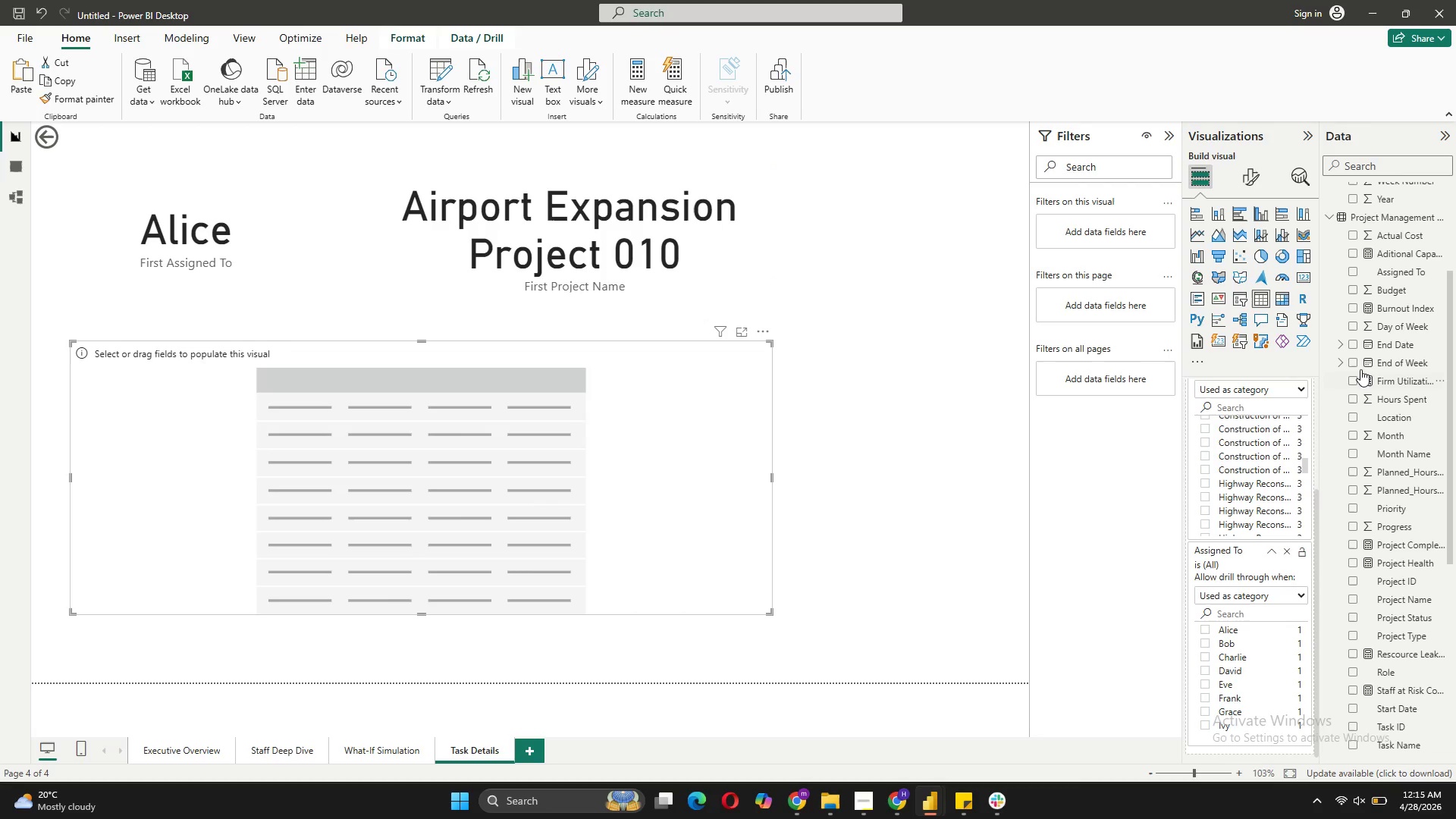 
left_click([544, 464])
 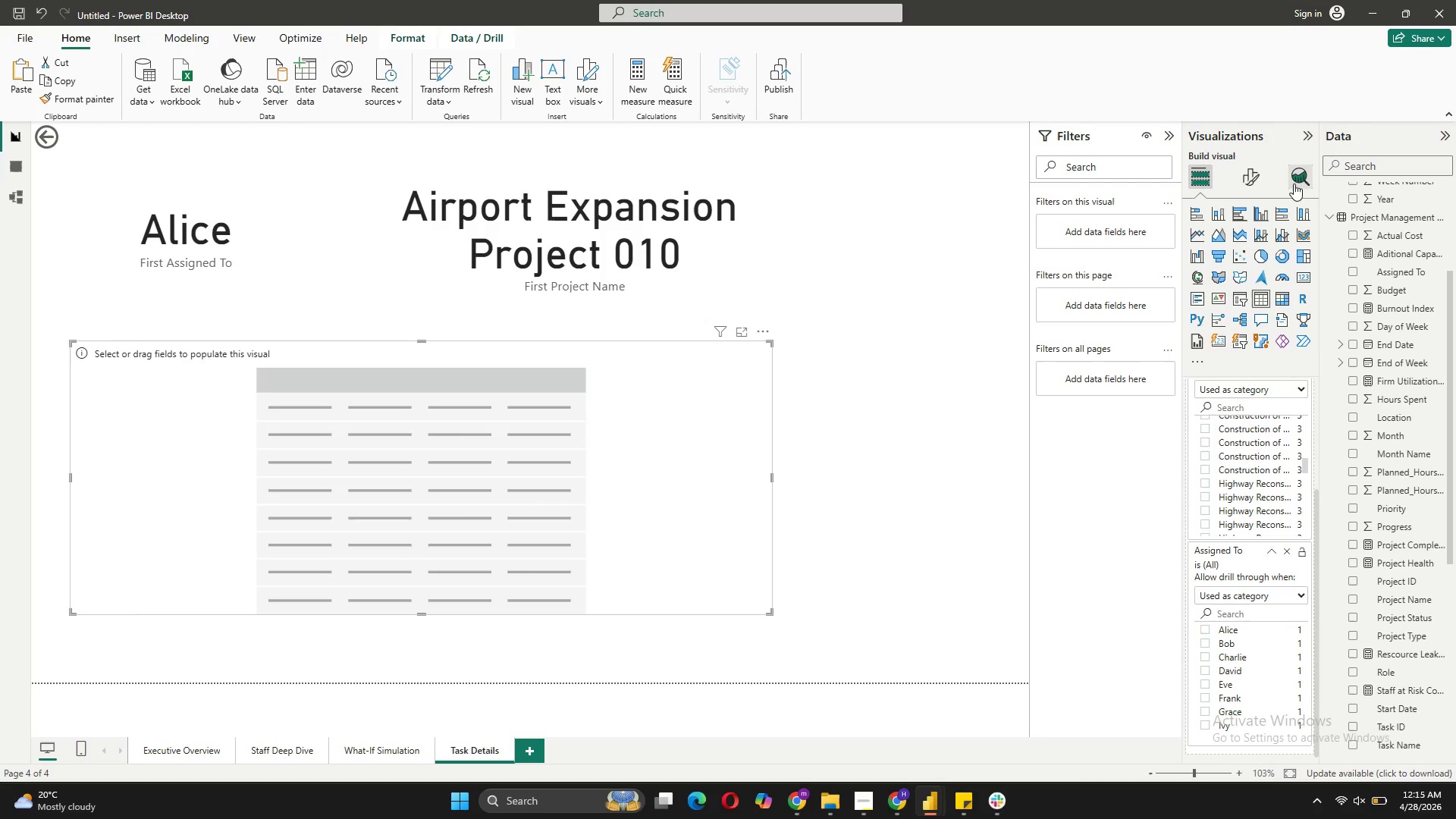 
left_click([1244, 176])
 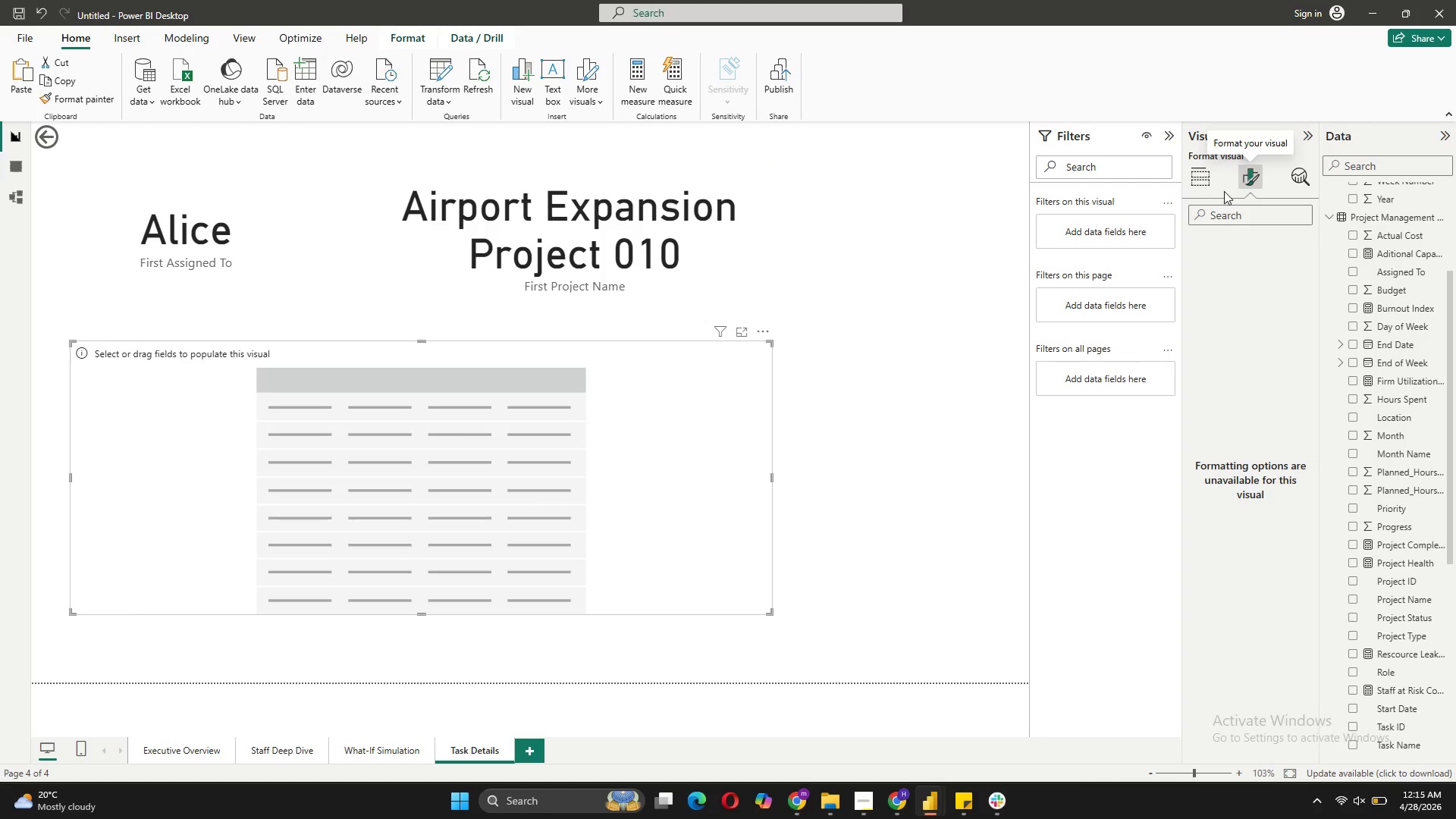 
left_click([1210, 184])
 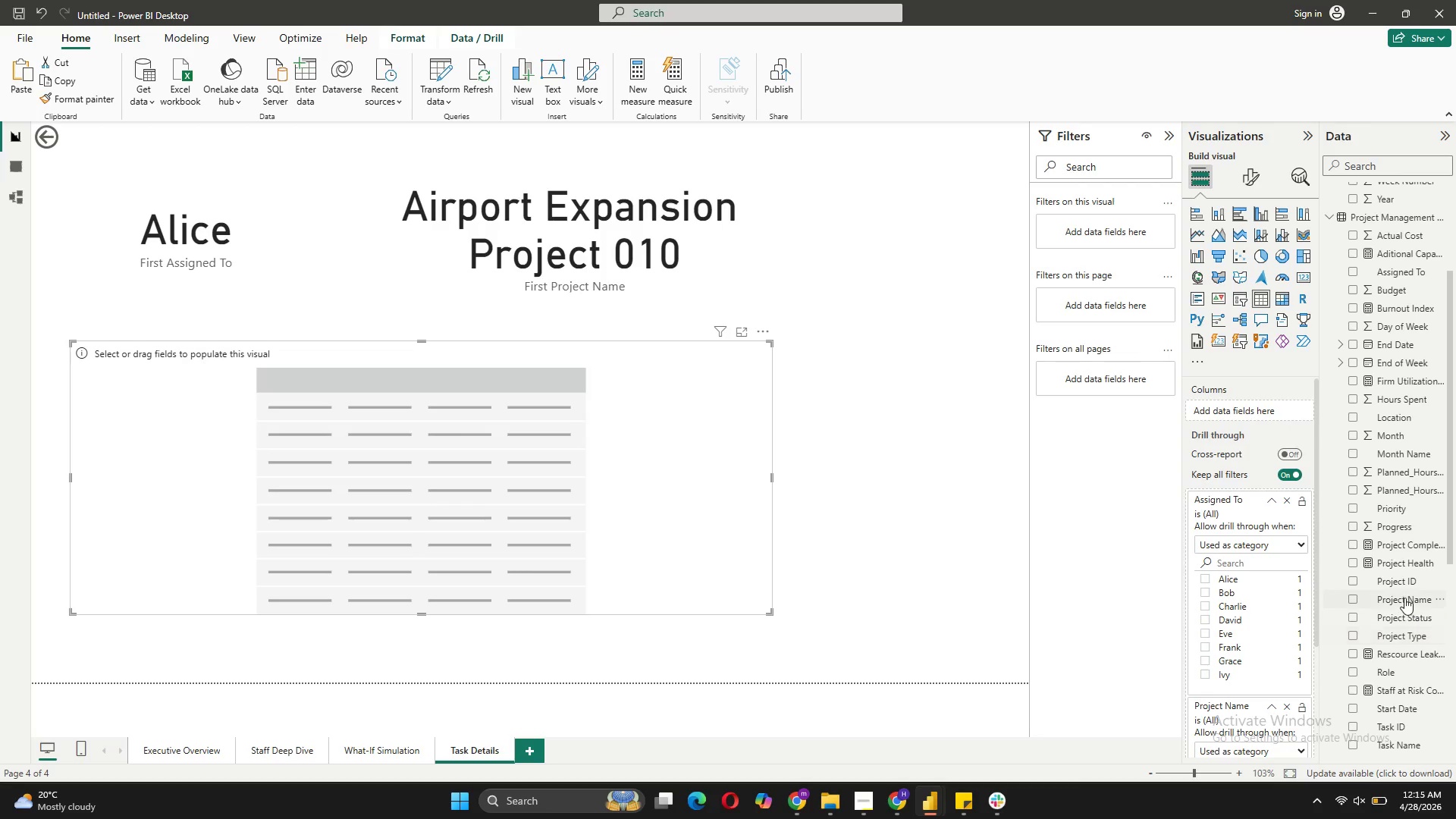 
wait(7.05)
 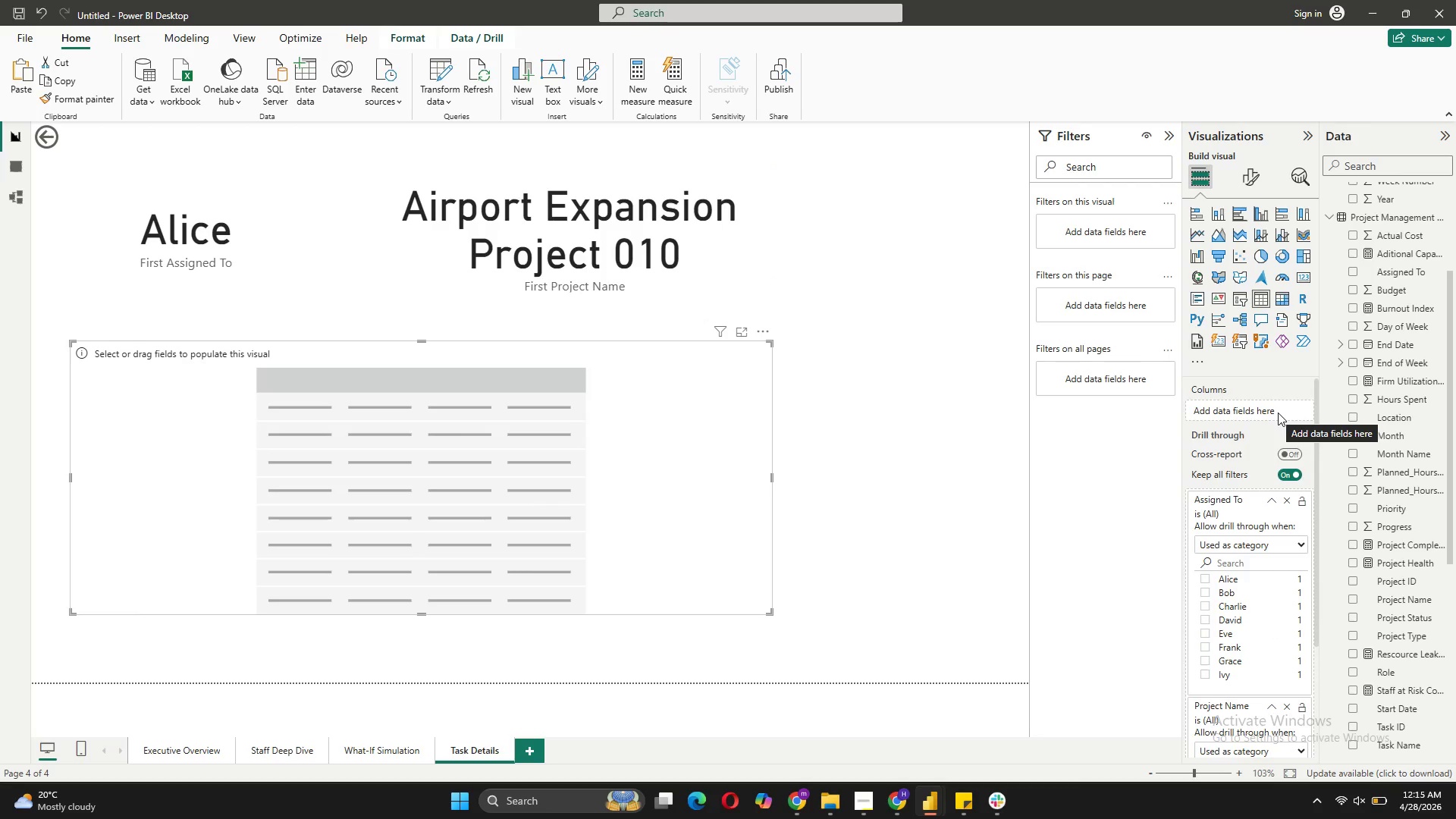 
scroll: coordinate [1397, 692], scroll_direction: down, amount: 3.0
 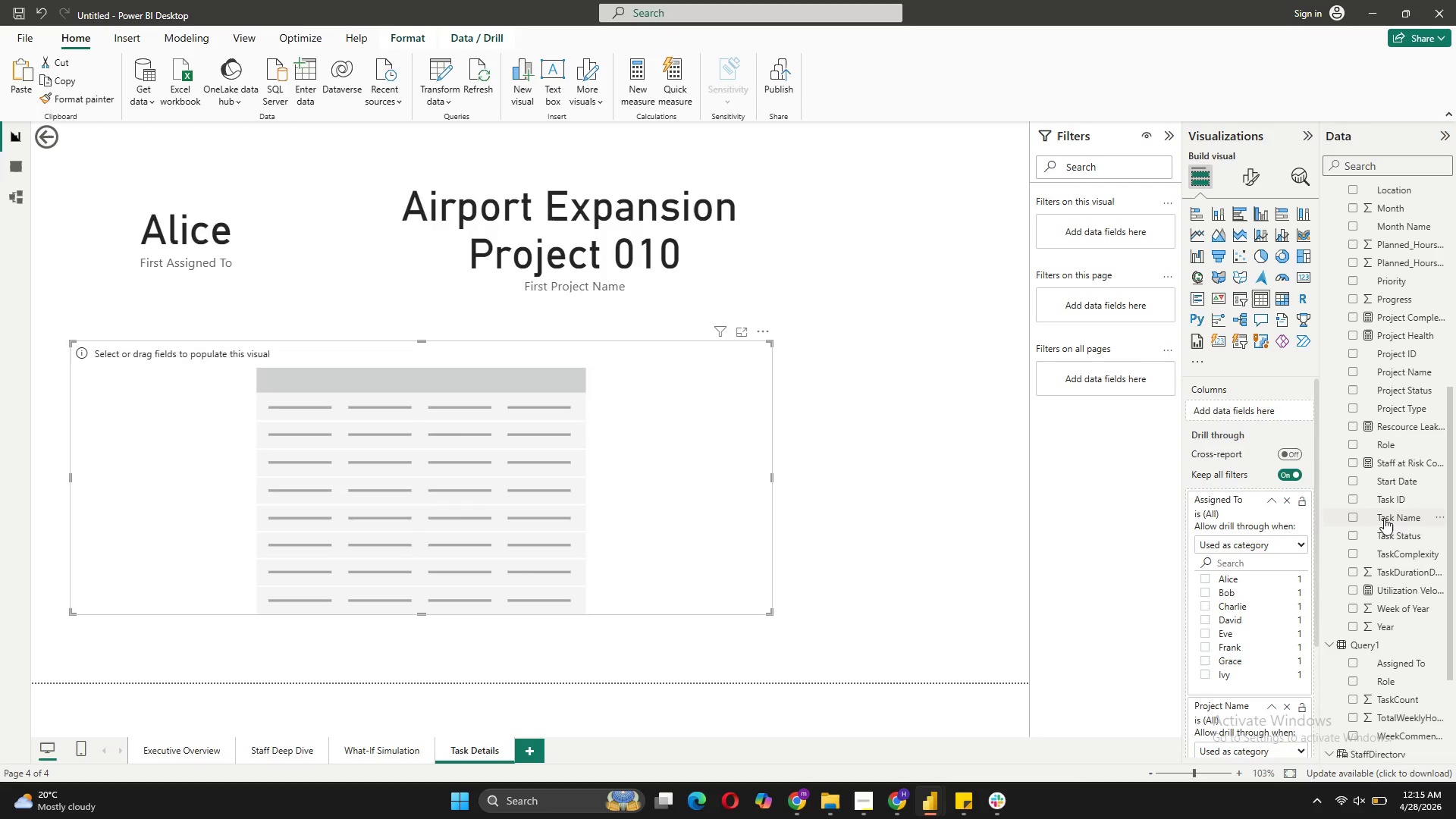 
left_click_drag(start_coordinate=[1384, 518], to_coordinate=[1241, 410])
 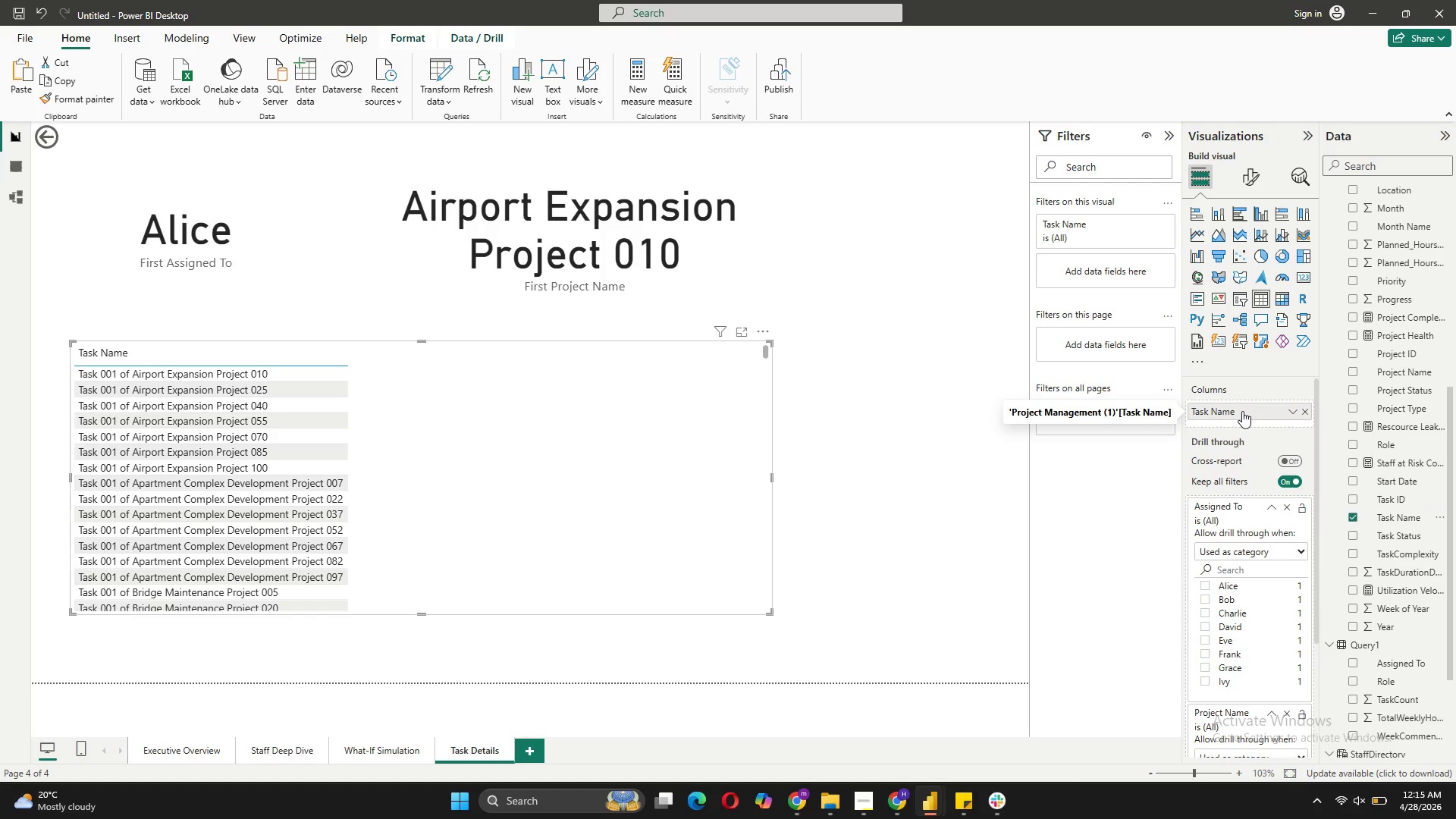 
scroll: coordinate [1426, 509], scroll_direction: up, amount: 2.0
 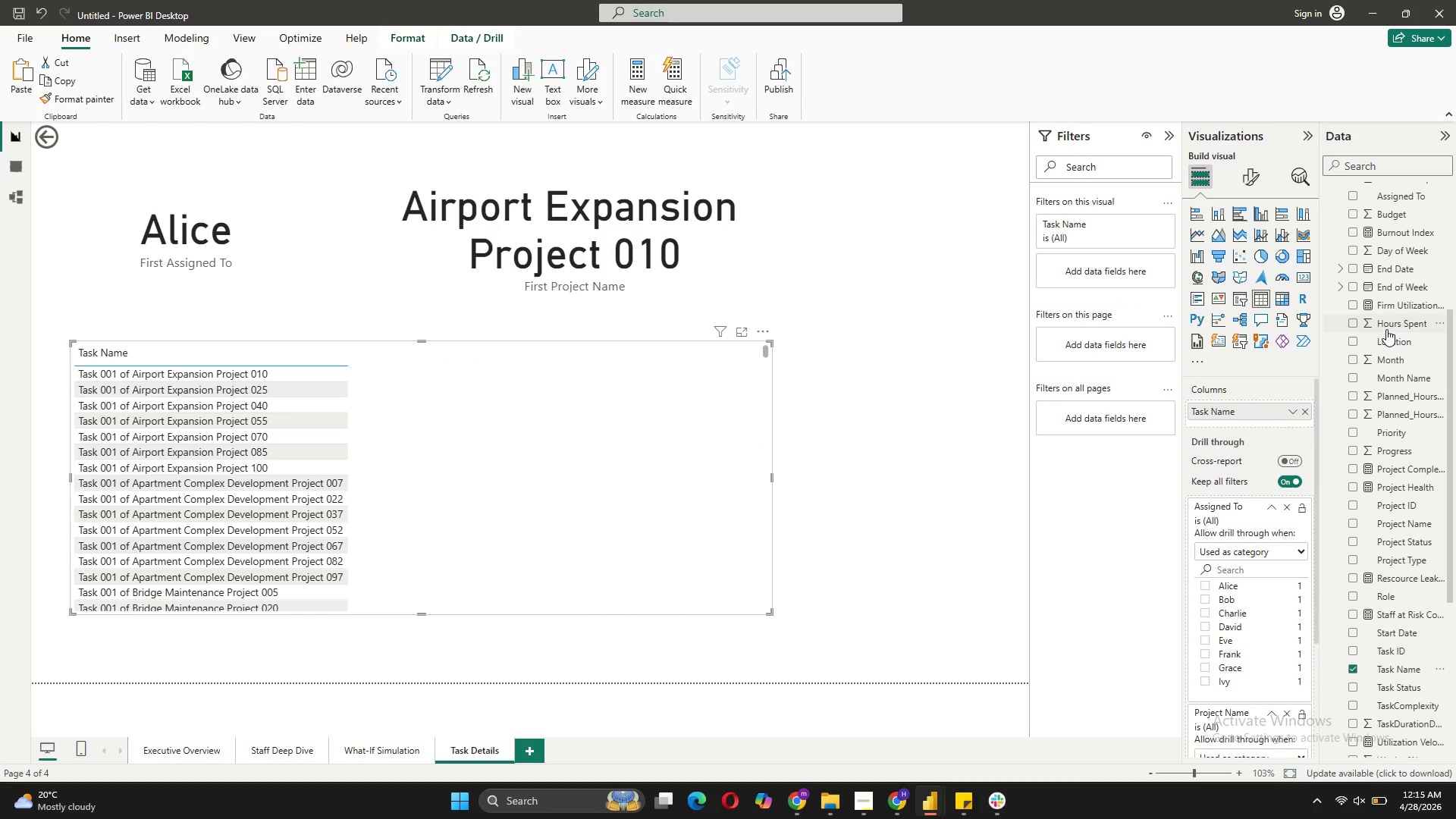 
left_click_drag(start_coordinate=[1386, 323], to_coordinate=[1228, 419])
 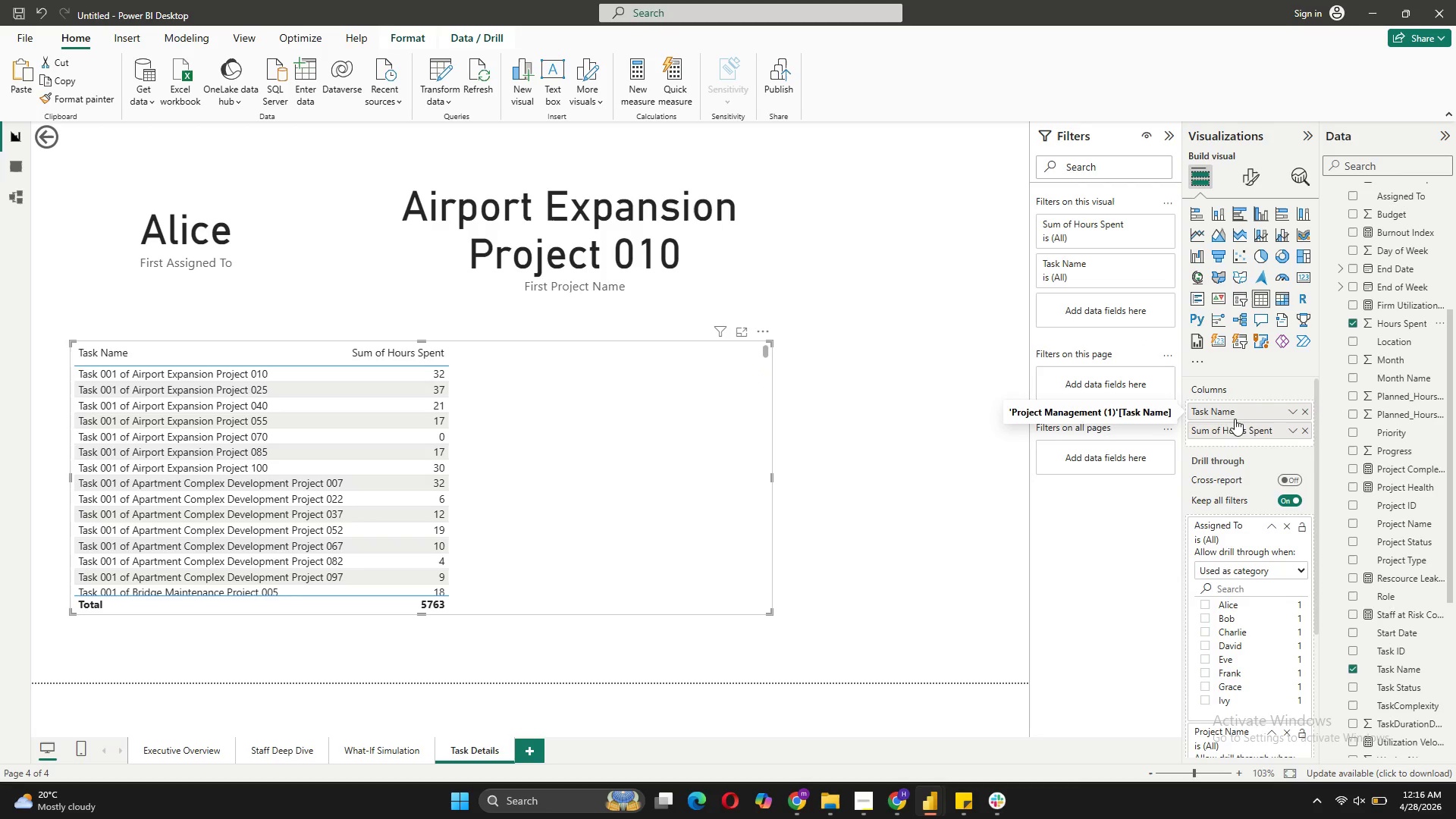 
left_click_drag(start_coordinate=[1417, 450], to_coordinate=[1270, 441])
 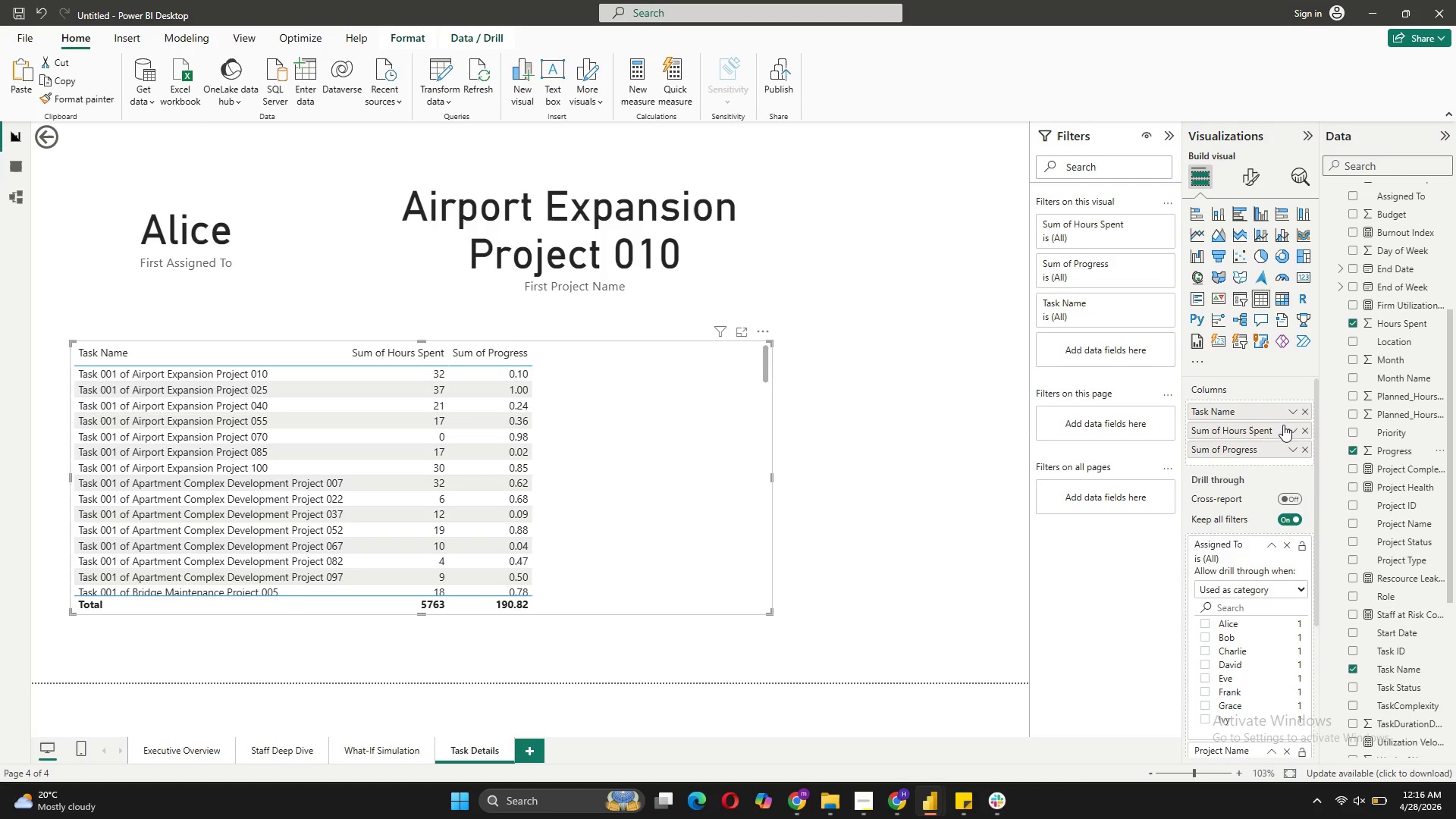 
left_click([1286, 425])
 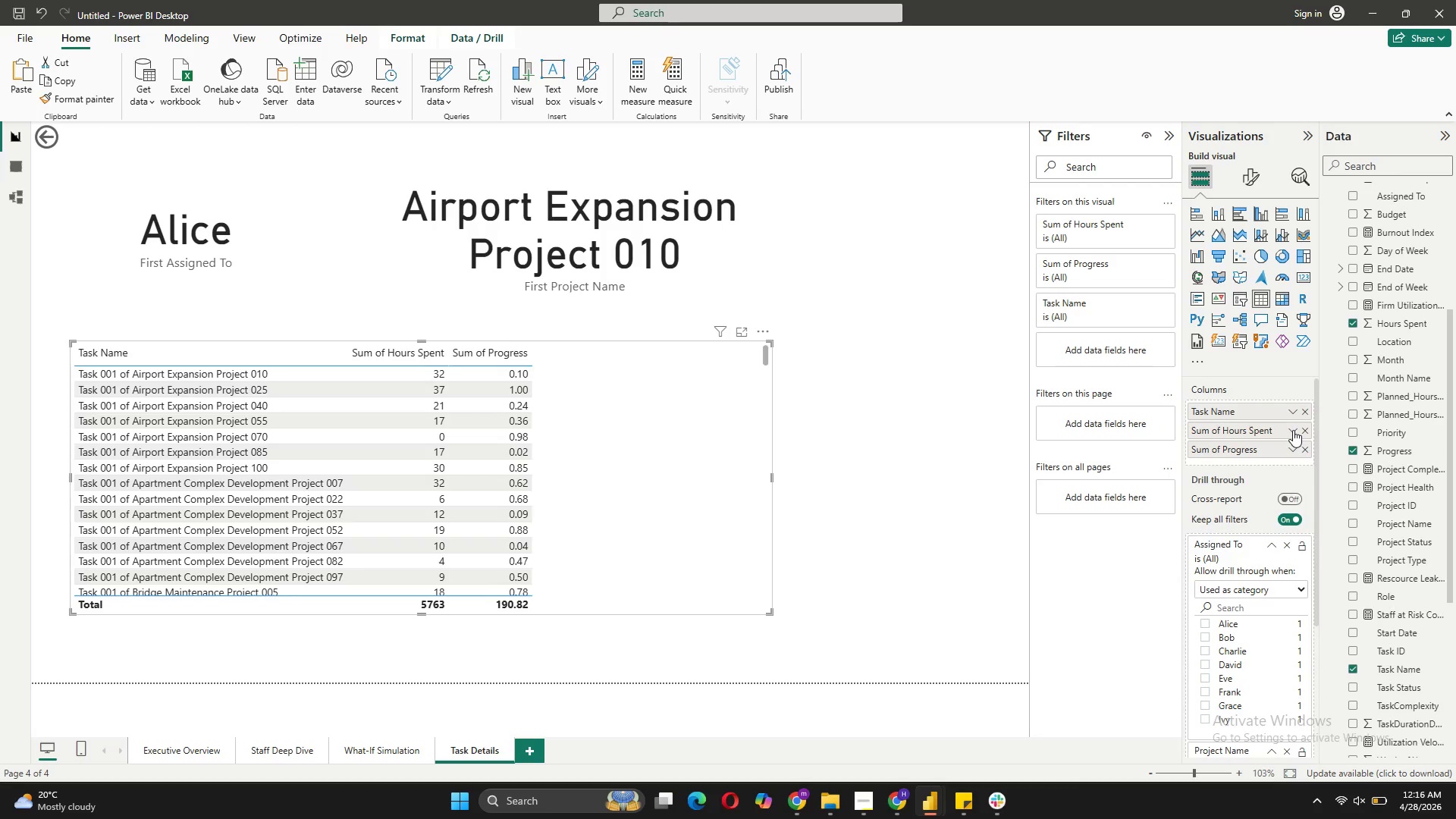 
left_click([1293, 430])
 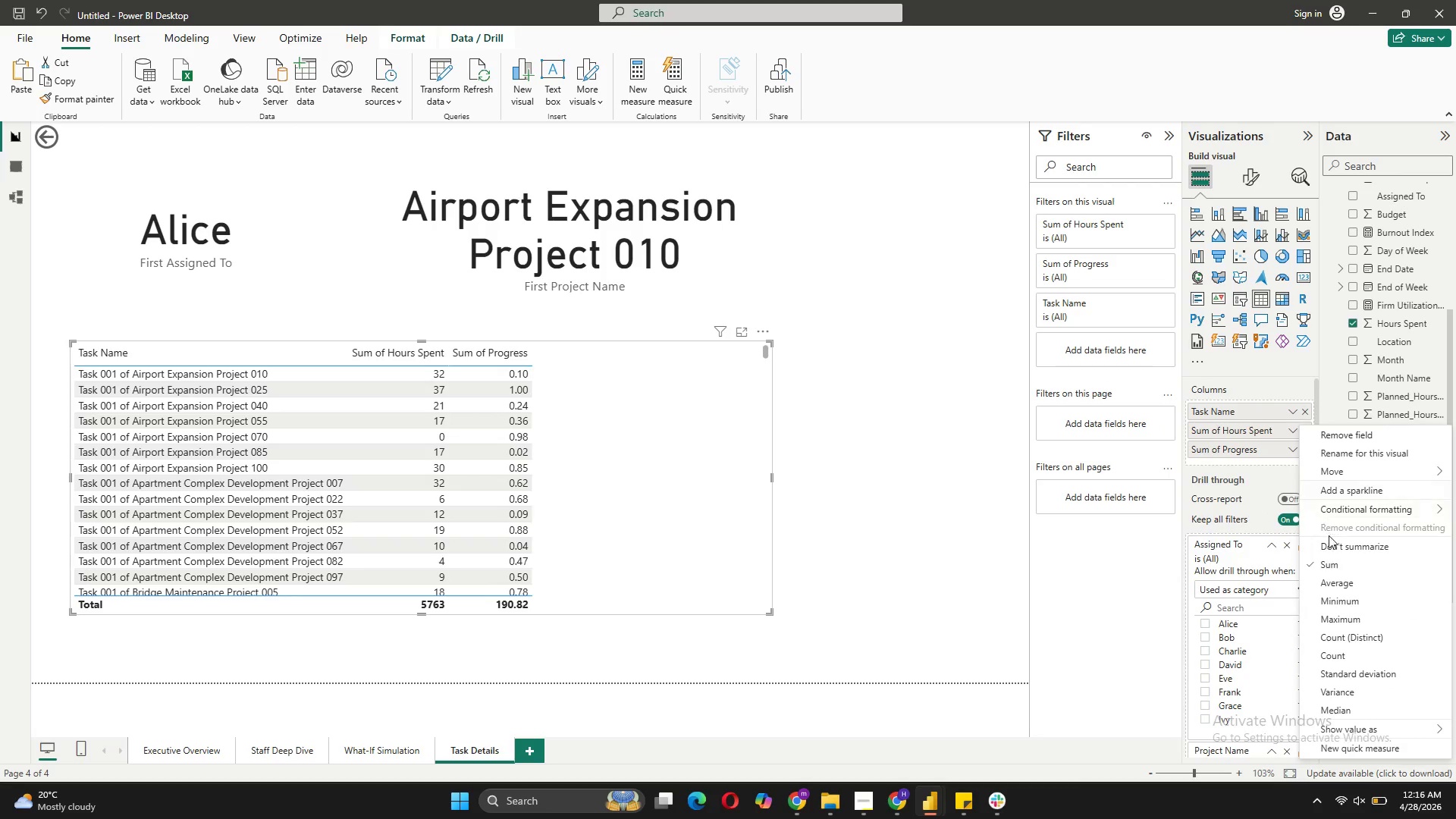 
left_click([1330, 546])
 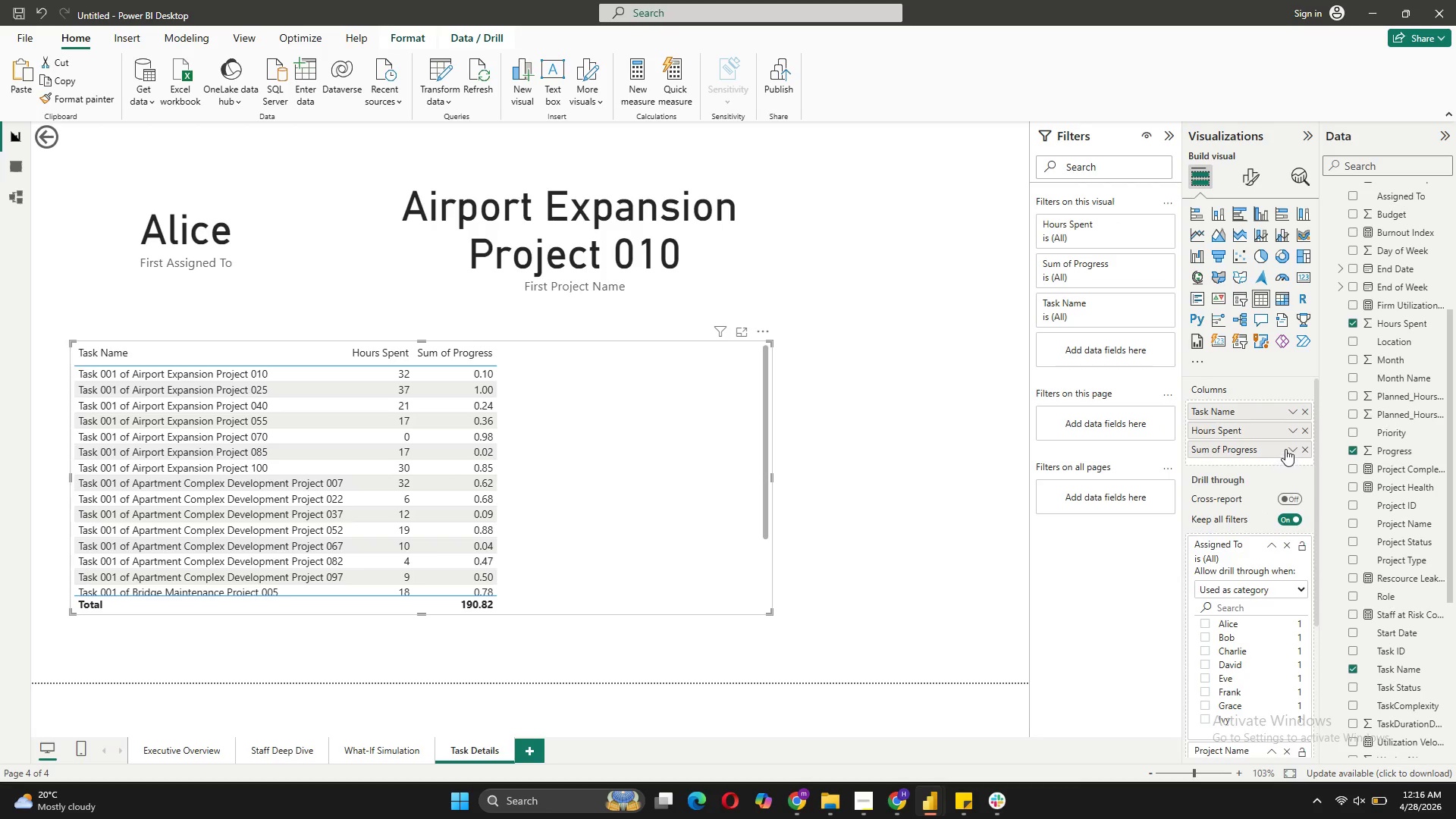 
left_click([1288, 445])
 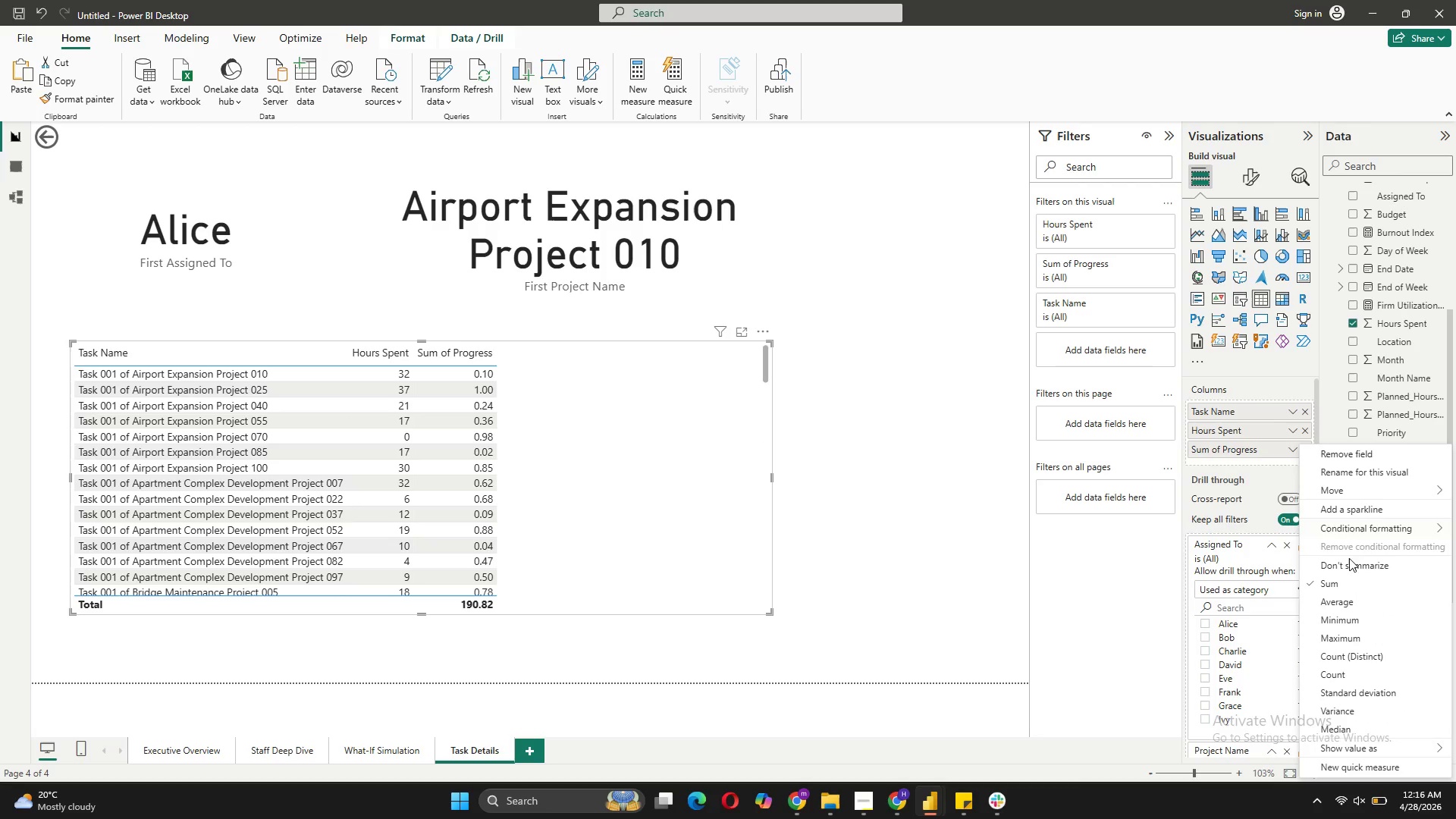 
left_click([1349, 563])
 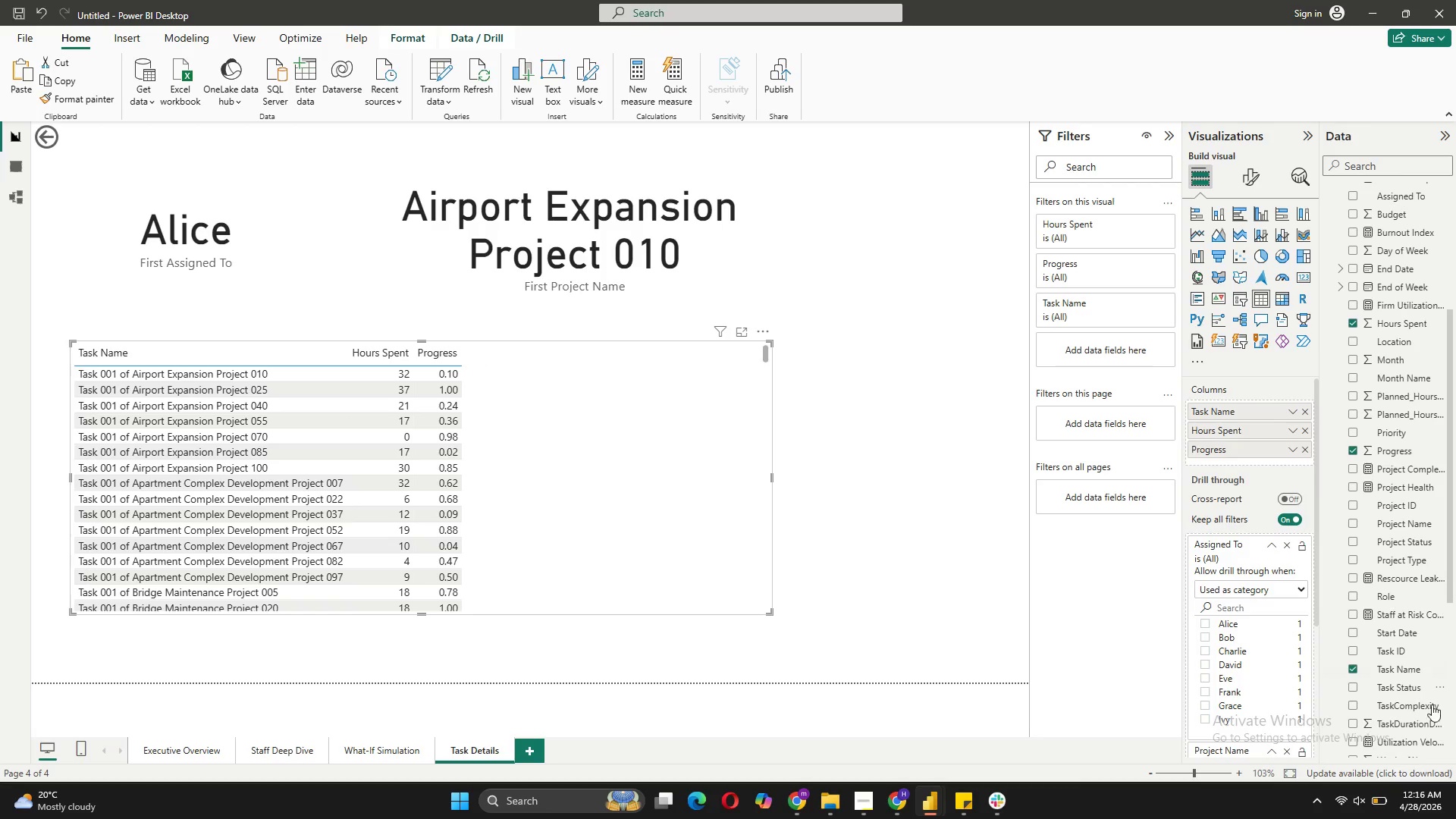 
left_click_drag(start_coordinate=[1403, 703], to_coordinate=[1236, 453])
 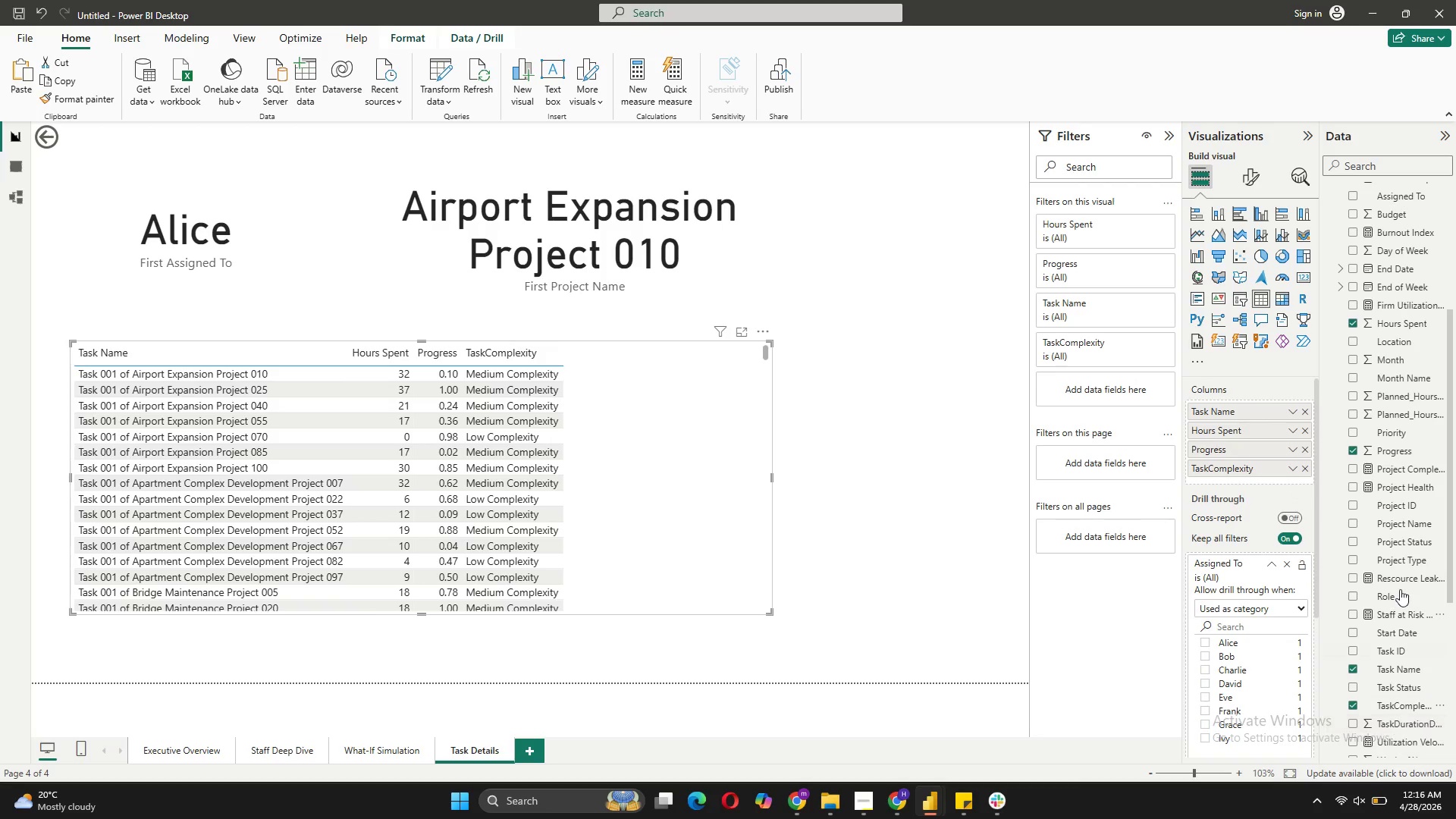 
left_click_drag(start_coordinate=[1401, 597], to_coordinate=[1269, 475])
 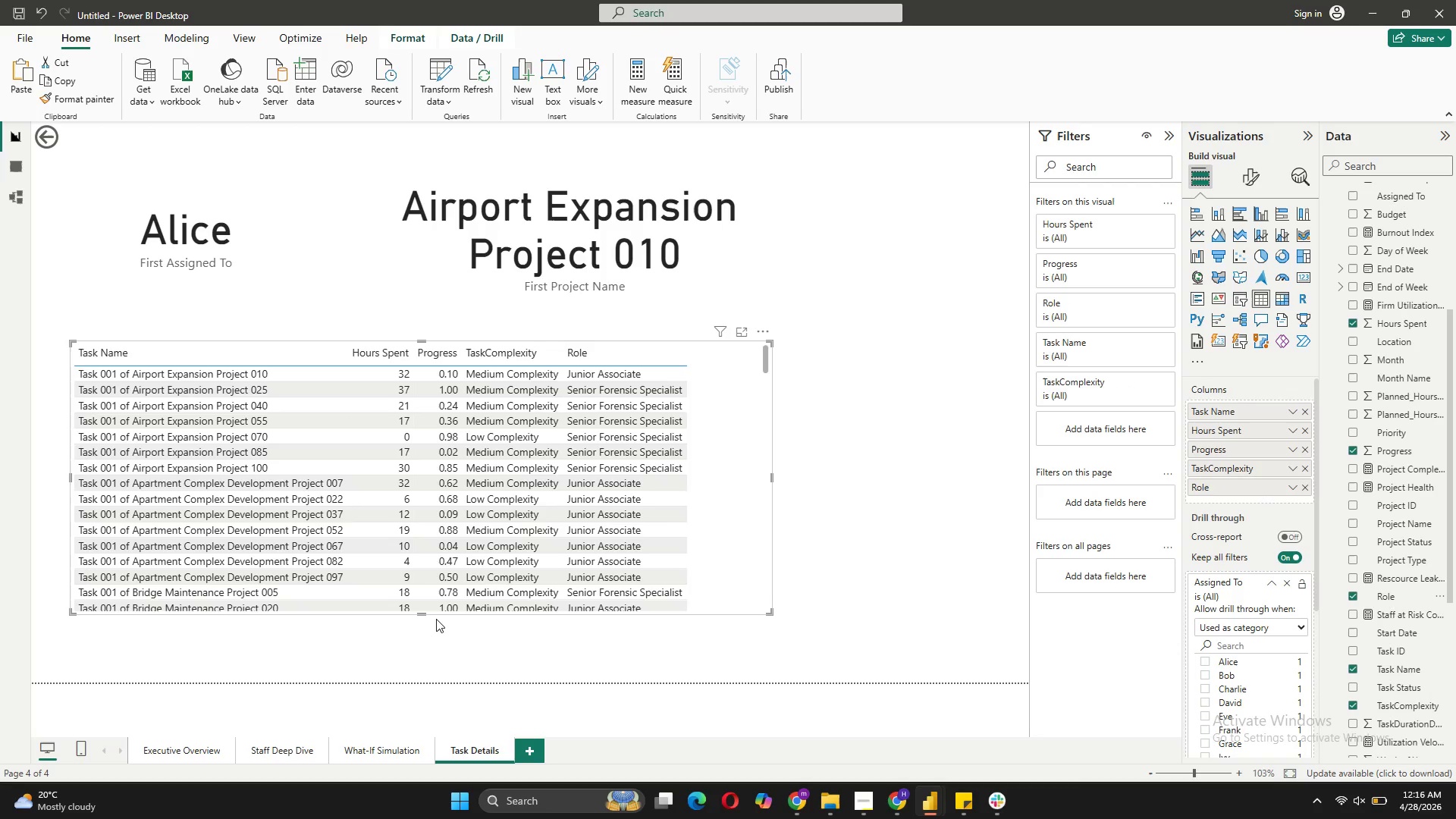 
left_click_drag(start_coordinate=[423, 613], to_coordinate=[415, 654])
 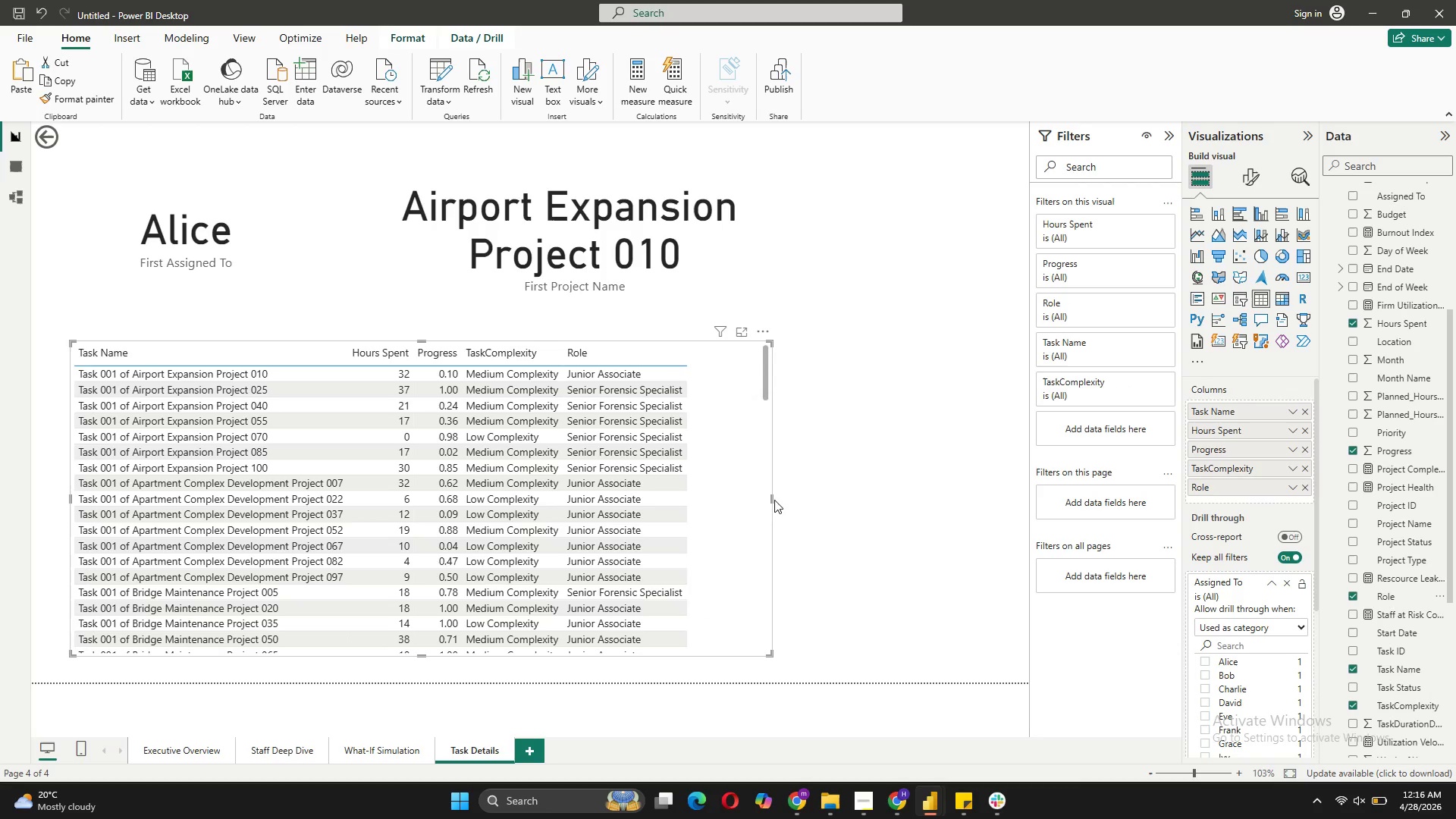 
left_click_drag(start_coordinate=[771, 500], to_coordinate=[702, 505])
 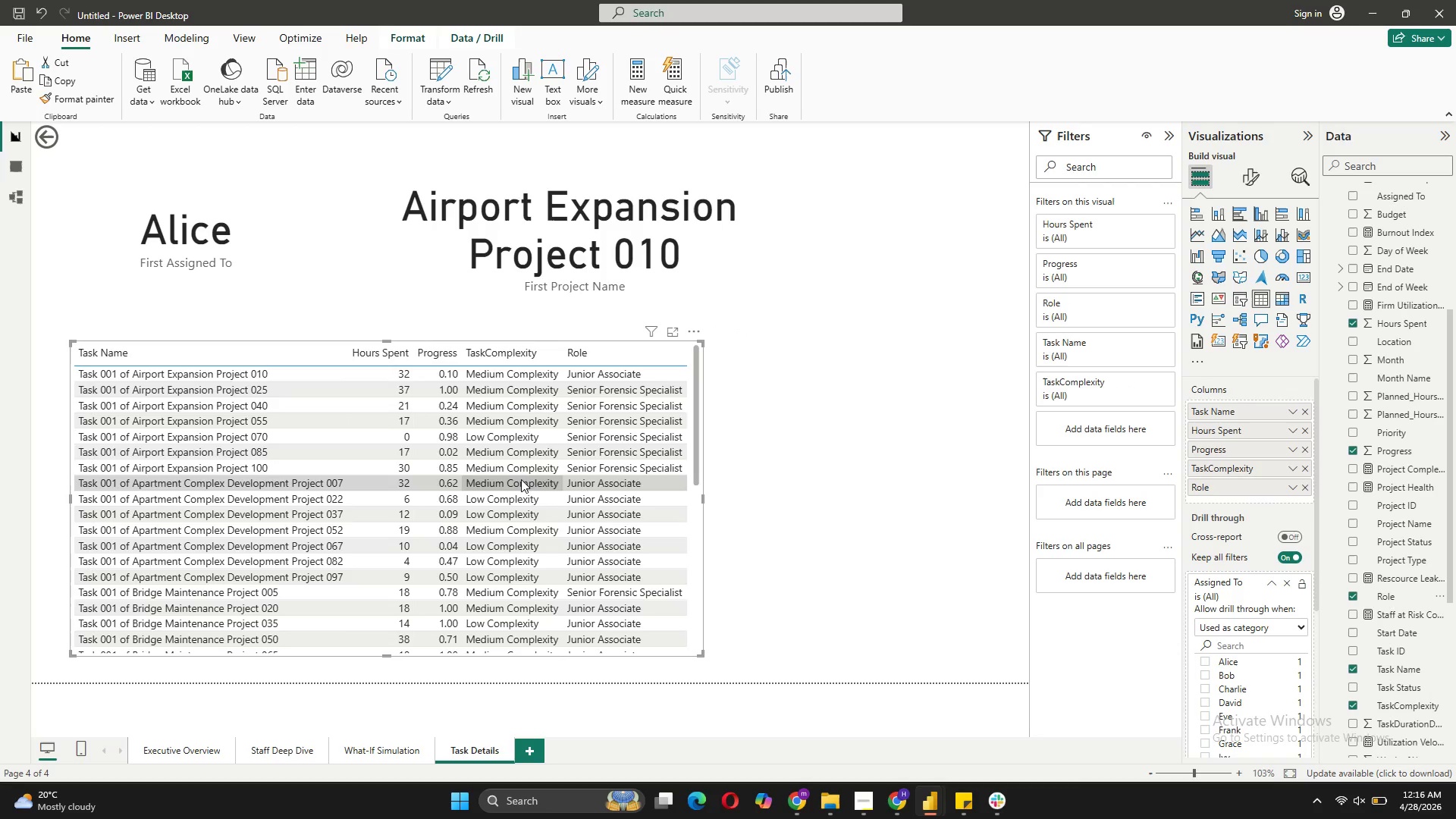 
scroll: coordinate [523, 476], scroll_direction: up, amount: 1.0
 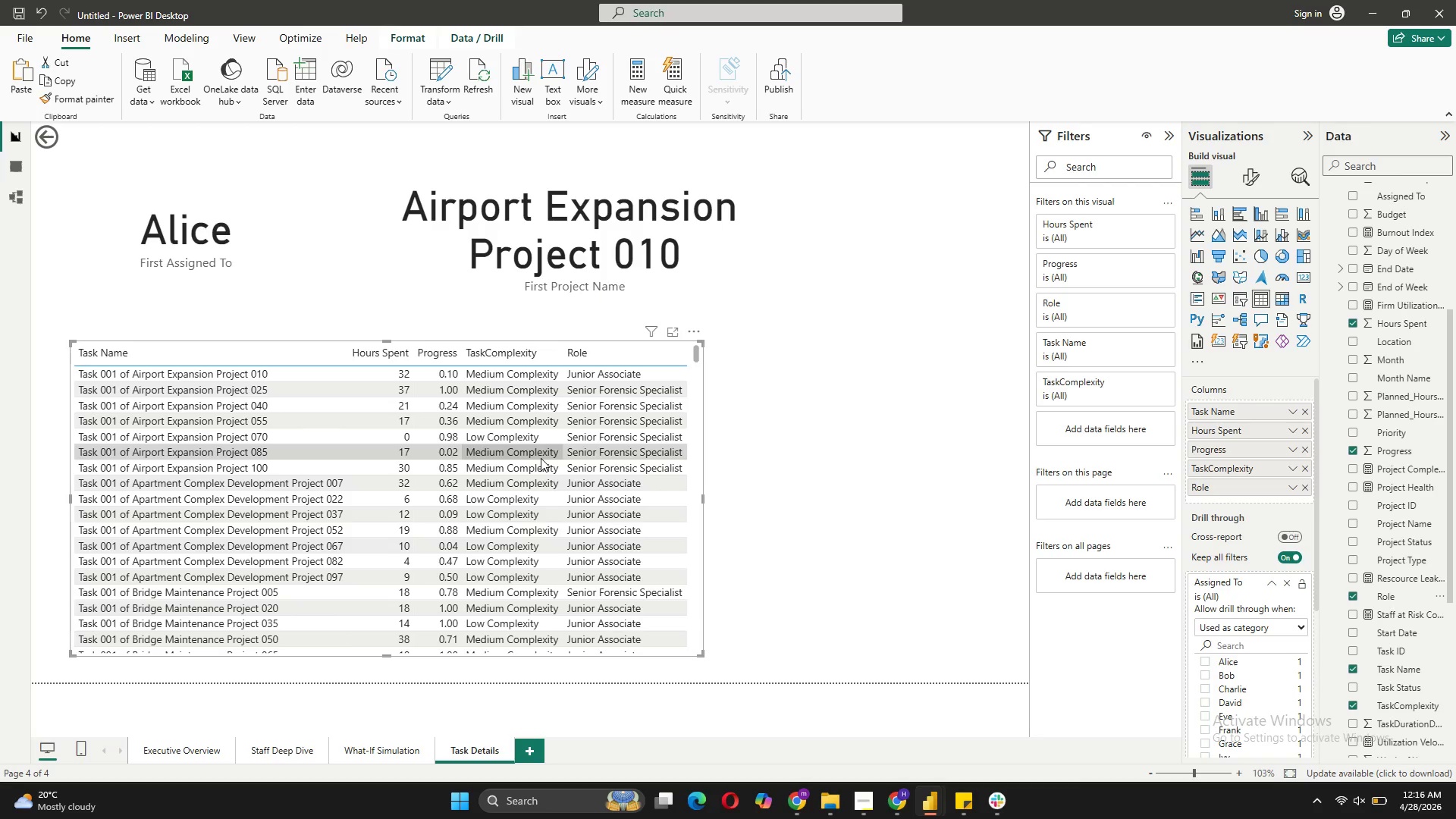 
wait(5.86)
 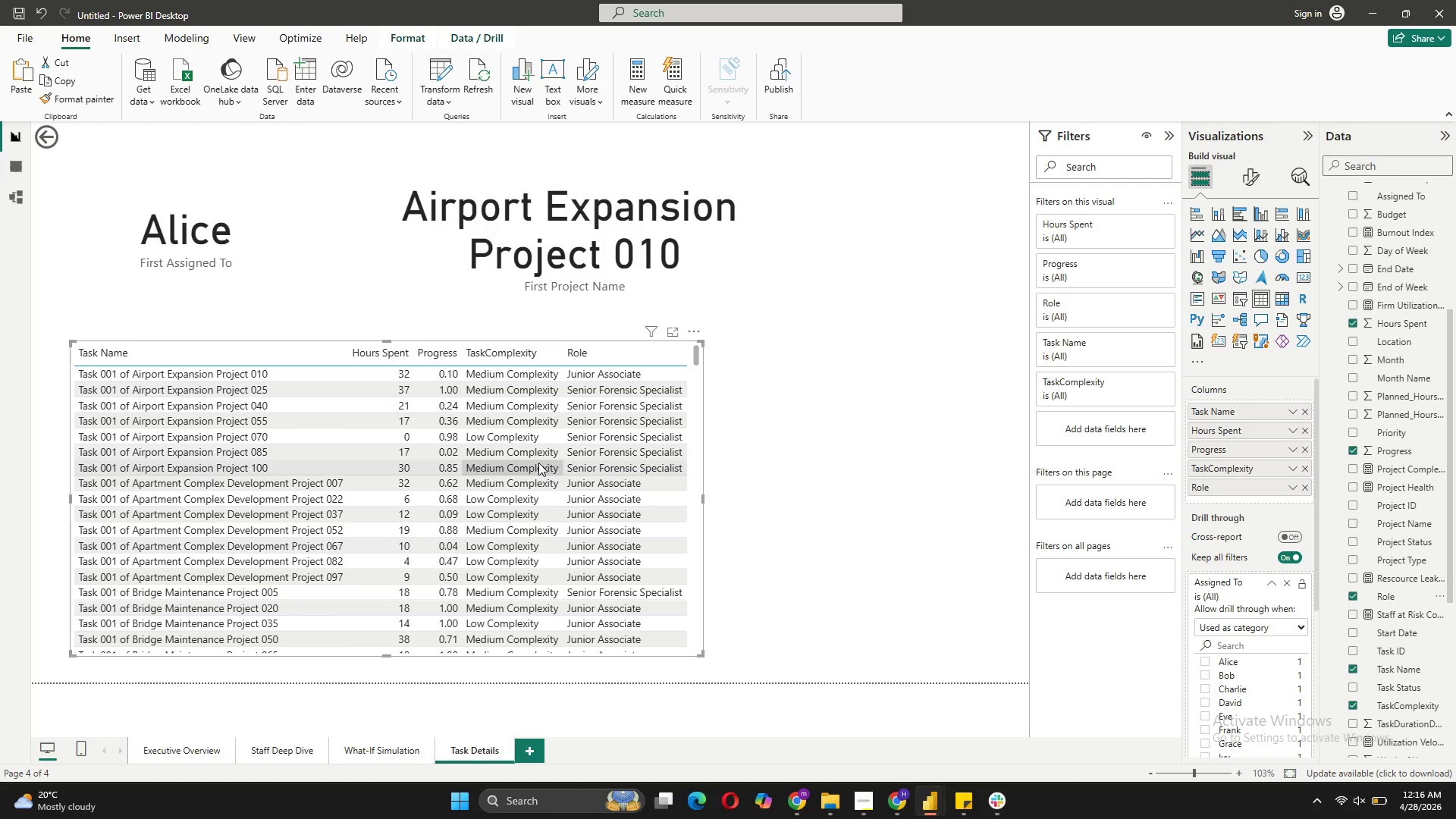 
left_click([803, 314])
 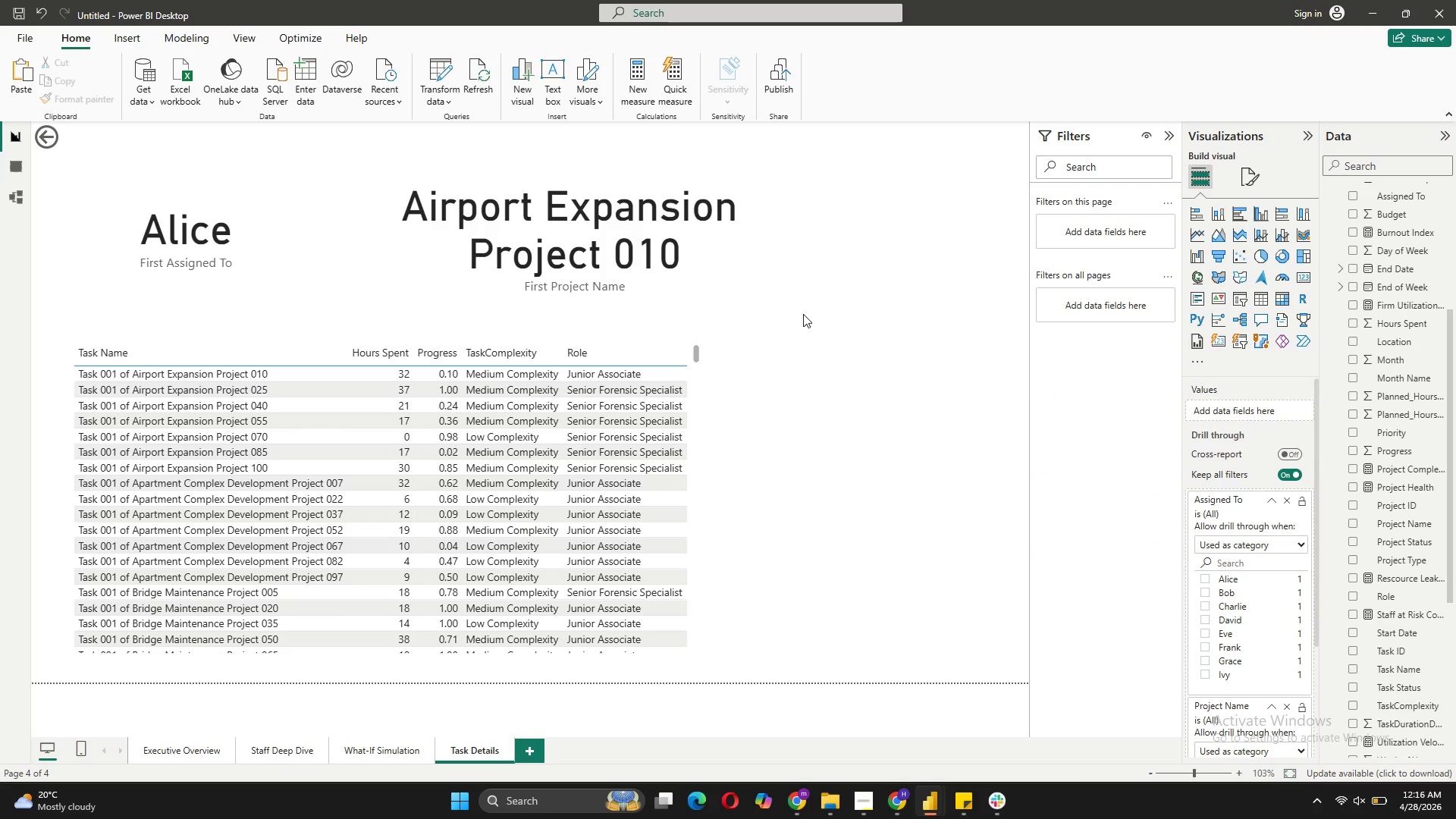 
left_click([275, 253])
 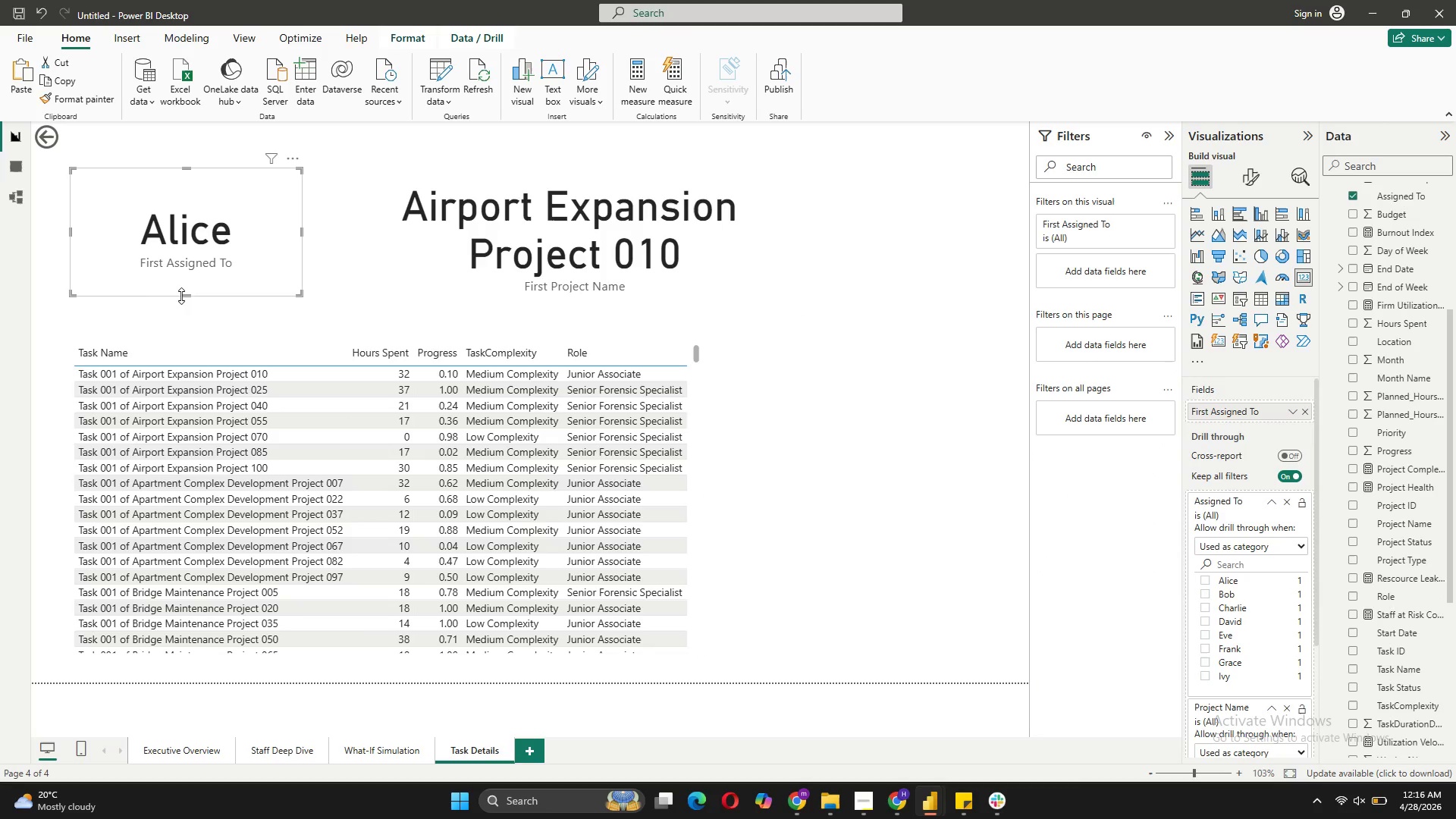 
left_click_drag(start_coordinate=[184, 294], to_coordinate=[193, 250])
 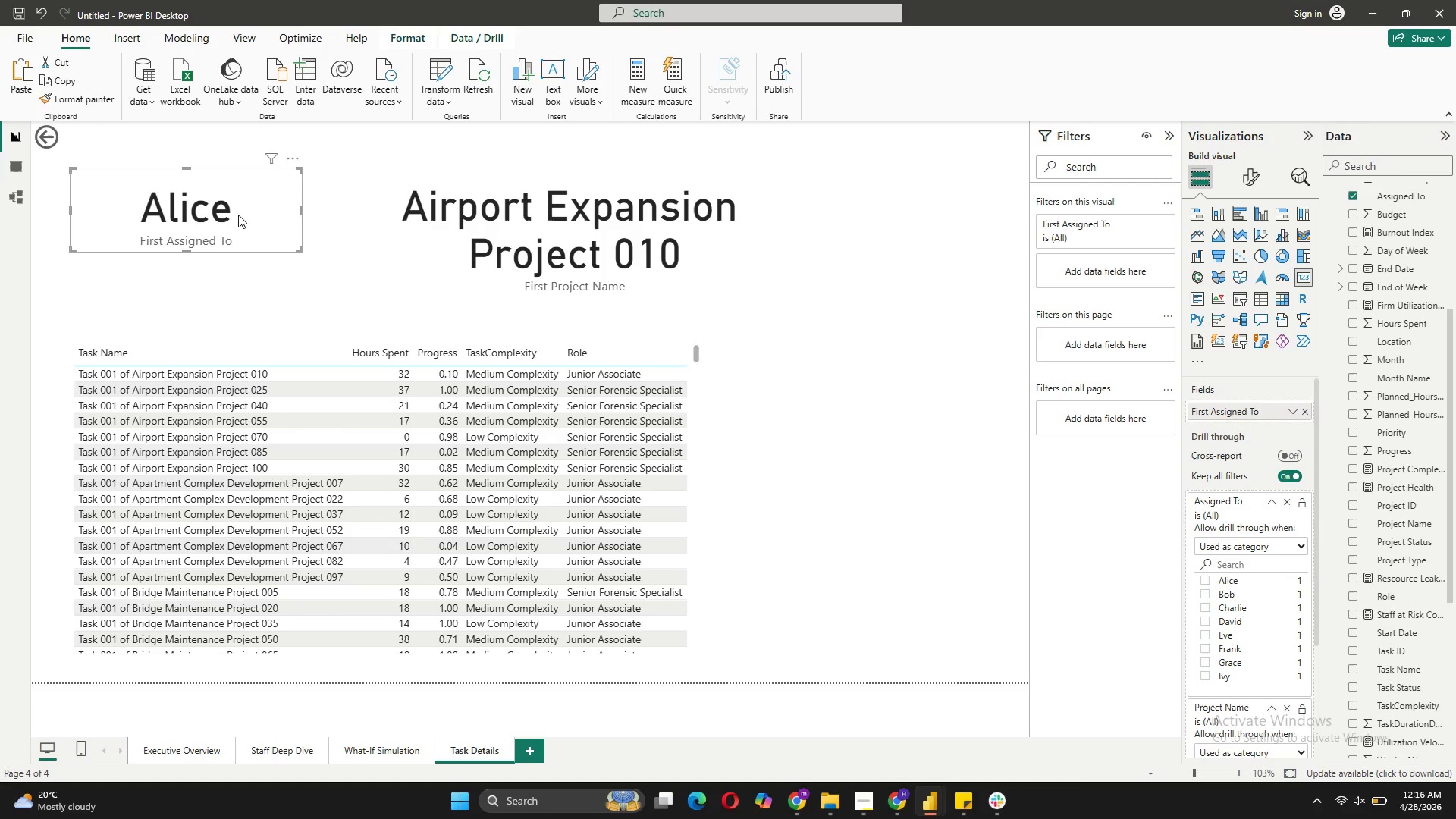 
left_click_drag(start_coordinate=[237, 215], to_coordinate=[257, 185])
 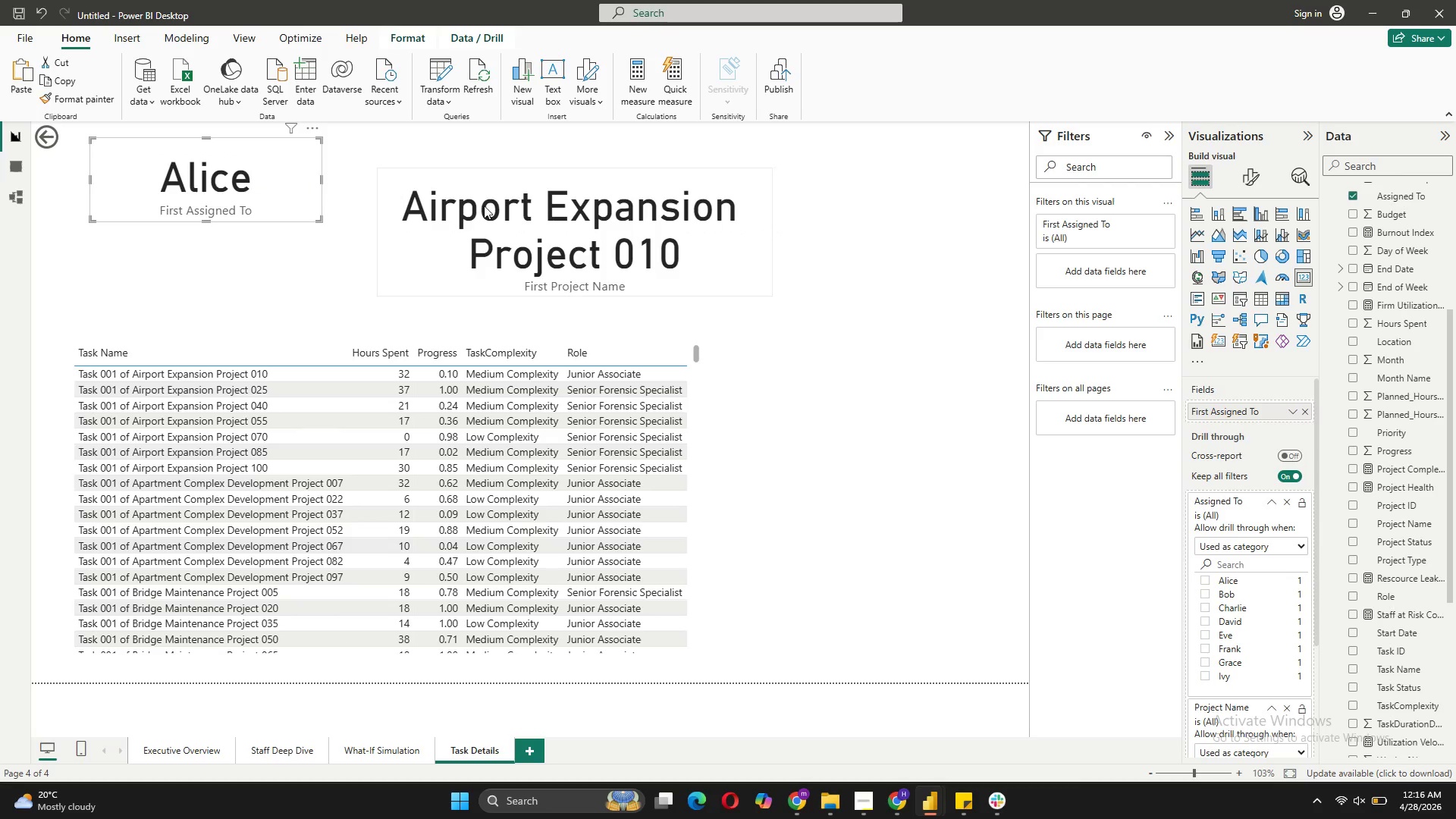 
left_click_drag(start_coordinate=[604, 279], to_coordinate=[604, 239])
 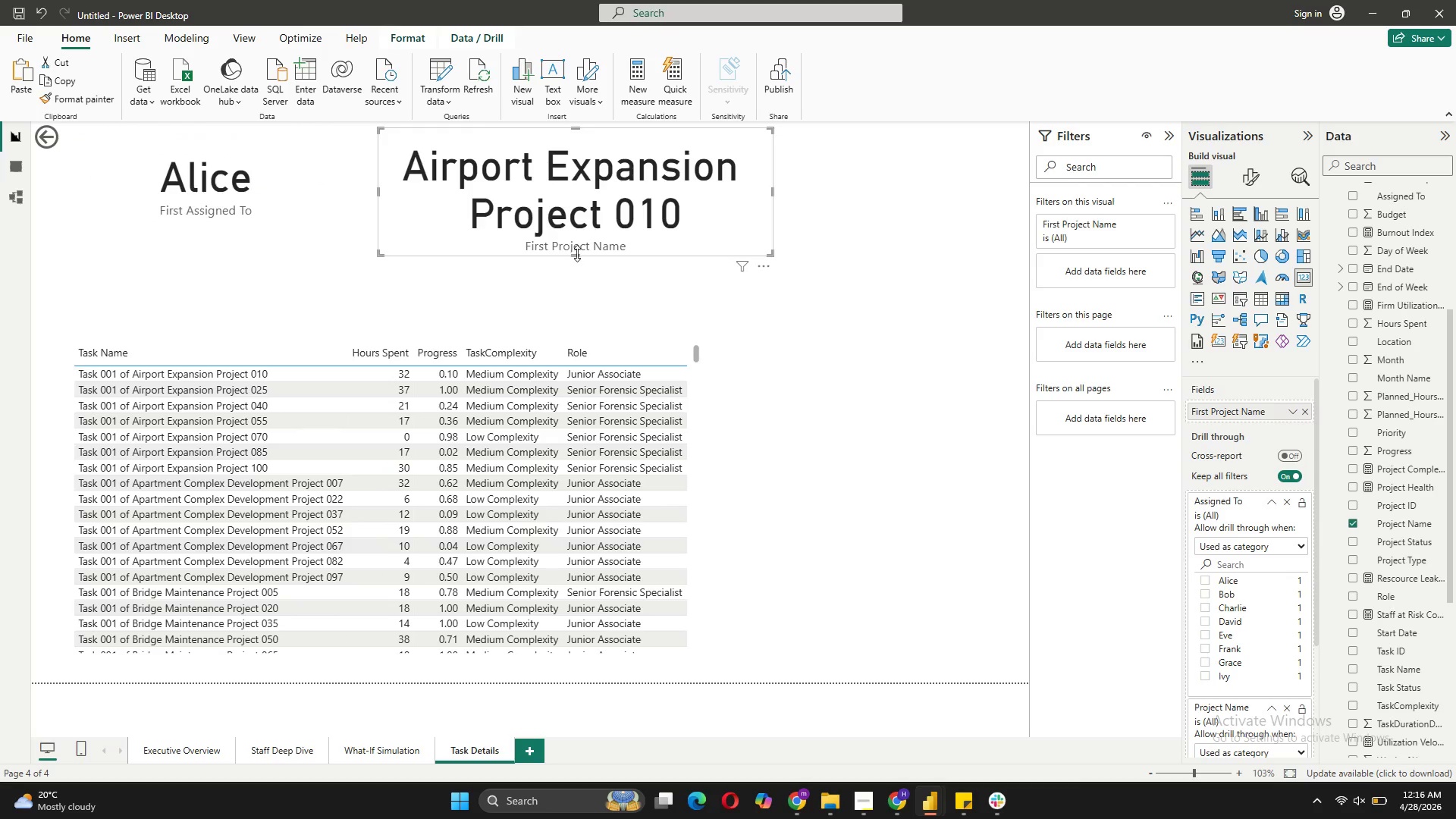 
left_click_drag(start_coordinate=[577, 253], to_coordinate=[585, 214])
 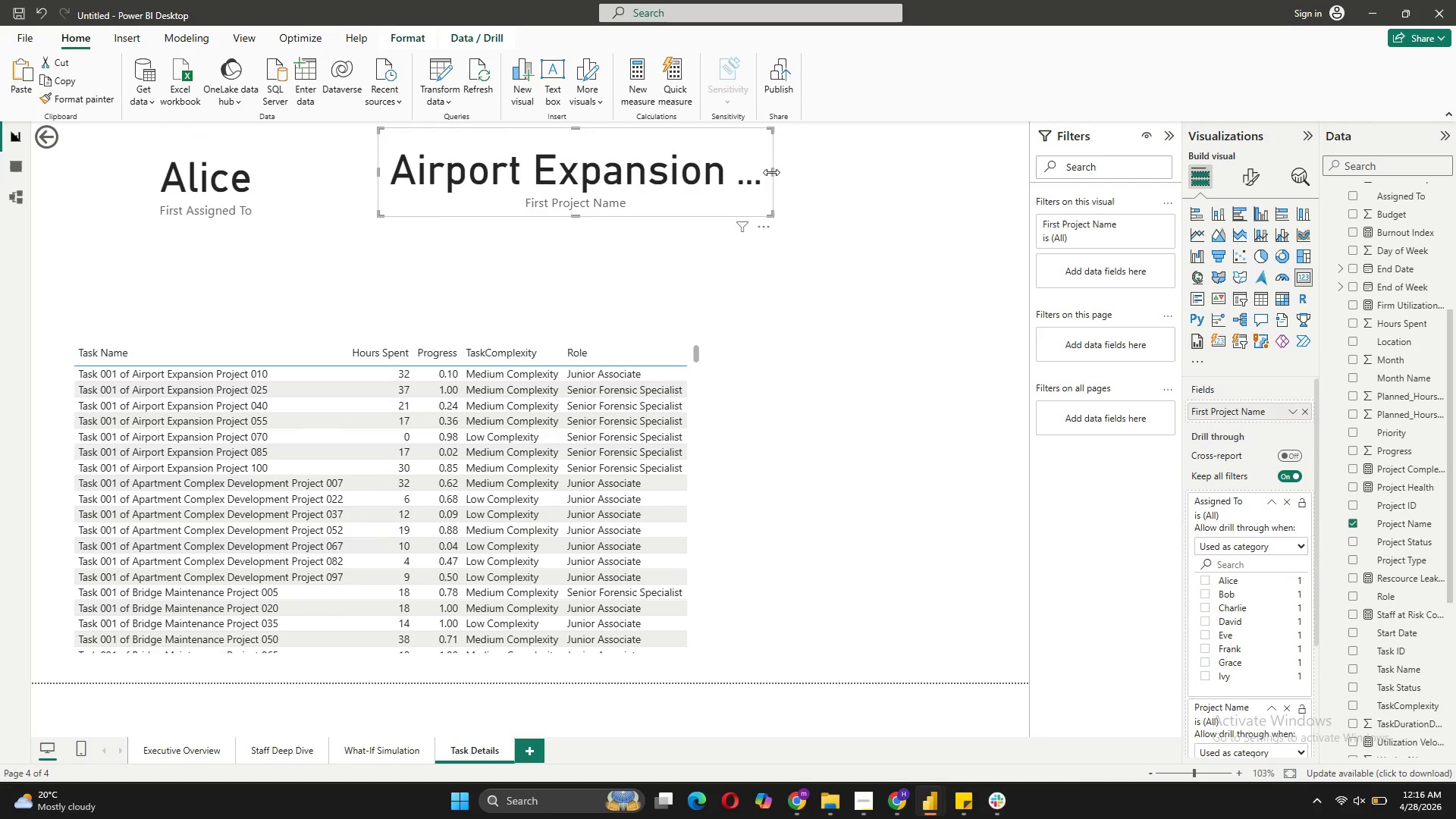 
left_click_drag(start_coordinate=[770, 170], to_coordinate=[995, 199])
 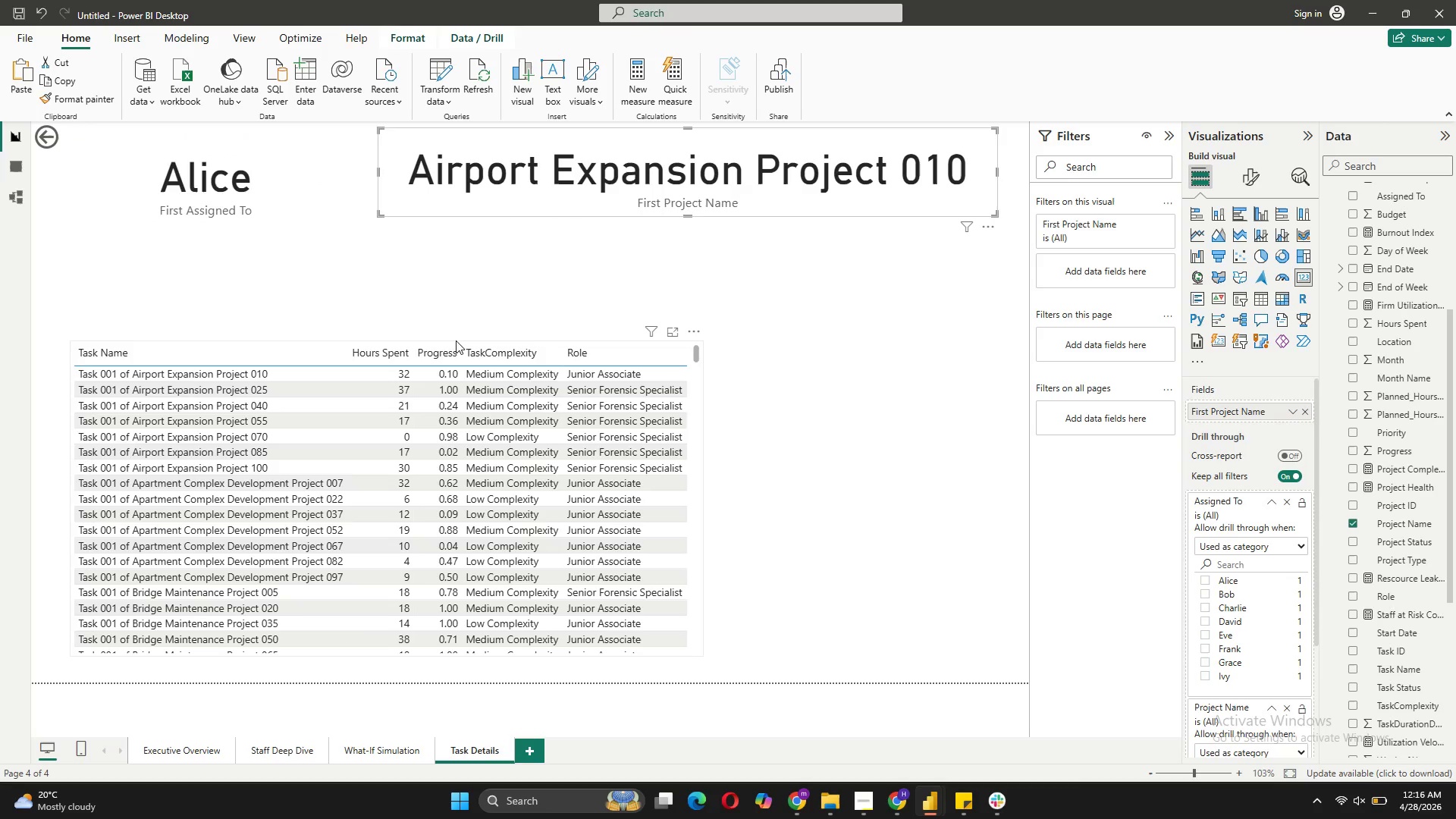 
left_click_drag(start_coordinate=[456, 347], to_coordinate=[456, 324])
 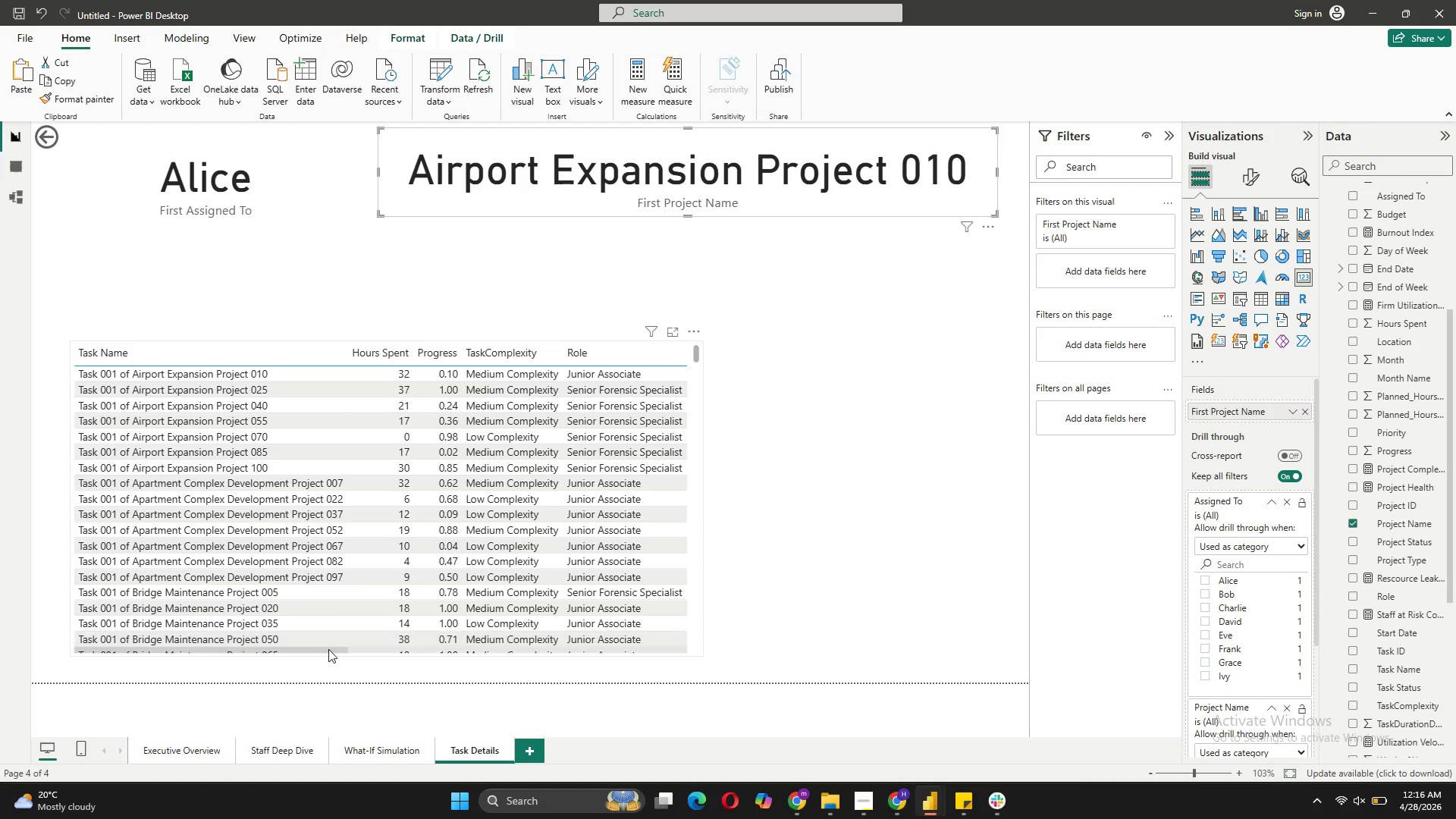 
scroll: coordinate [370, 558], scroll_direction: down, amount: 7.0
 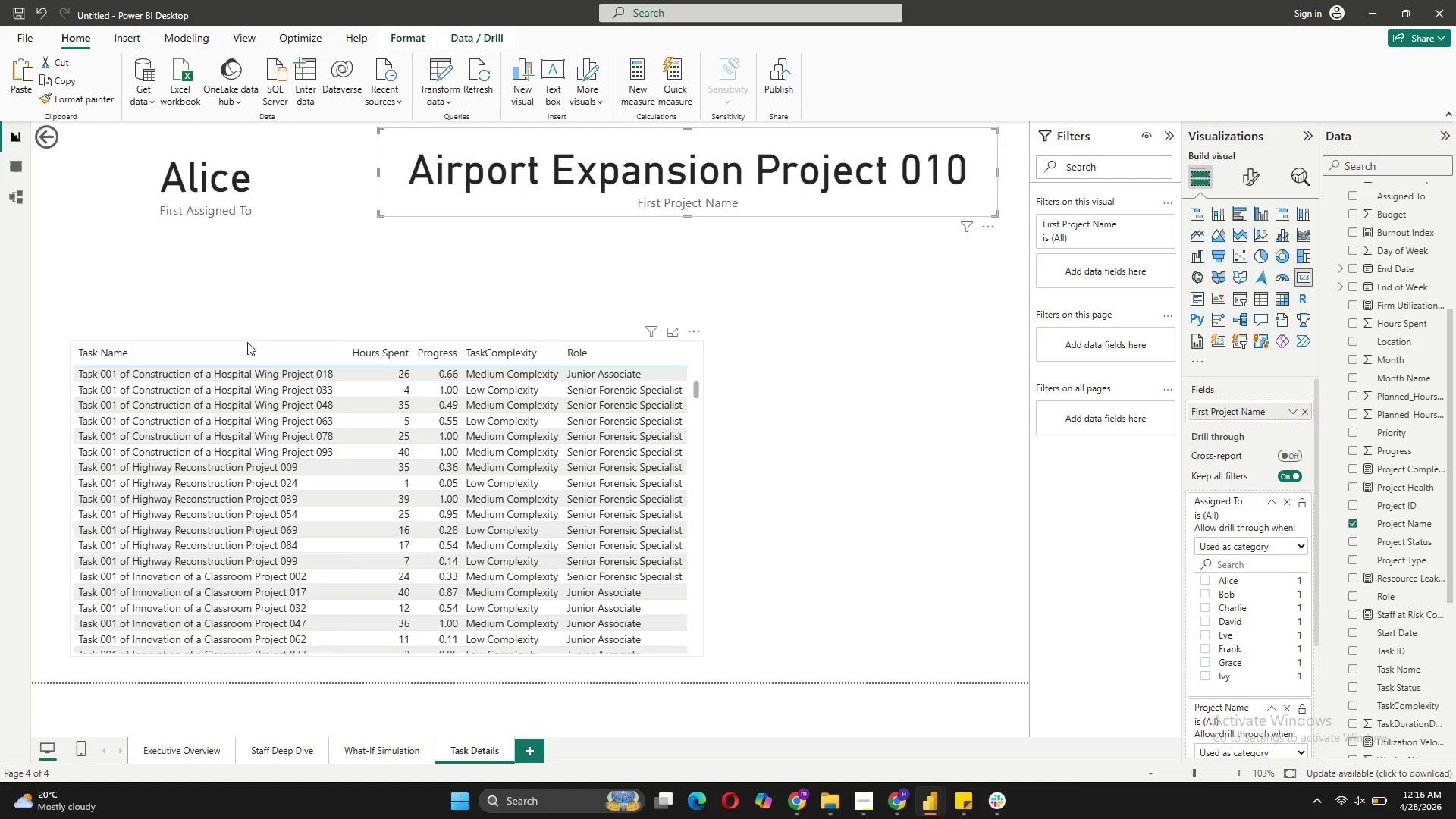 
left_click_drag(start_coordinate=[245, 348], to_coordinate=[271, 246])
 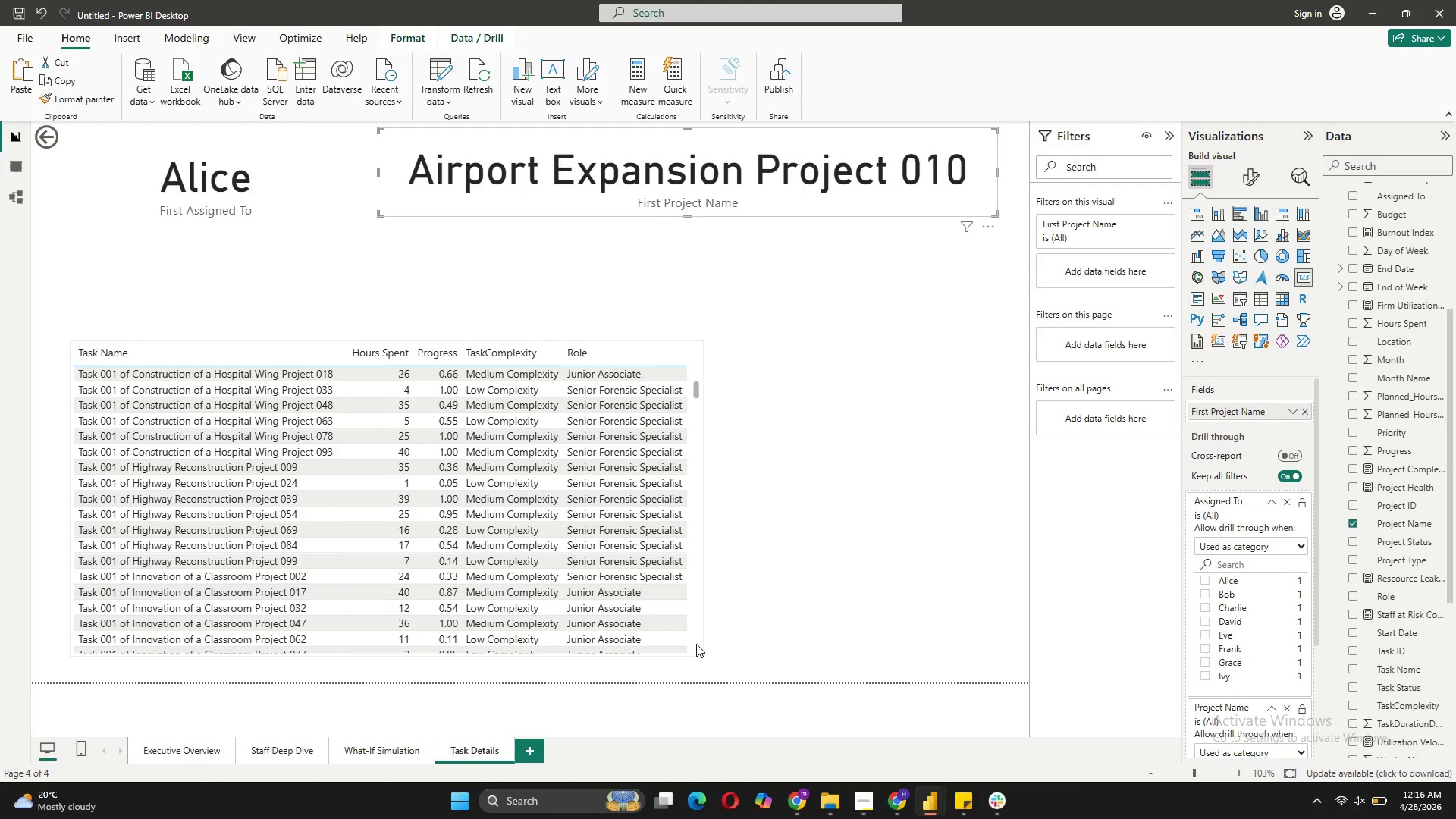 
left_click_drag(start_coordinate=[695, 641], to_coordinate=[695, 526])
 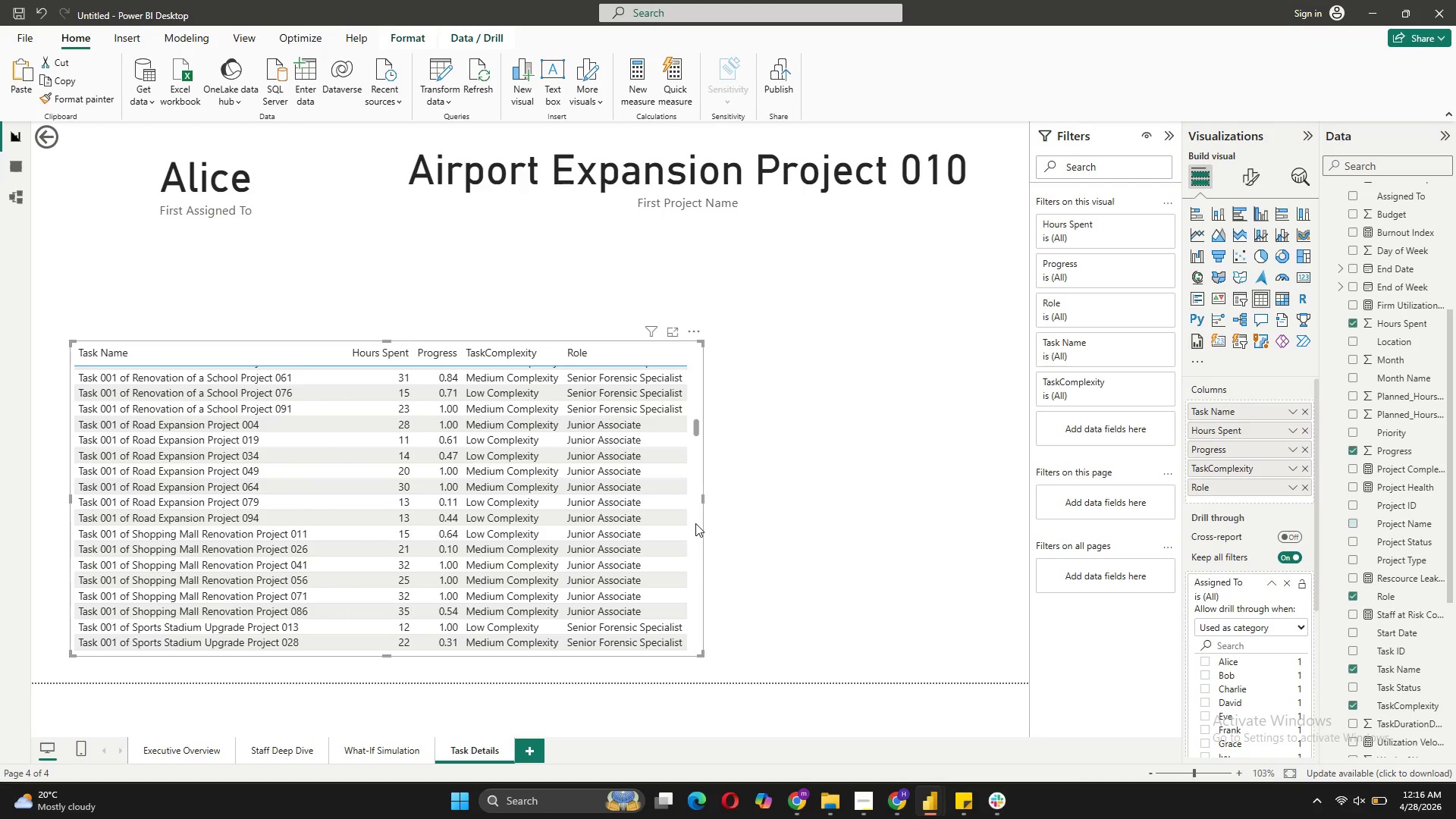 
left_click_drag(start_coordinate=[695, 523], to_coordinate=[706, 456])
 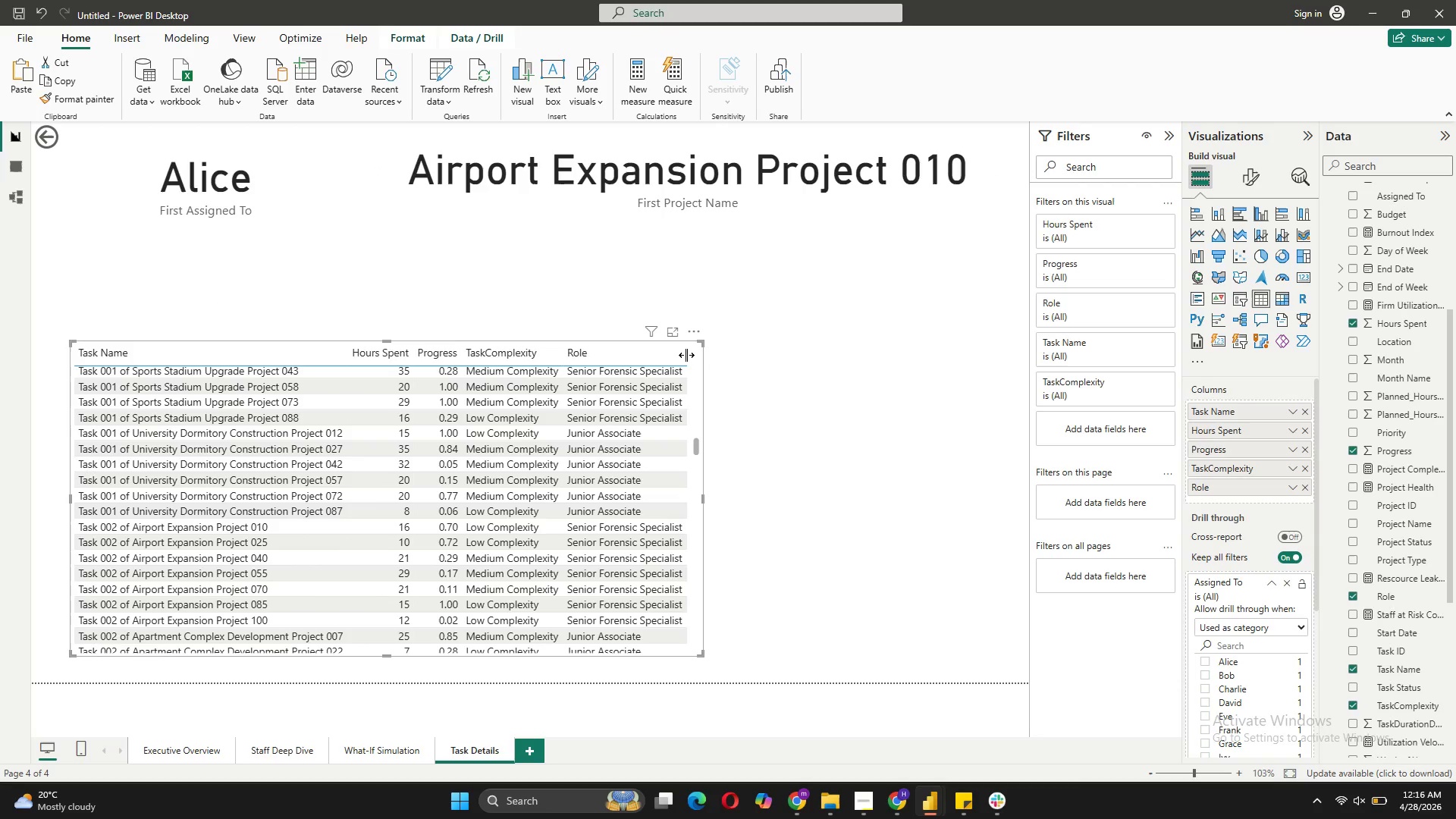 
left_click_drag(start_coordinate=[686, 355], to_coordinate=[705, 331])
 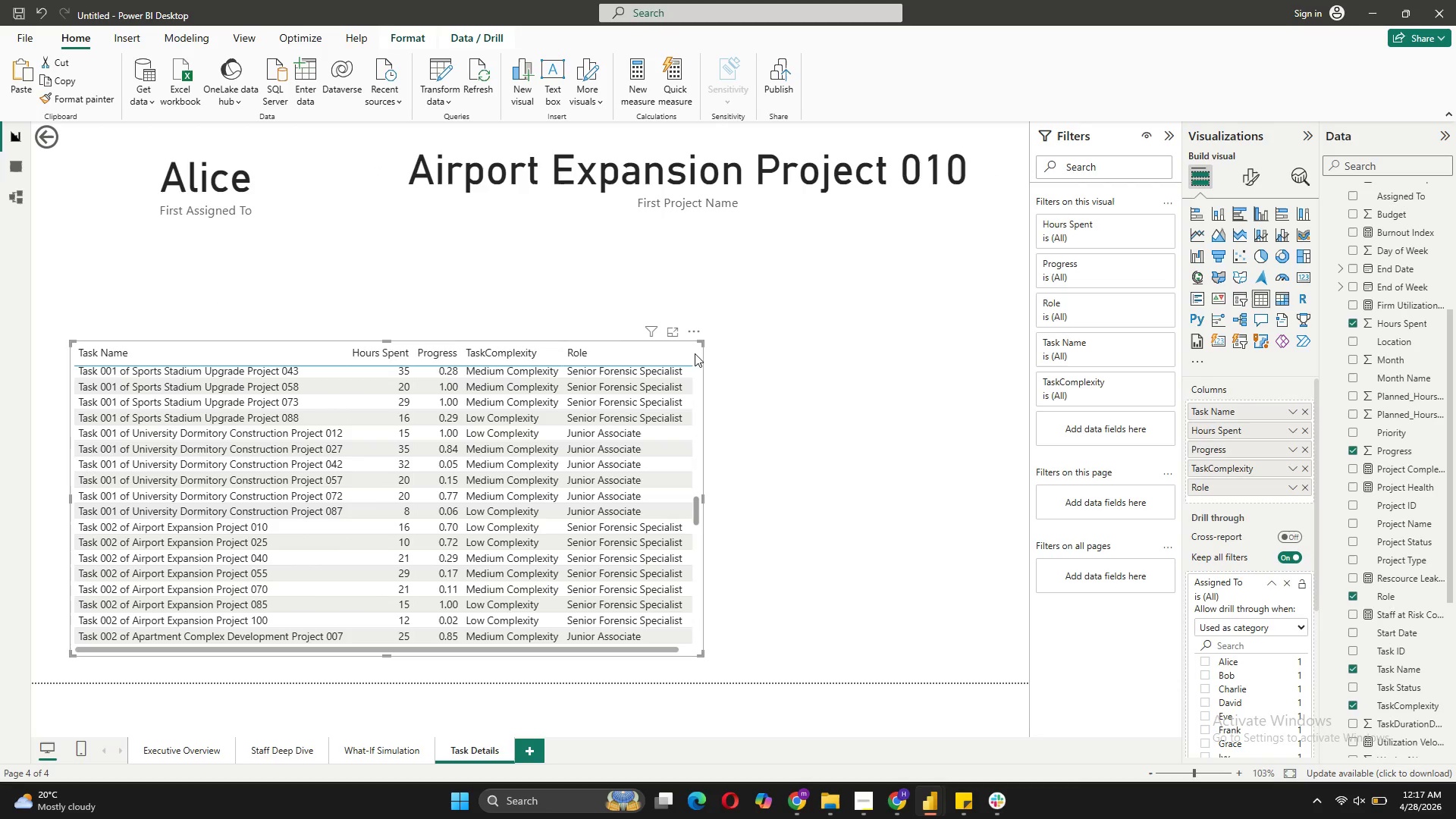 
left_click_drag(start_coordinate=[695, 353], to_coordinate=[716, 328])
 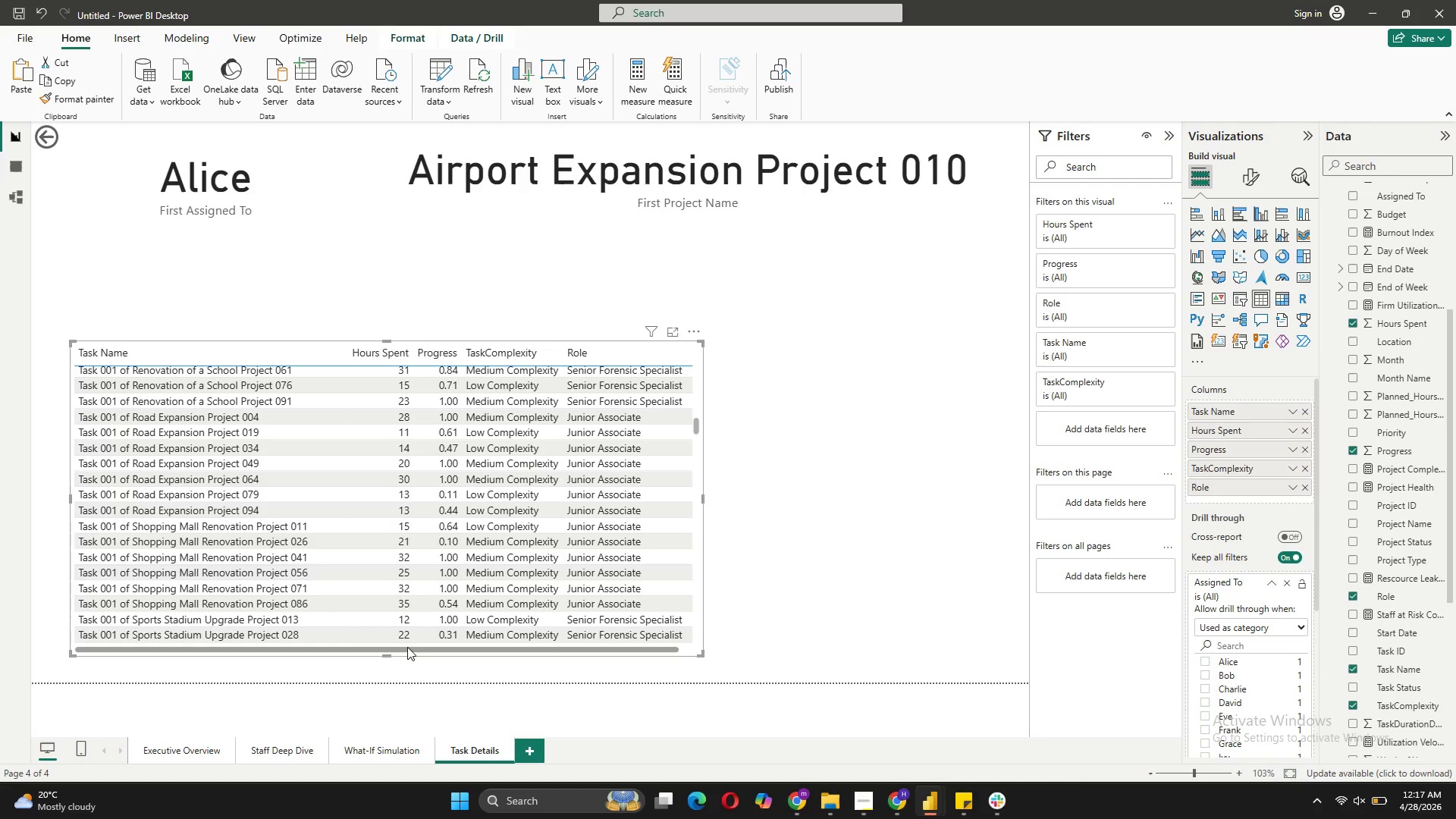 
left_click_drag(start_coordinate=[383, 658], to_coordinate=[383, 664])
 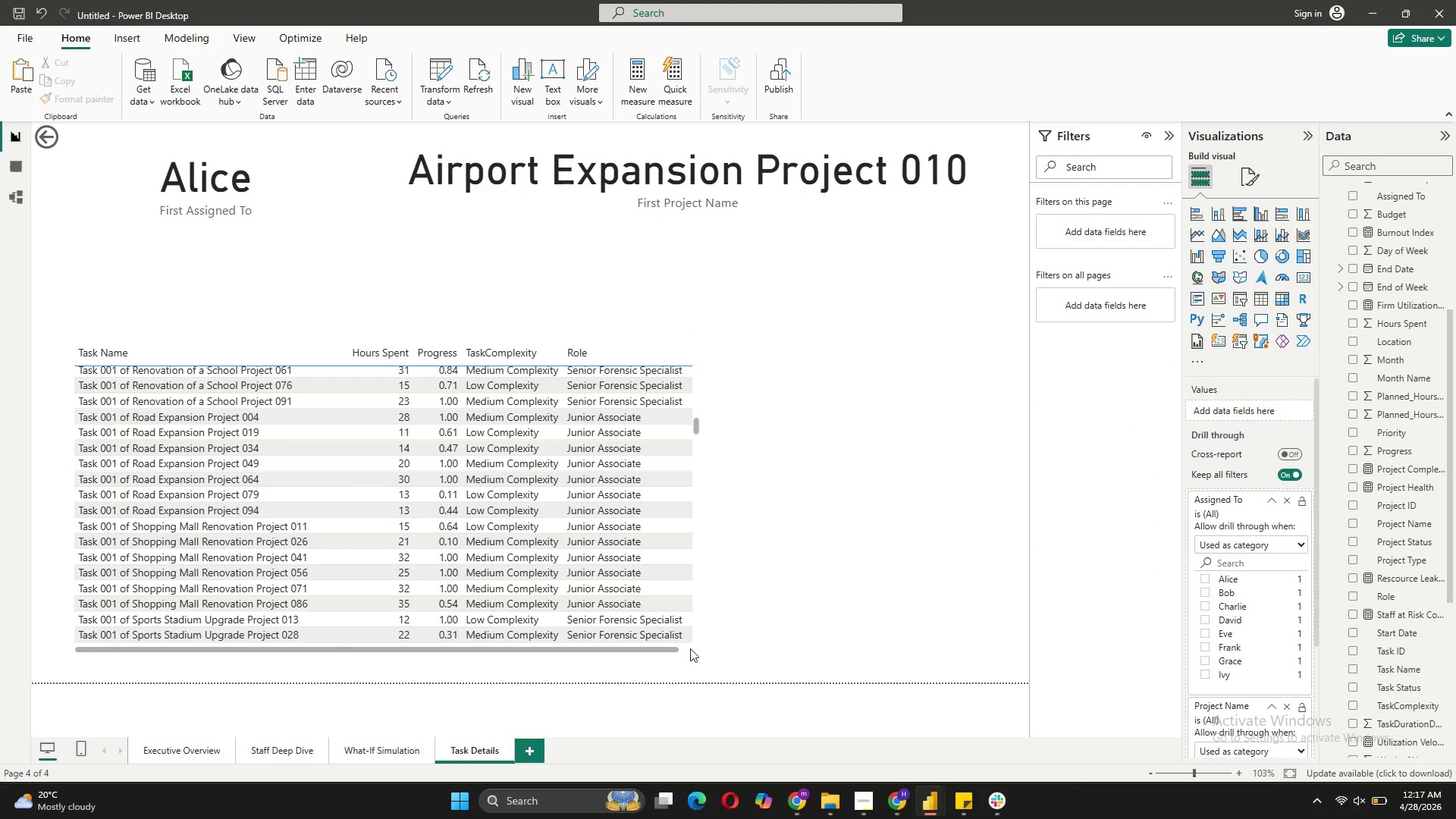 
left_click([686, 641])
 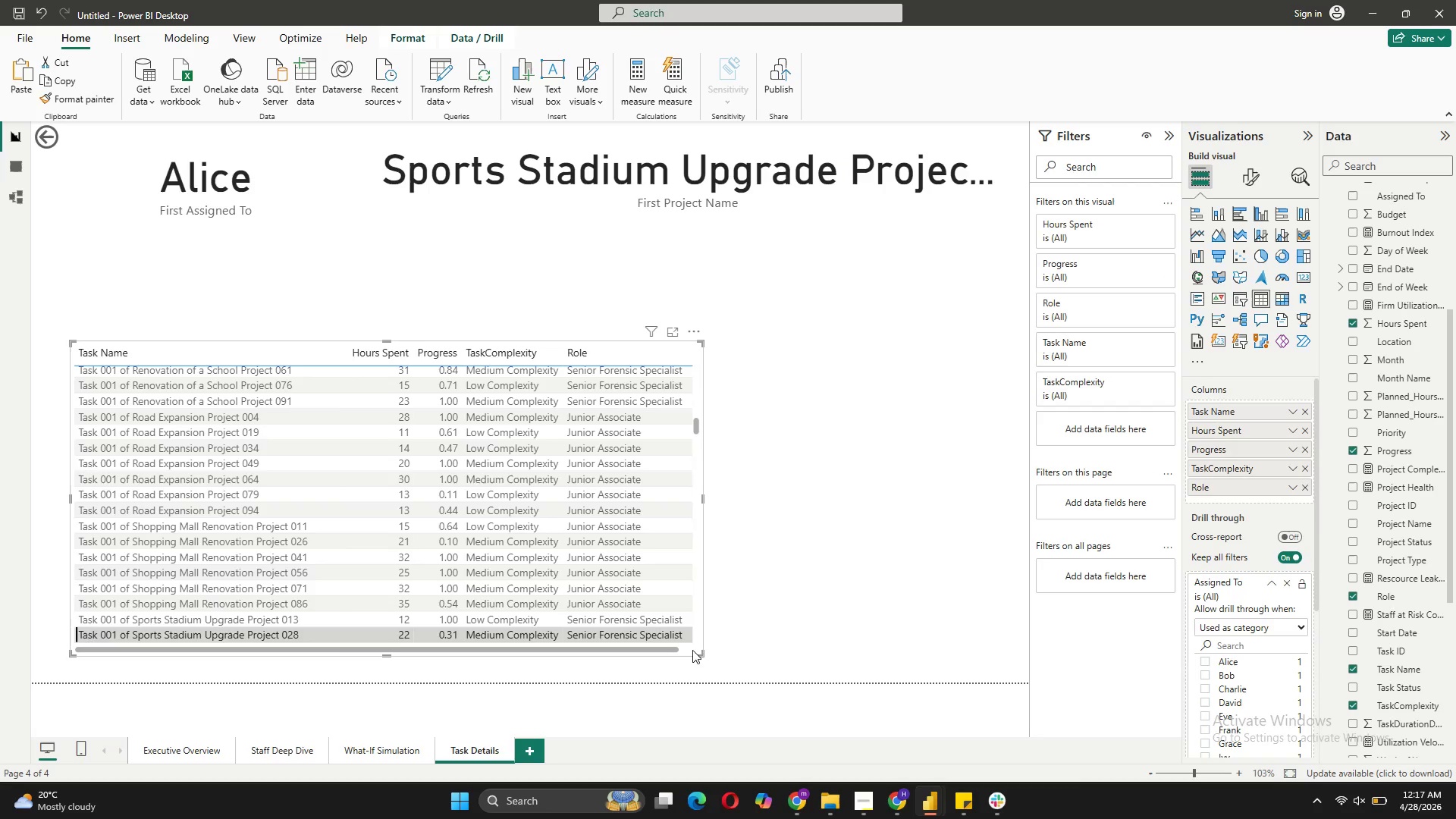 
left_click([687, 639])
 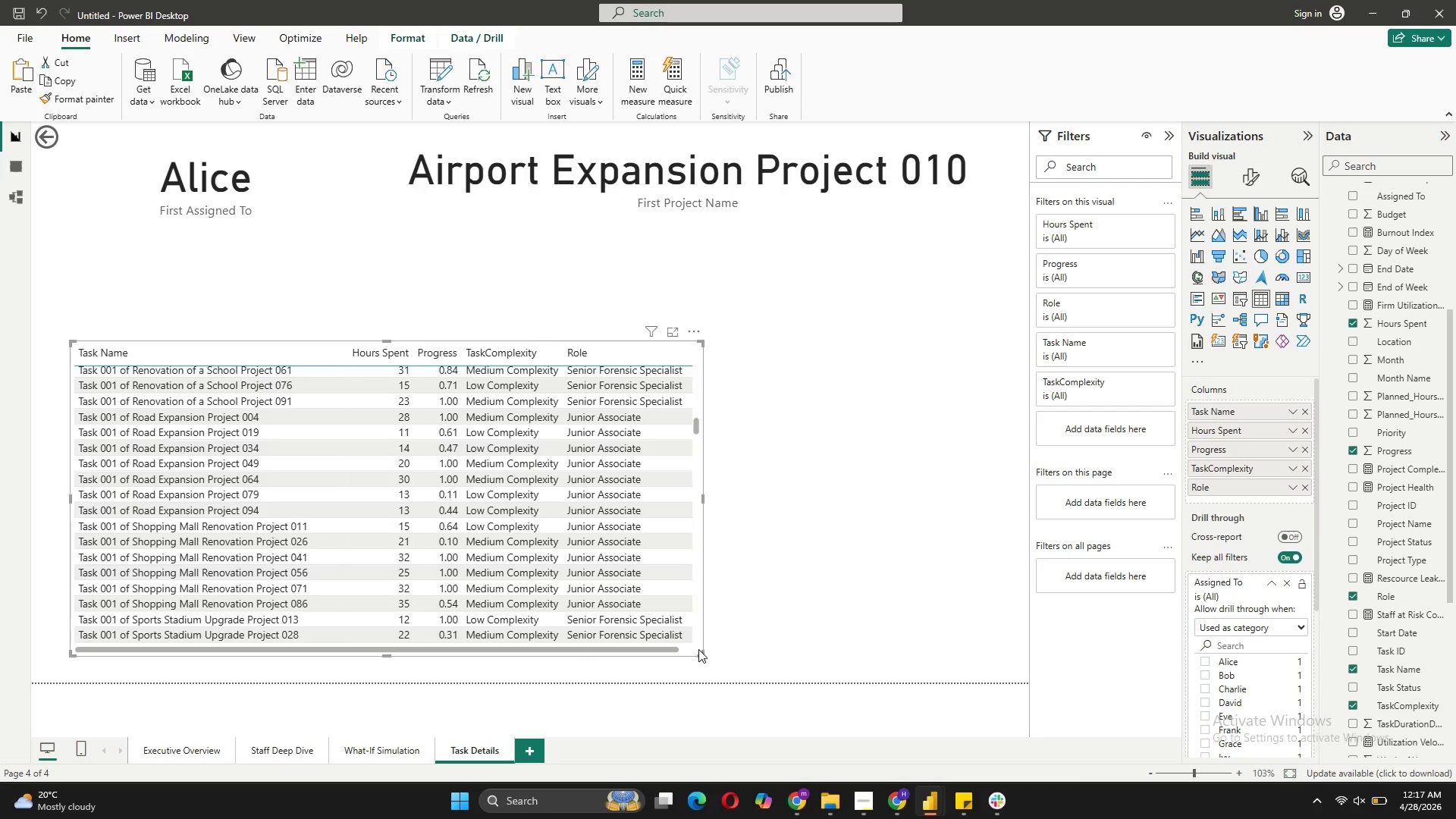 
left_click_drag(start_coordinate=[698, 649], to_coordinate=[708, 544])
 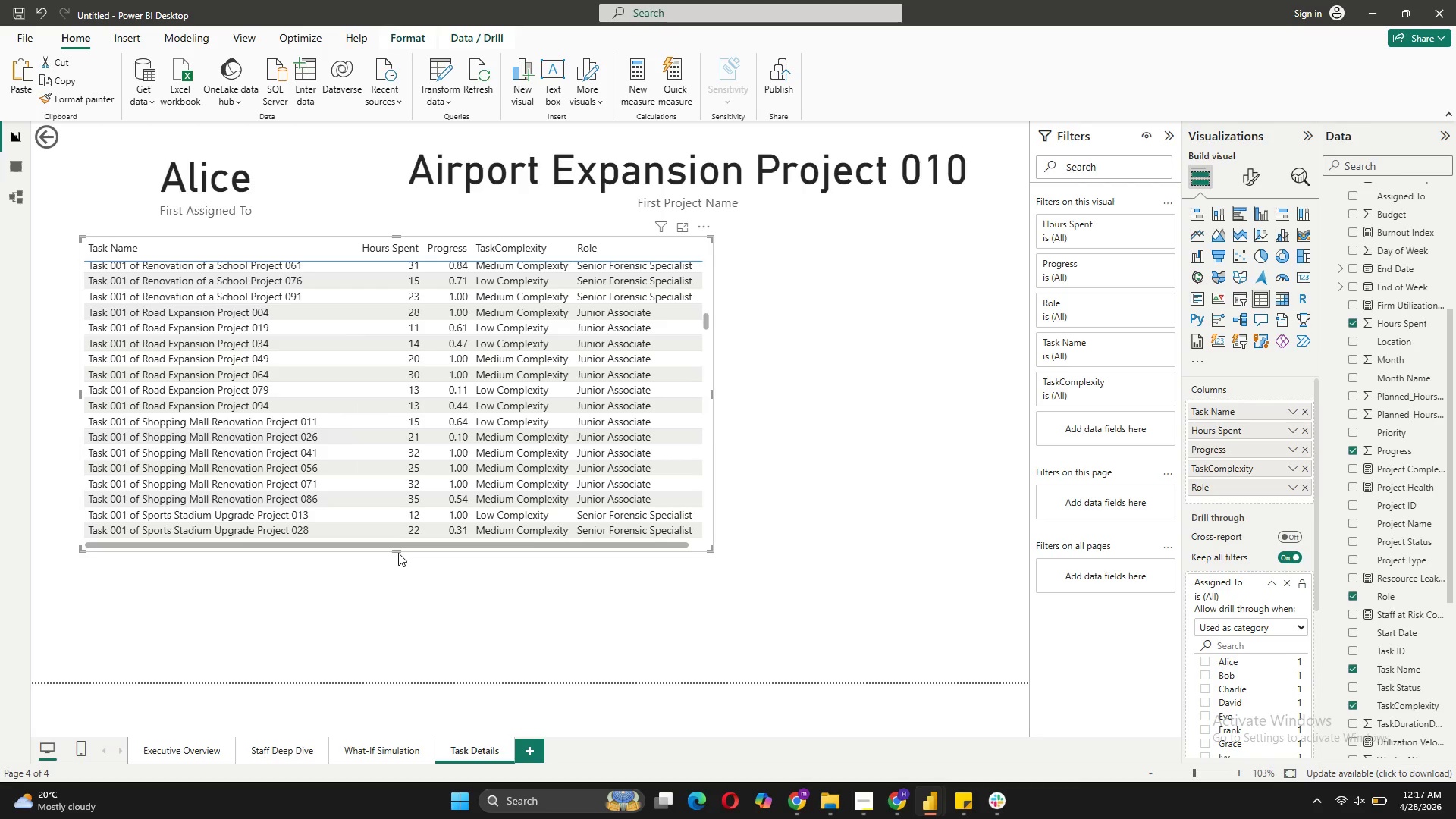 
left_click_drag(start_coordinate=[398, 548], to_coordinate=[428, 451])
 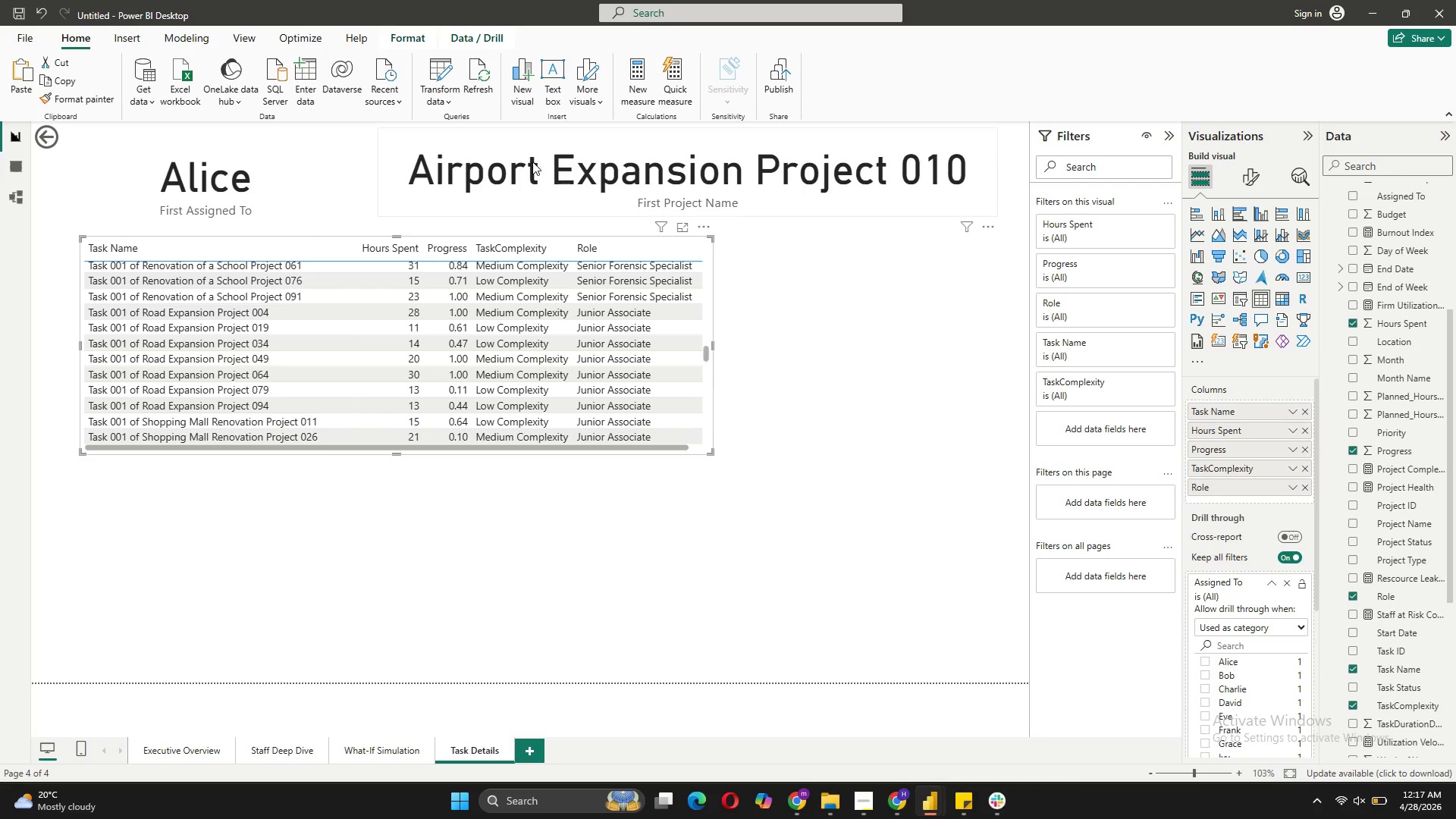 
left_click([532, 163])
 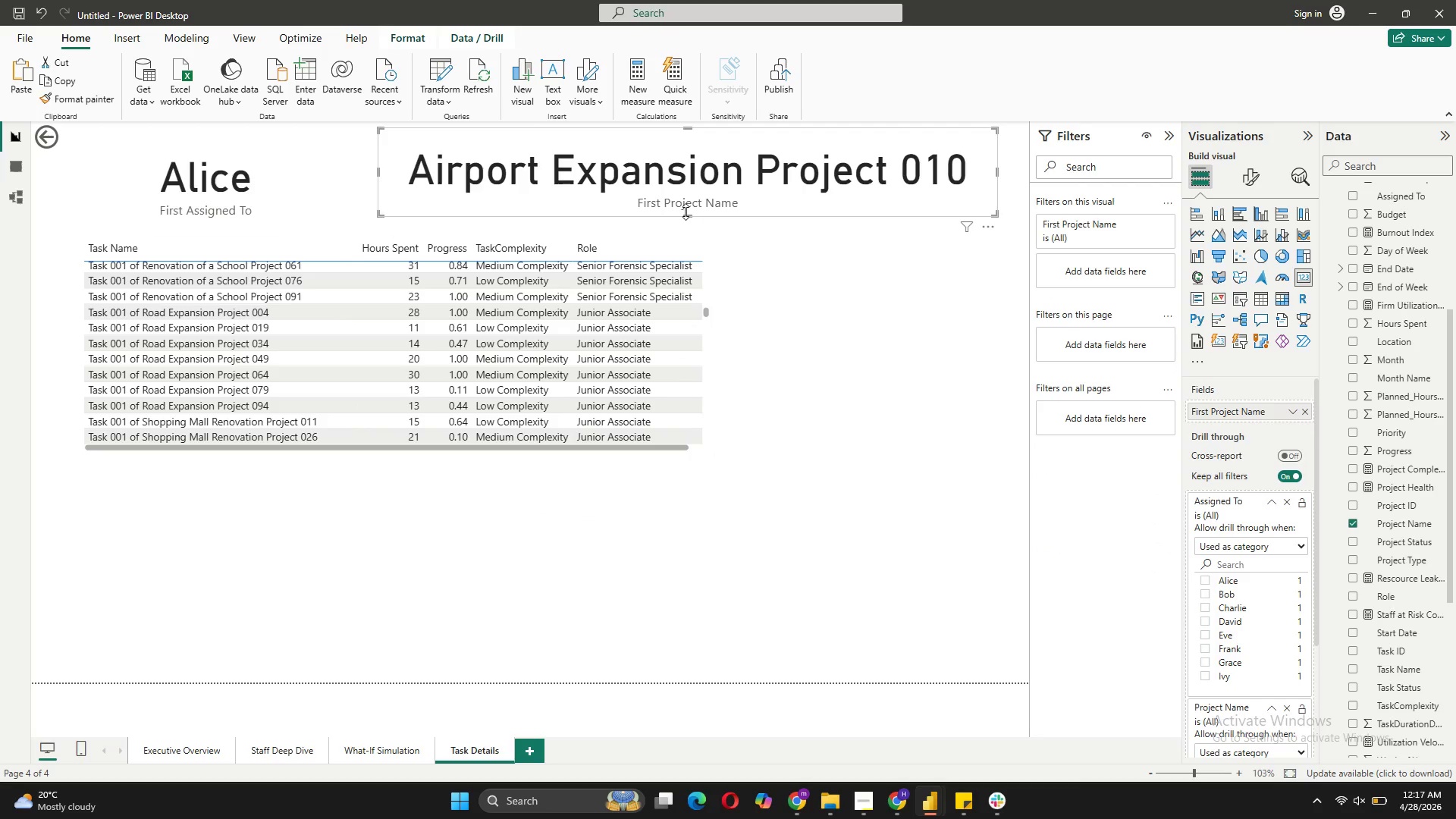 
left_click_drag(start_coordinate=[686, 212], to_coordinate=[686, 194])
 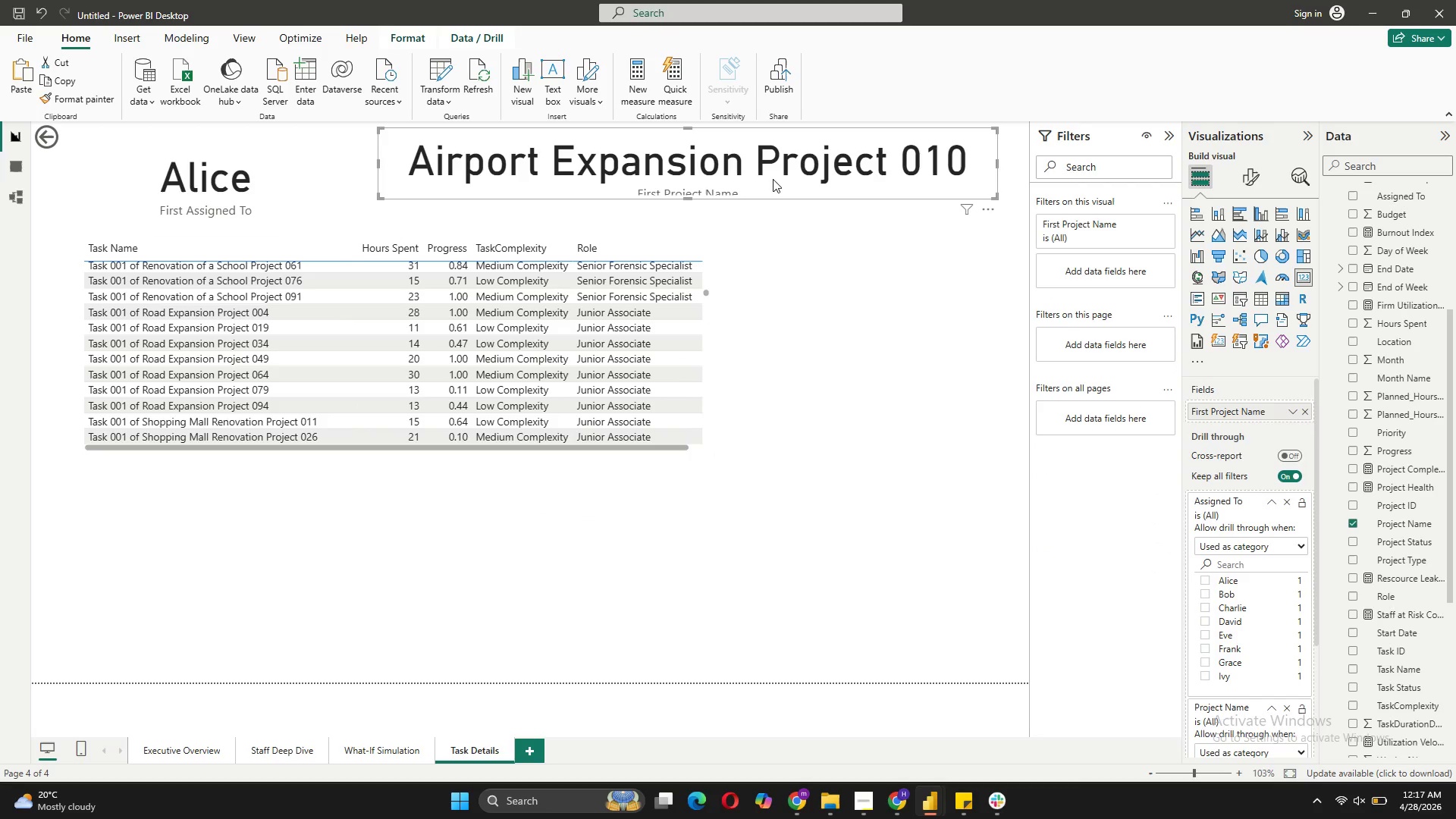 
left_click_drag(start_coordinate=[773, 179], to_coordinate=[770, 194])
 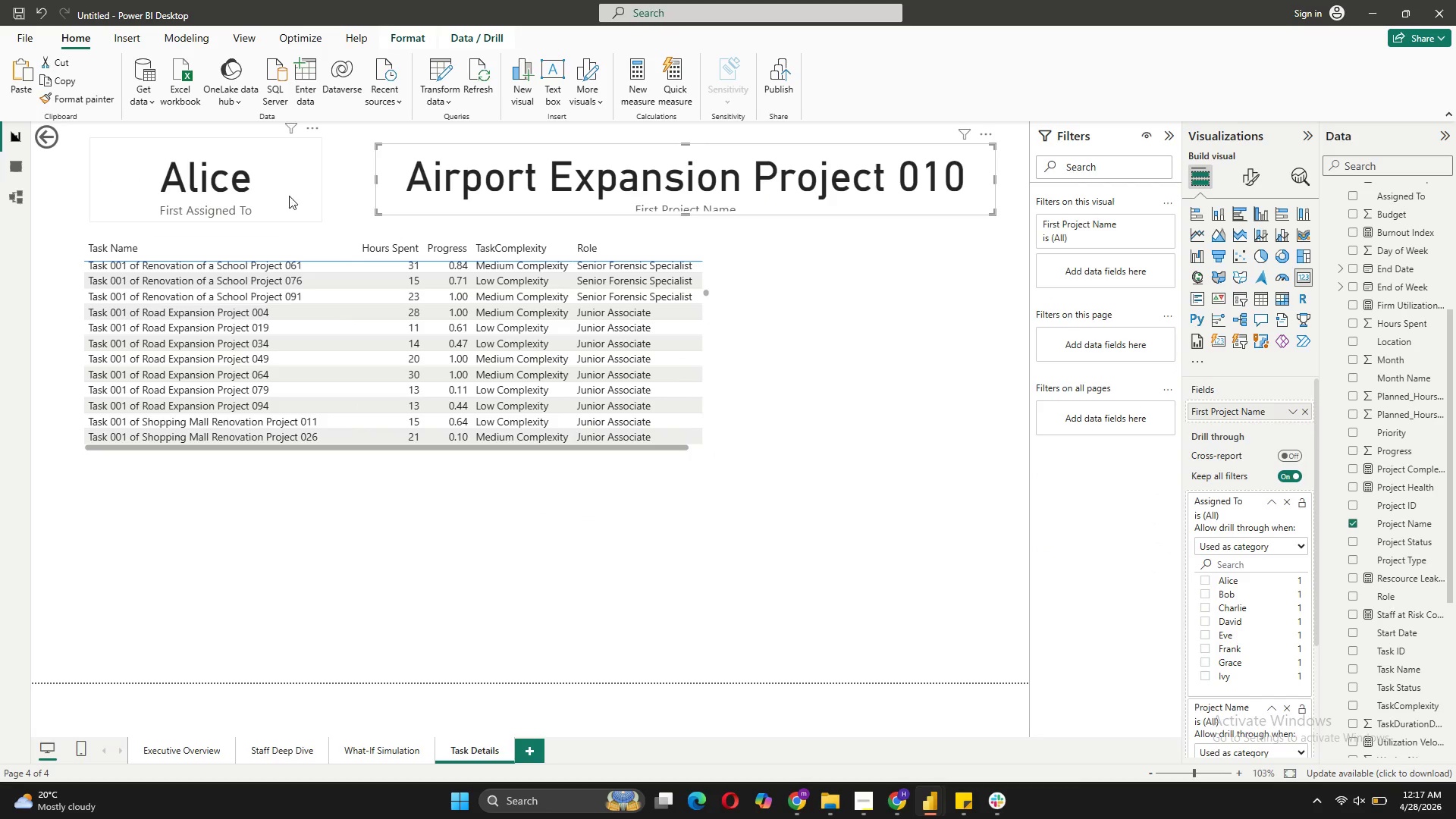 
left_click([282, 196])
 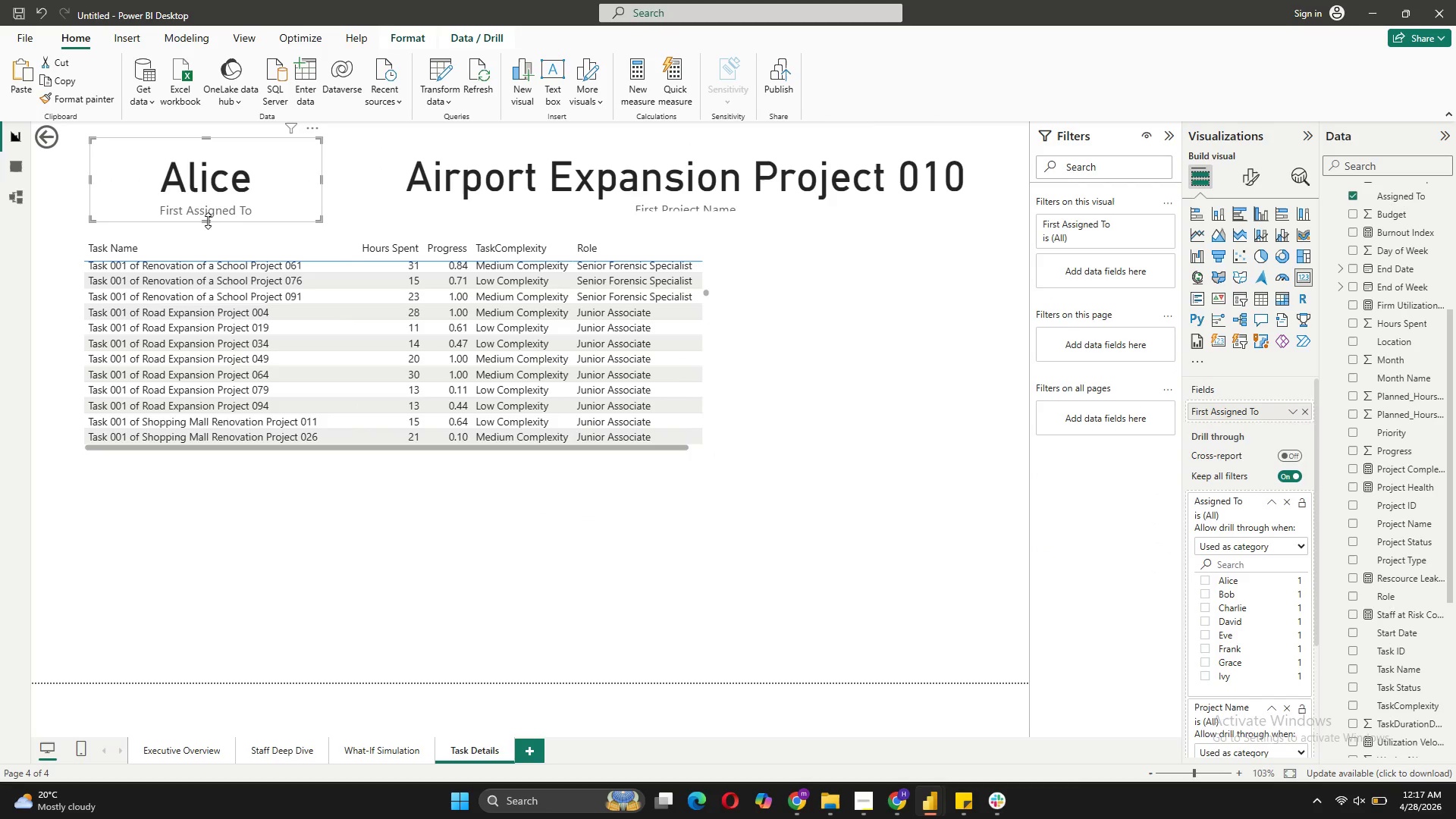 
left_click_drag(start_coordinate=[208, 220], to_coordinate=[211, 211])
 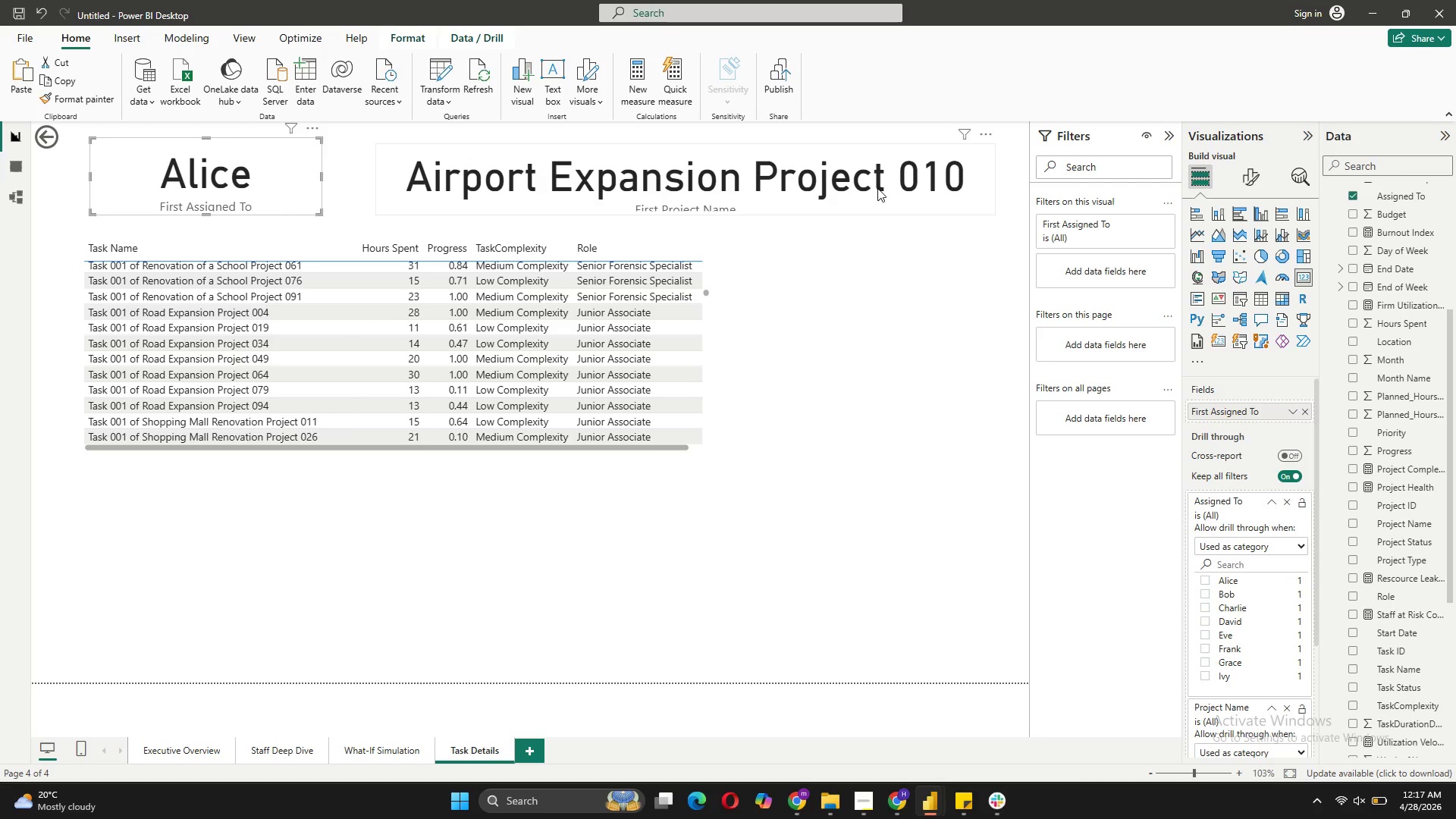 
left_click([877, 188])
 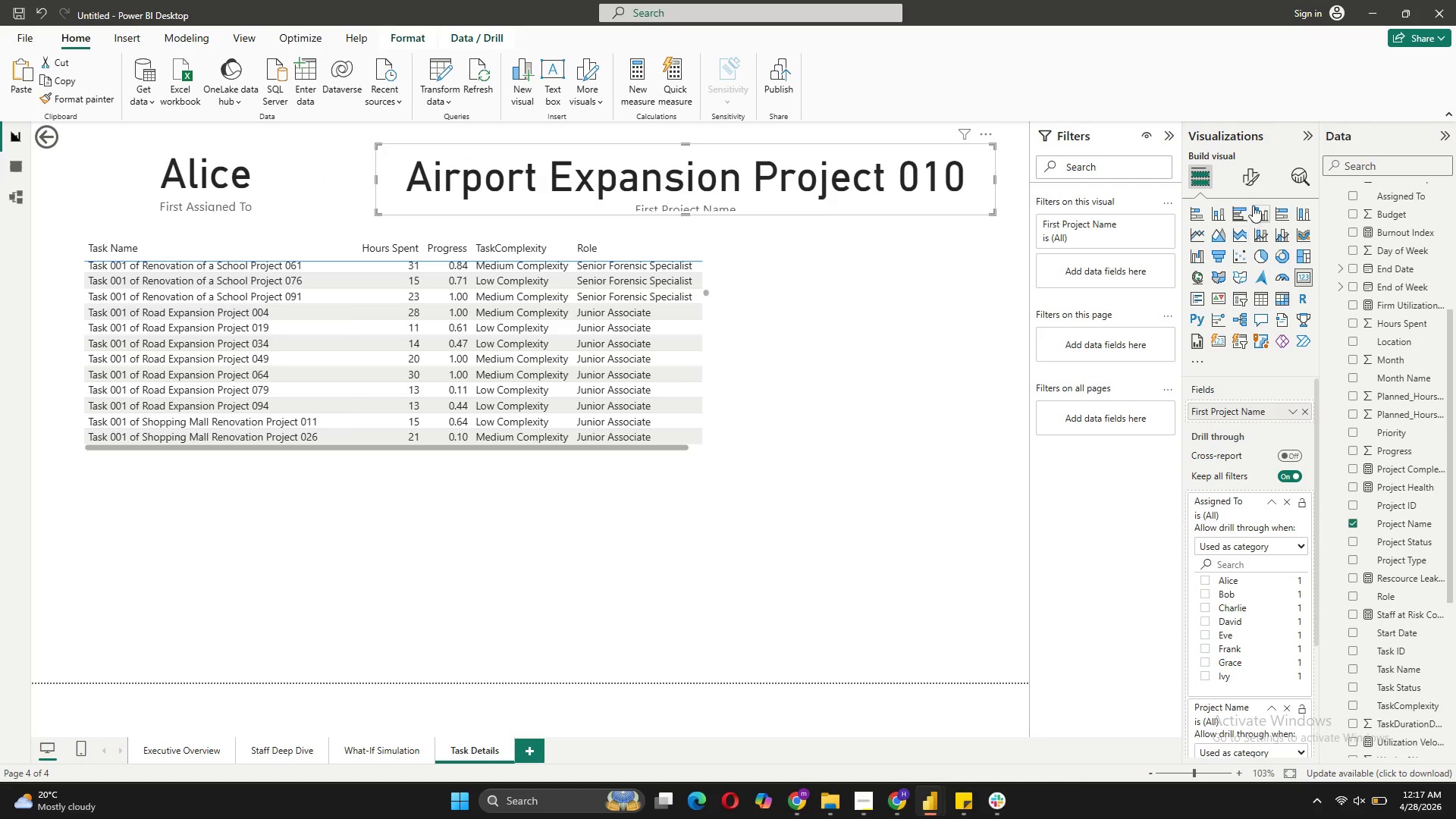 
left_click([1255, 177])
 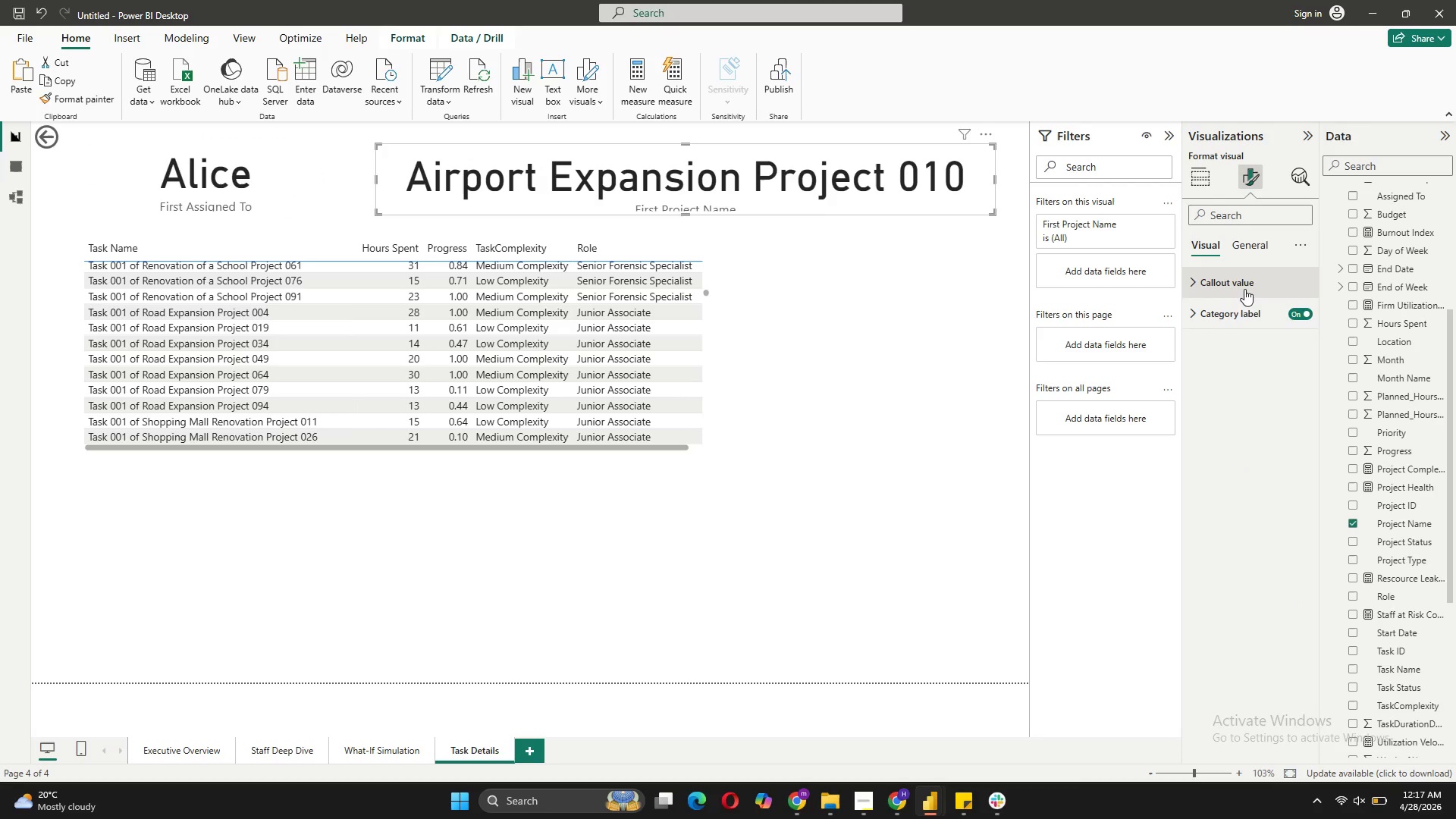 
left_click([1244, 289])
 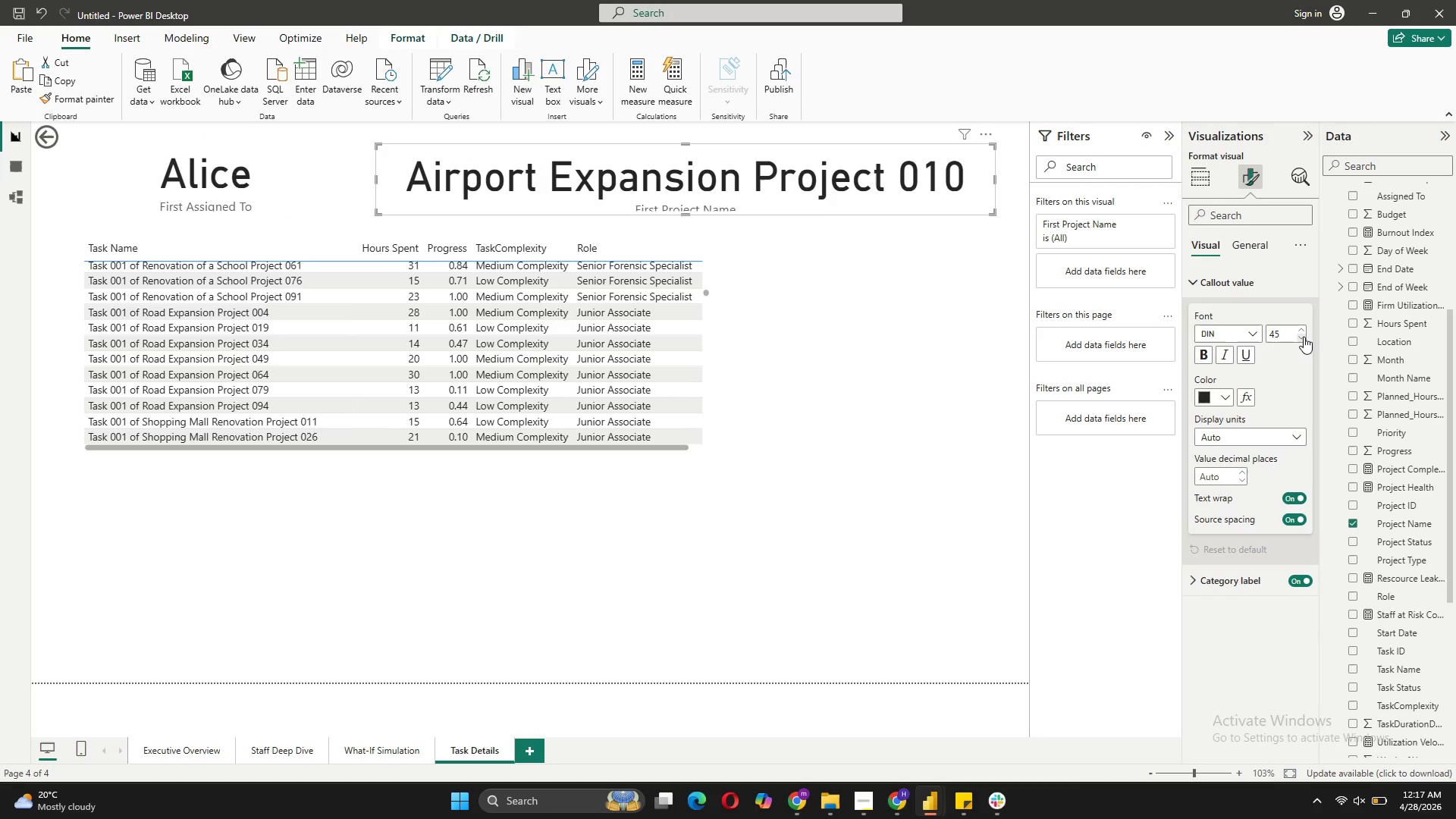 
double_click([1304, 337])
 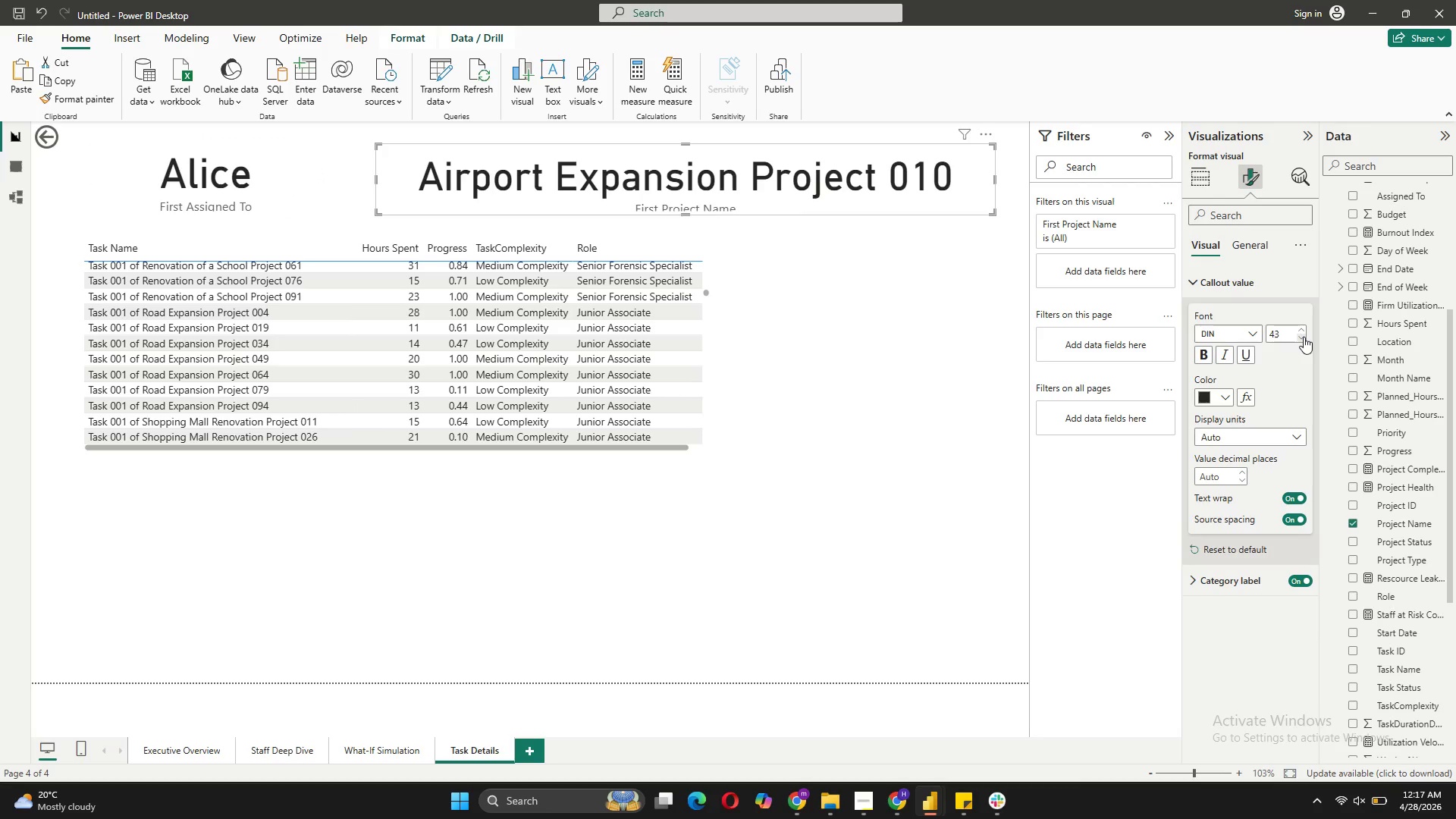 
triple_click([1304, 337])
 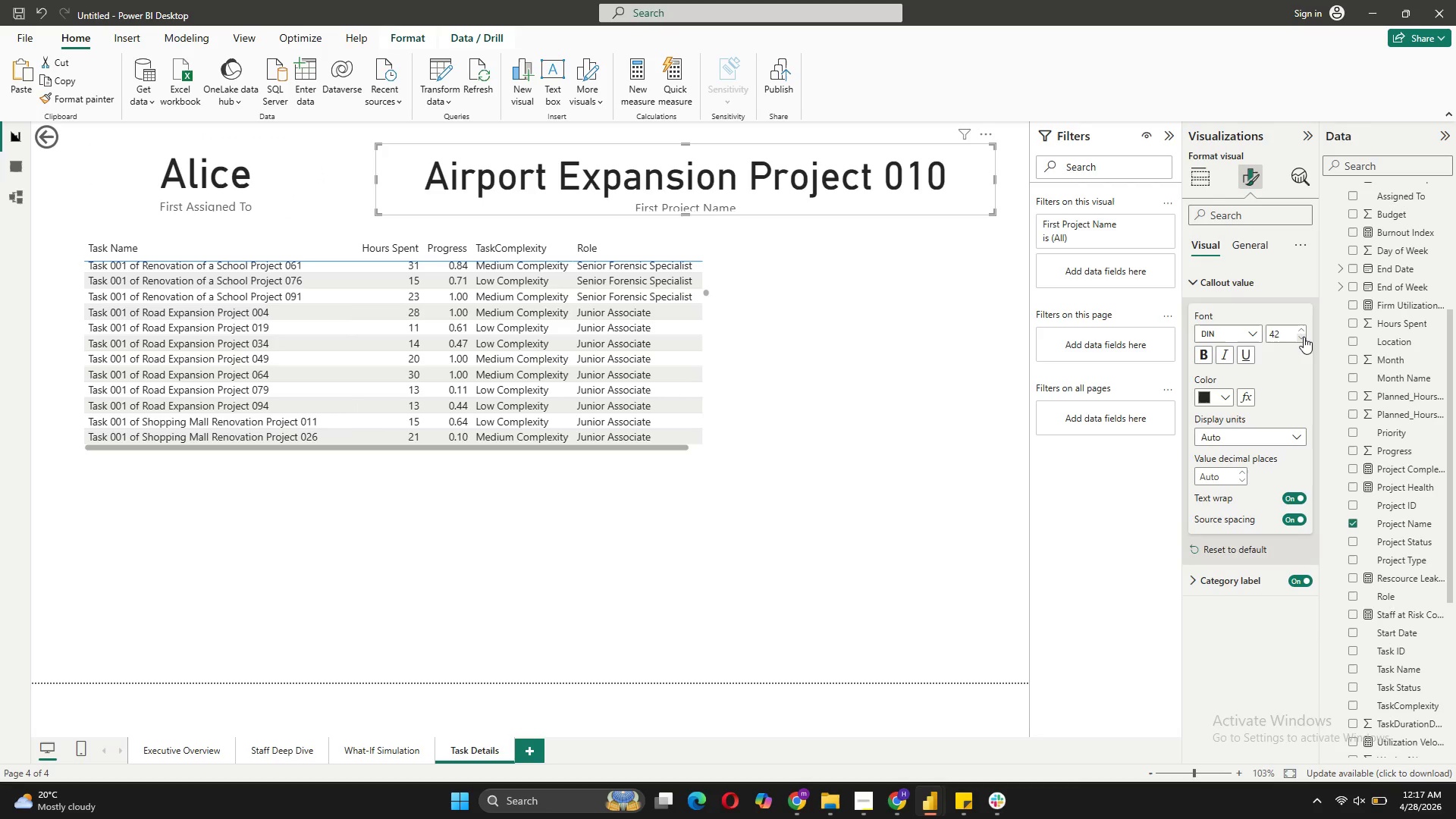 
triple_click([1304, 337])
 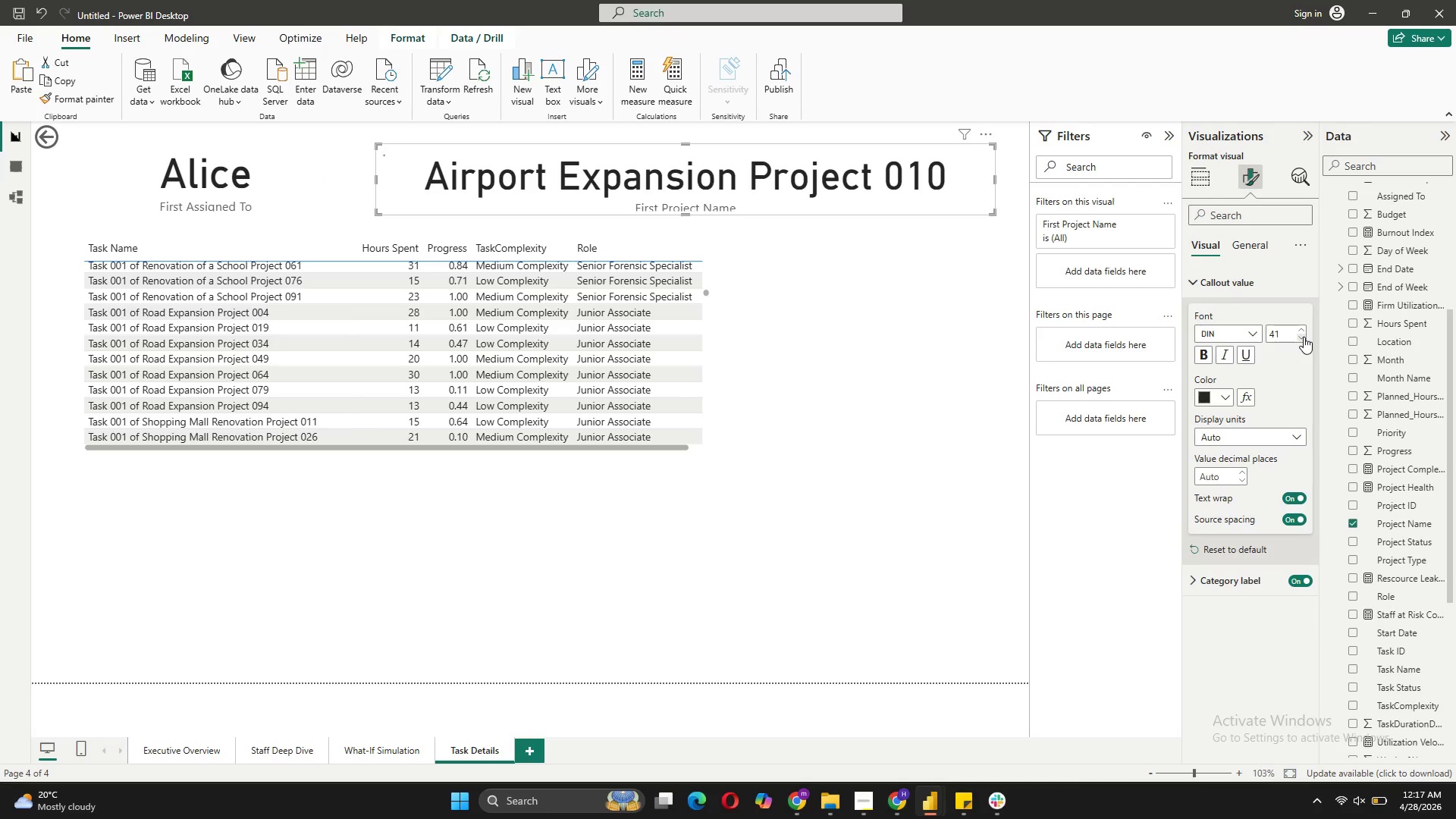 
triple_click([1304, 337])
 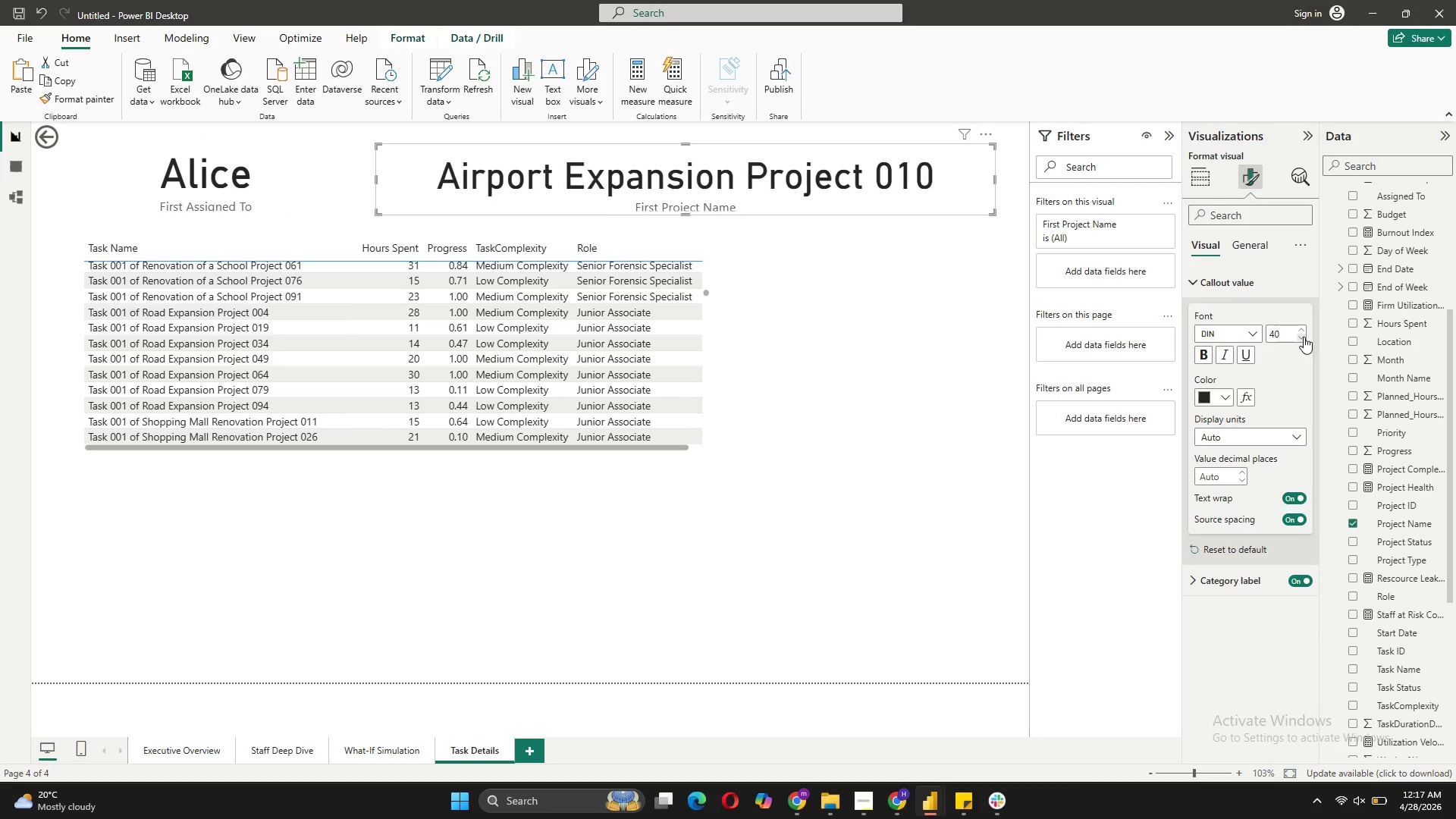 
triple_click([1304, 337])
 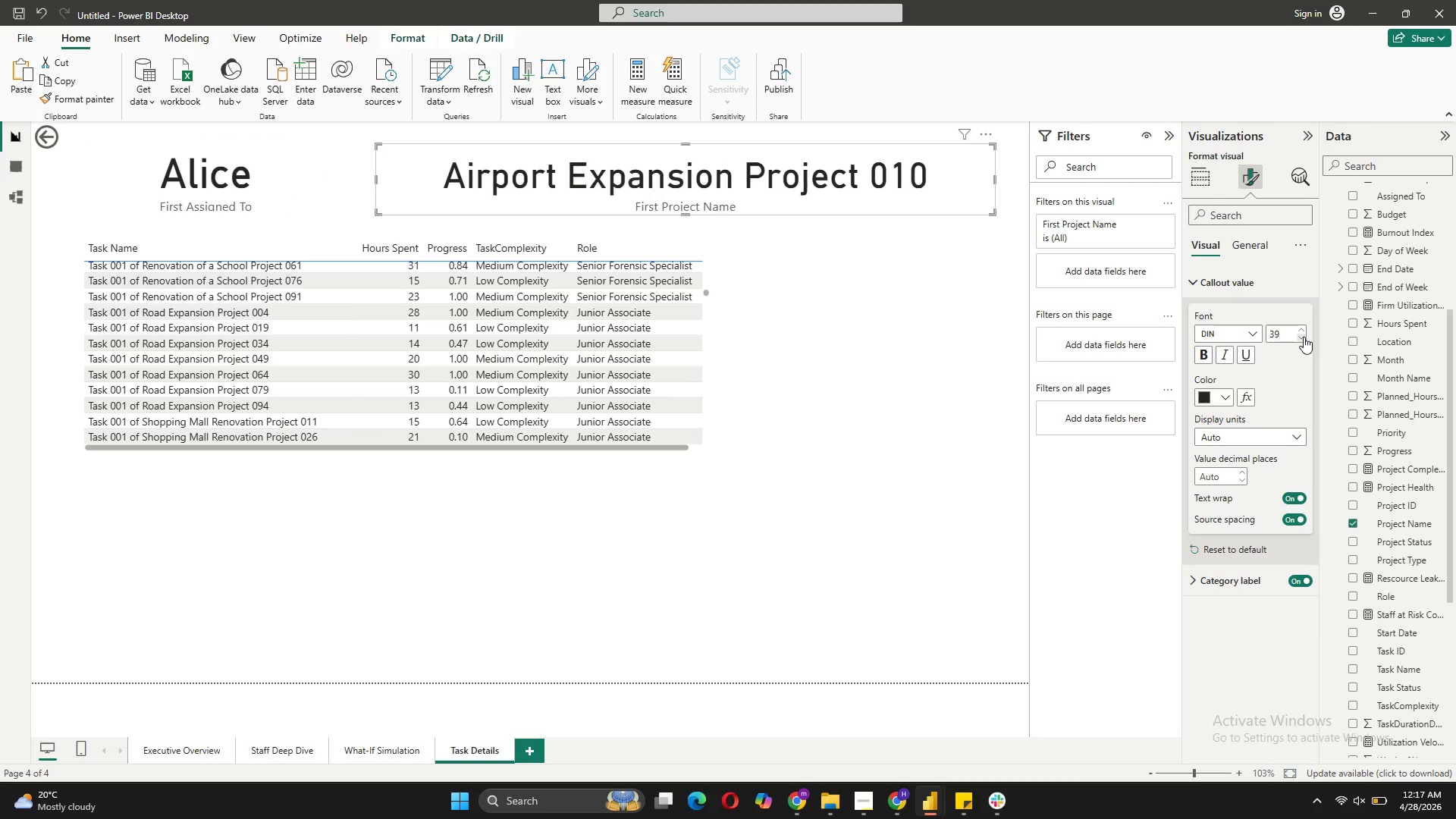 
triple_click([1304, 337])
 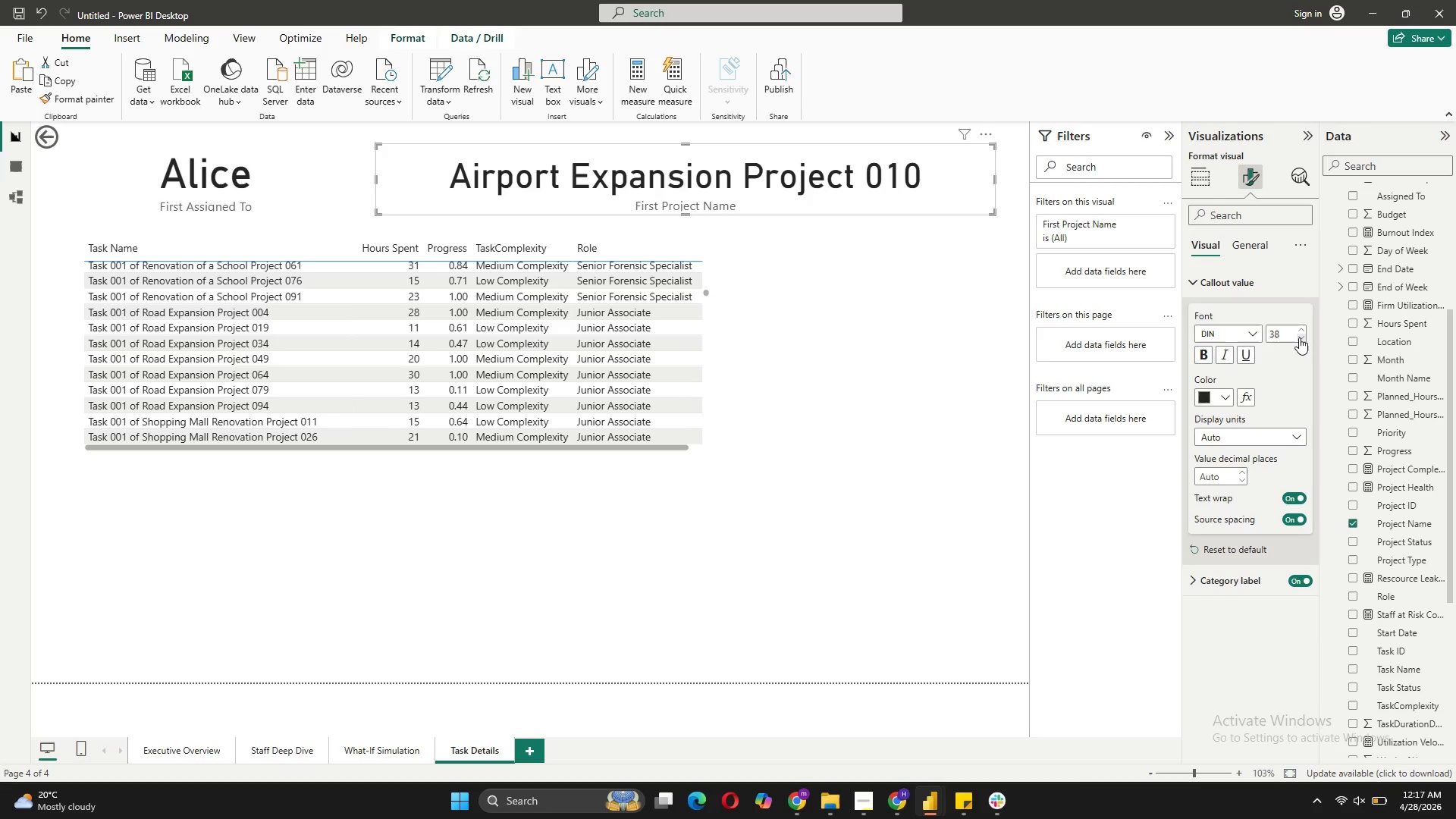 
double_click([1299, 337])
 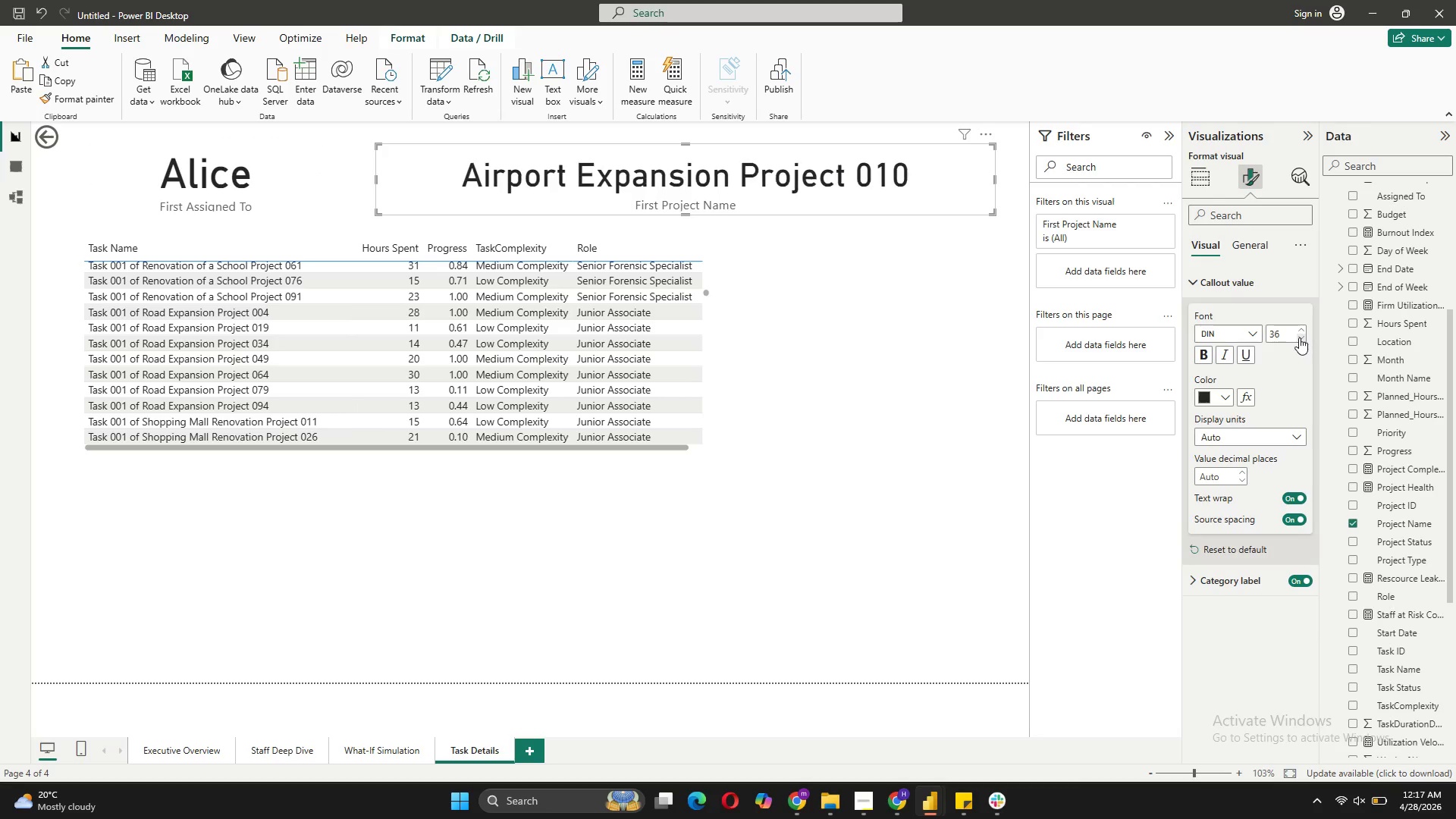 
triple_click([1299, 337])
 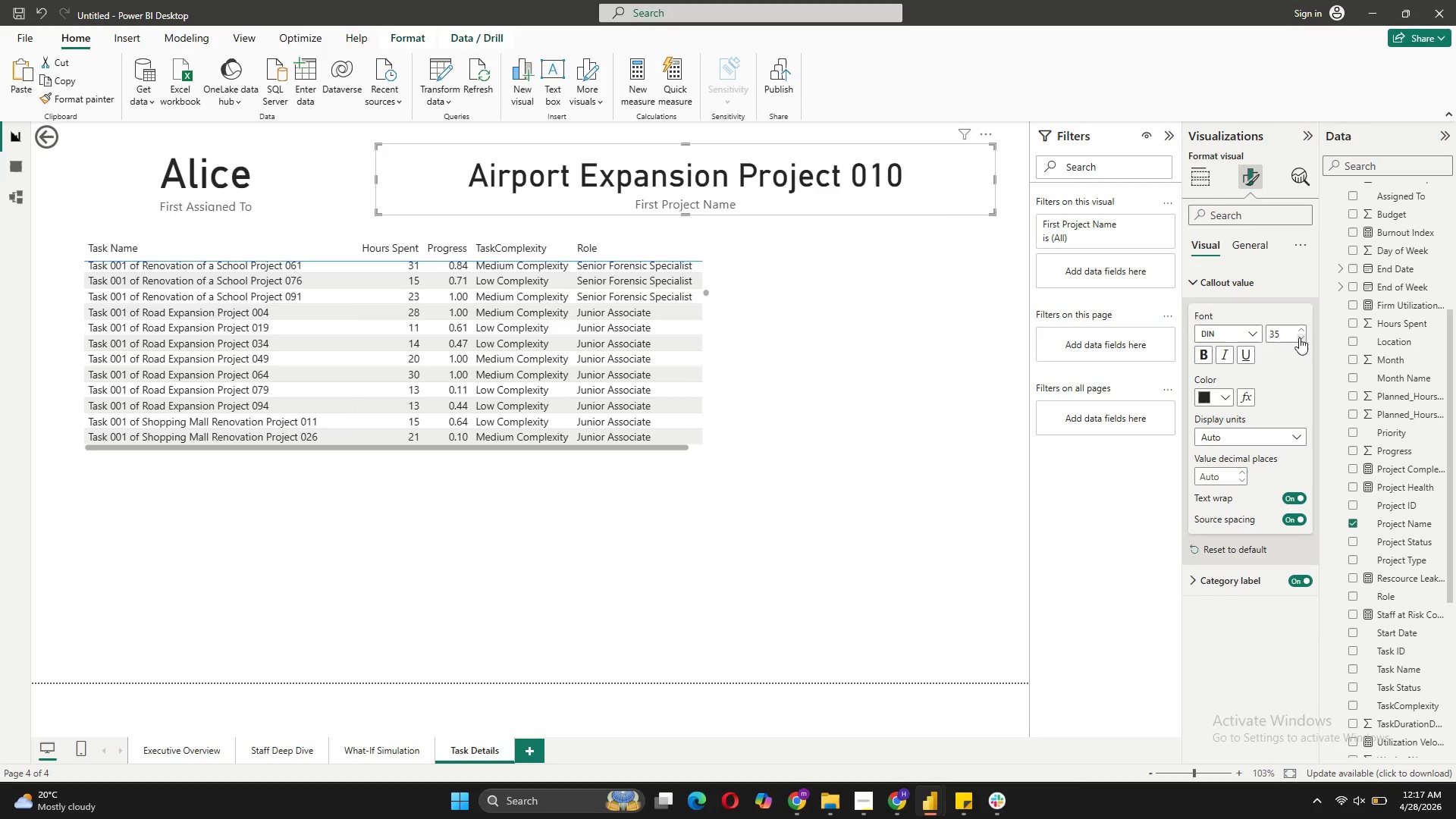 
left_click([1299, 337])
 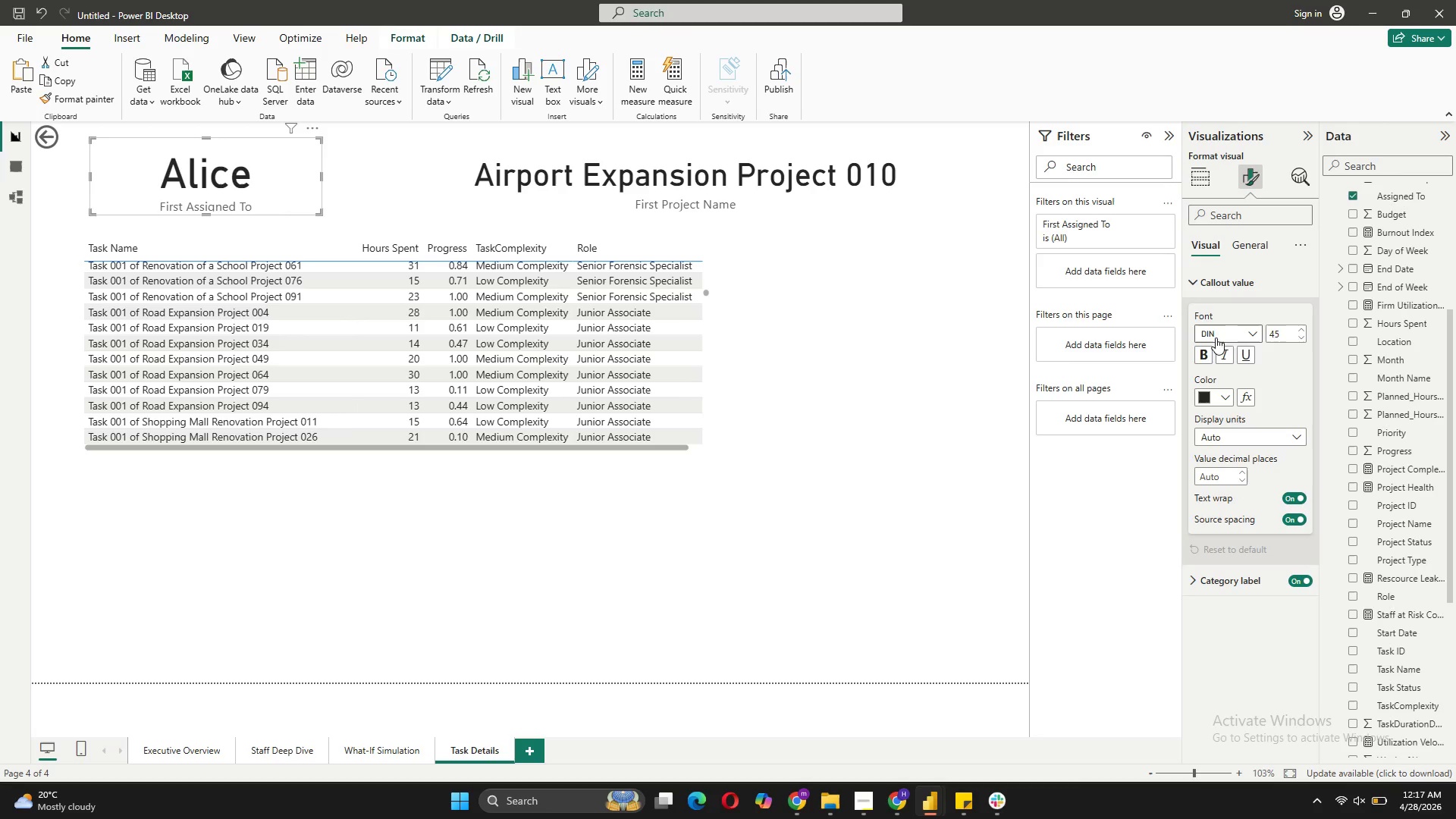 
left_click([1301, 333])
 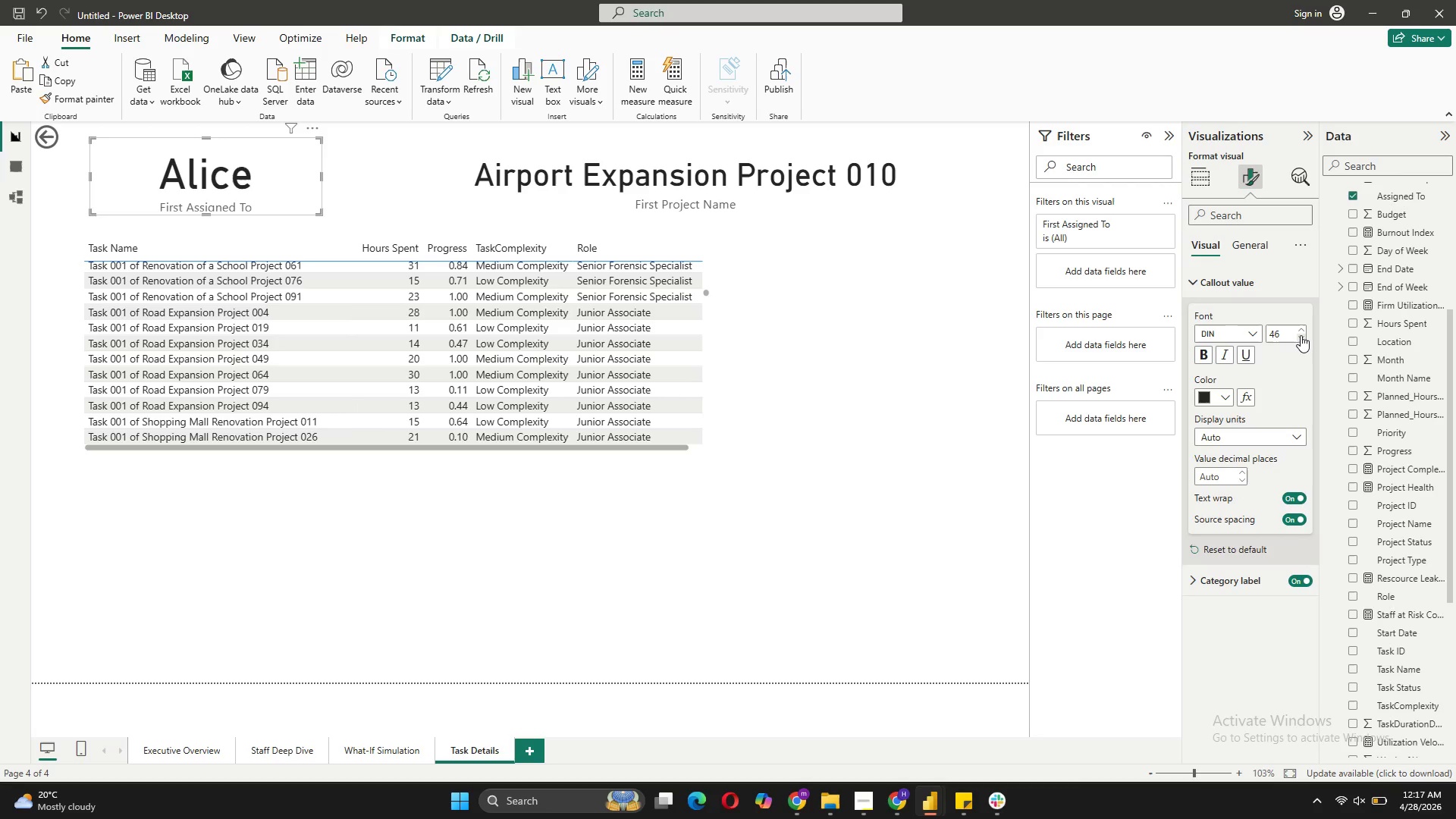 
left_click([1301, 335])
 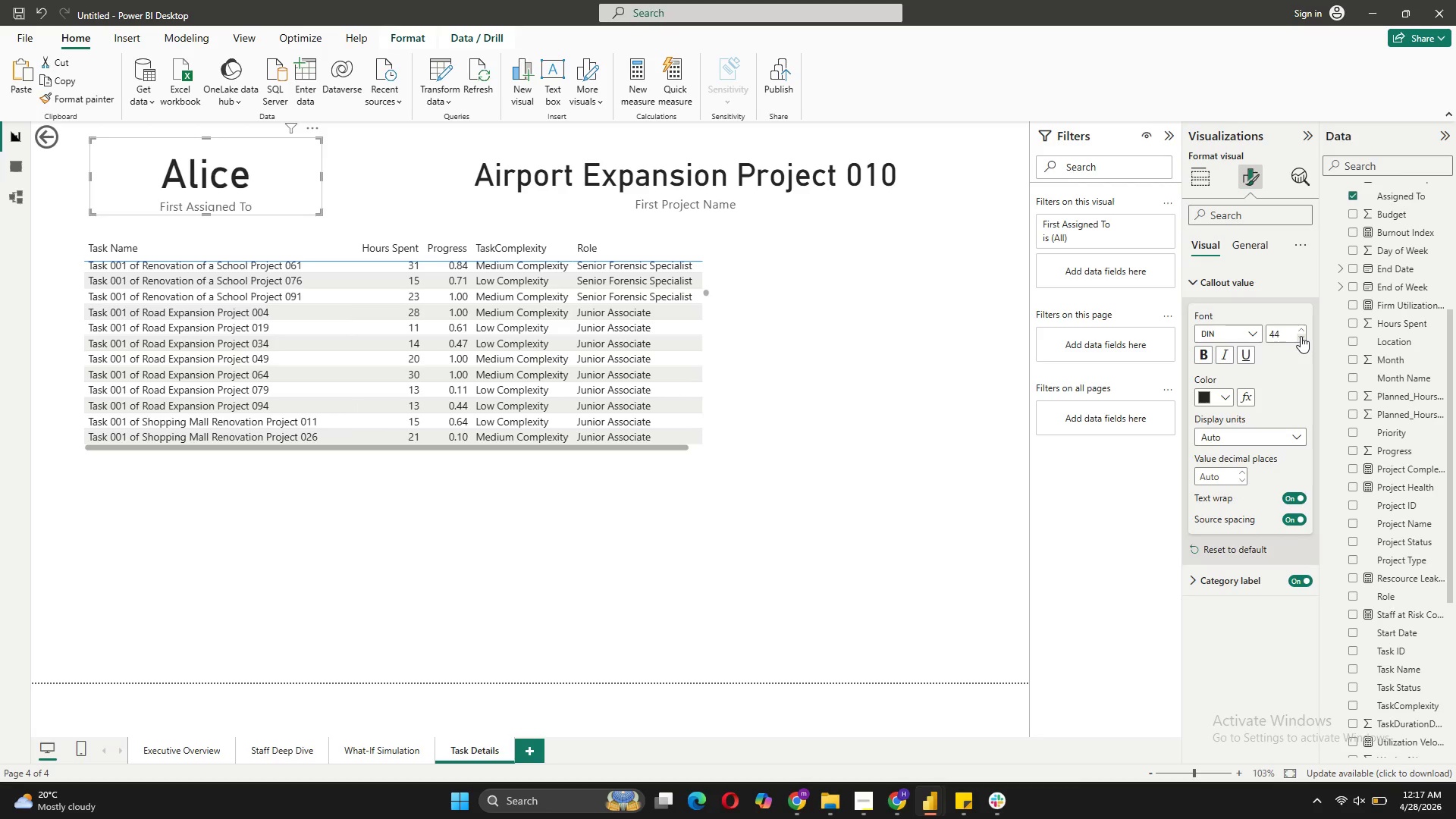 
triple_click([1301, 336])
 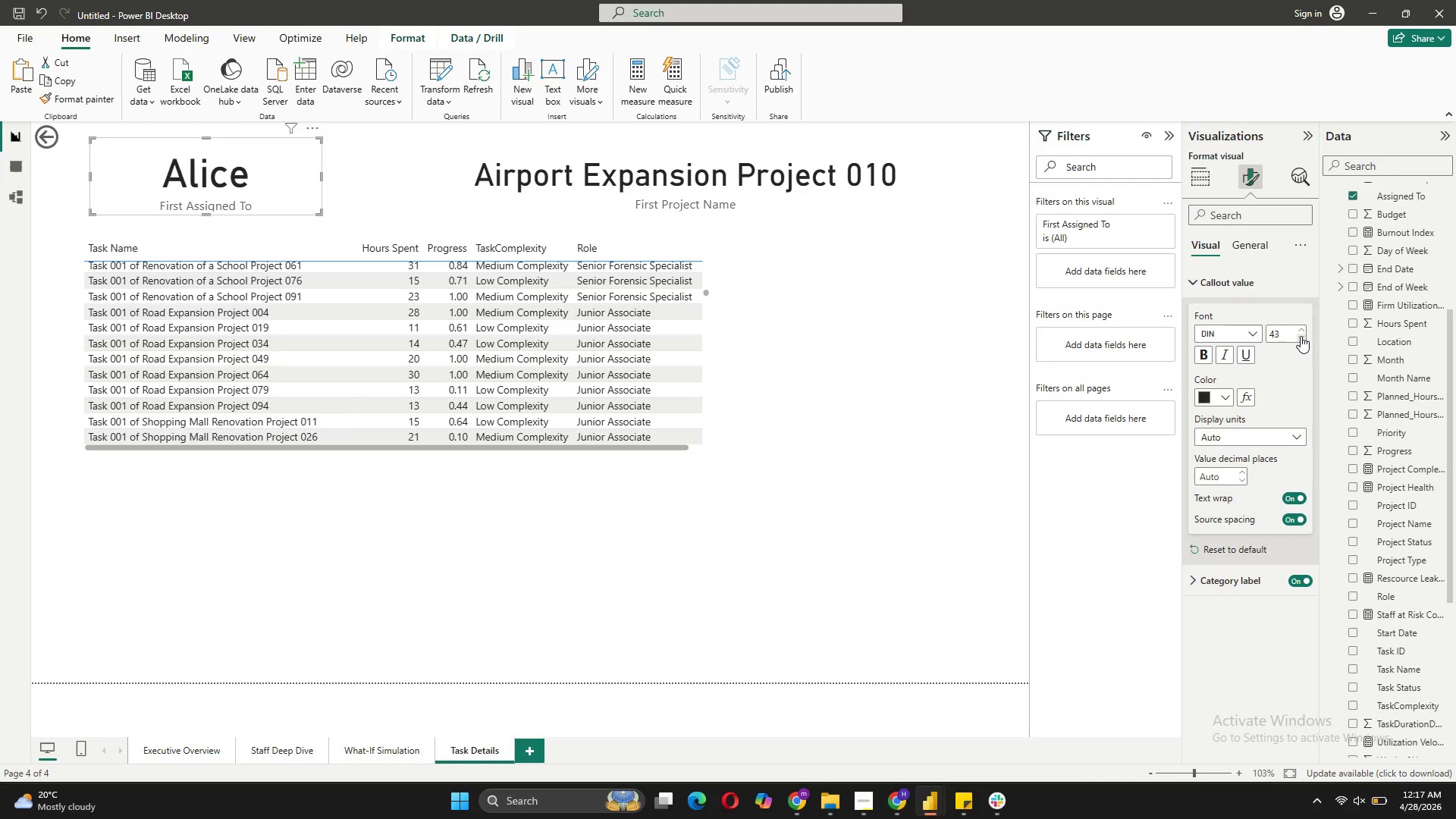 
triple_click([1301, 336])
 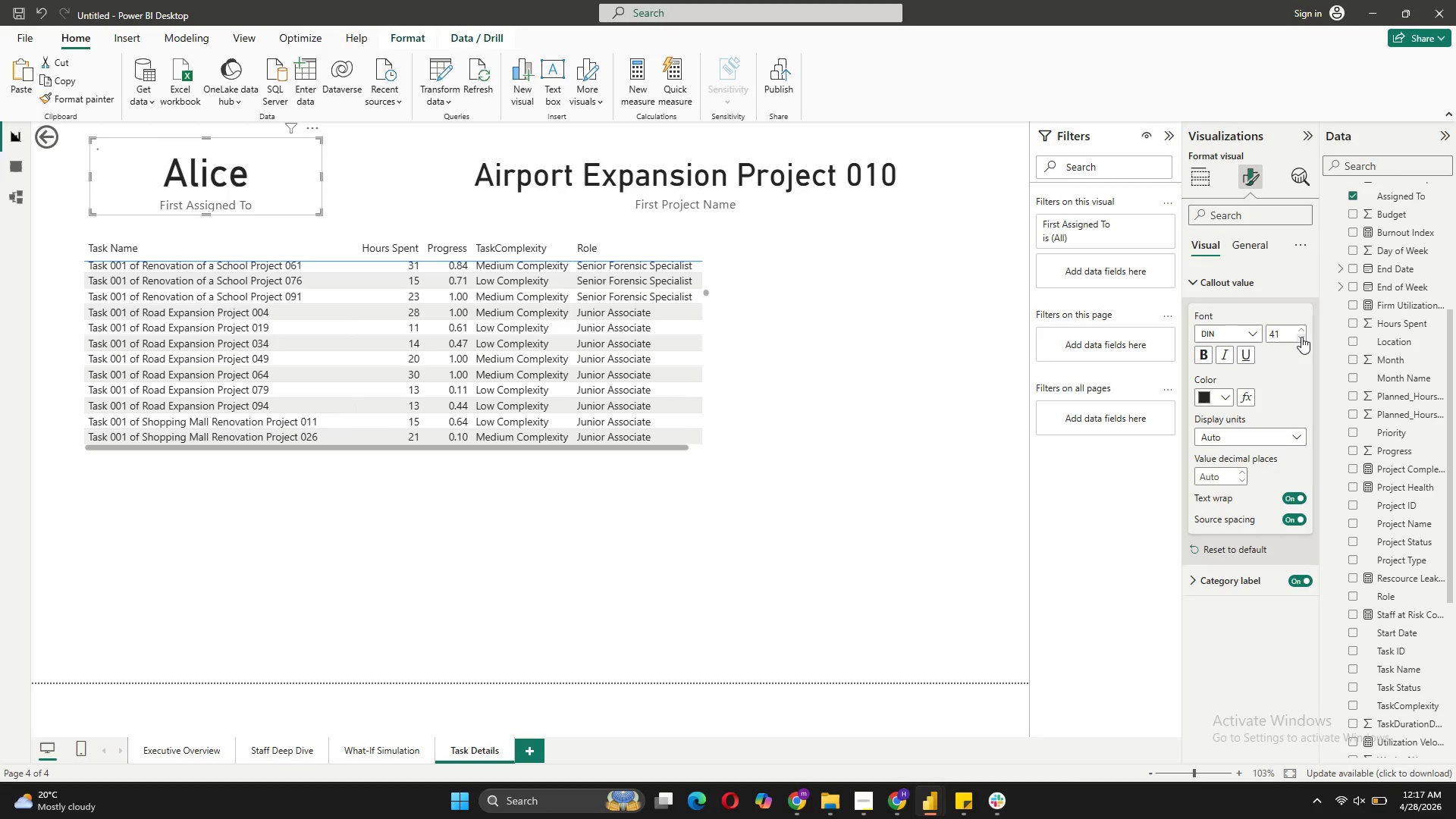 
triple_click([1301, 337])
 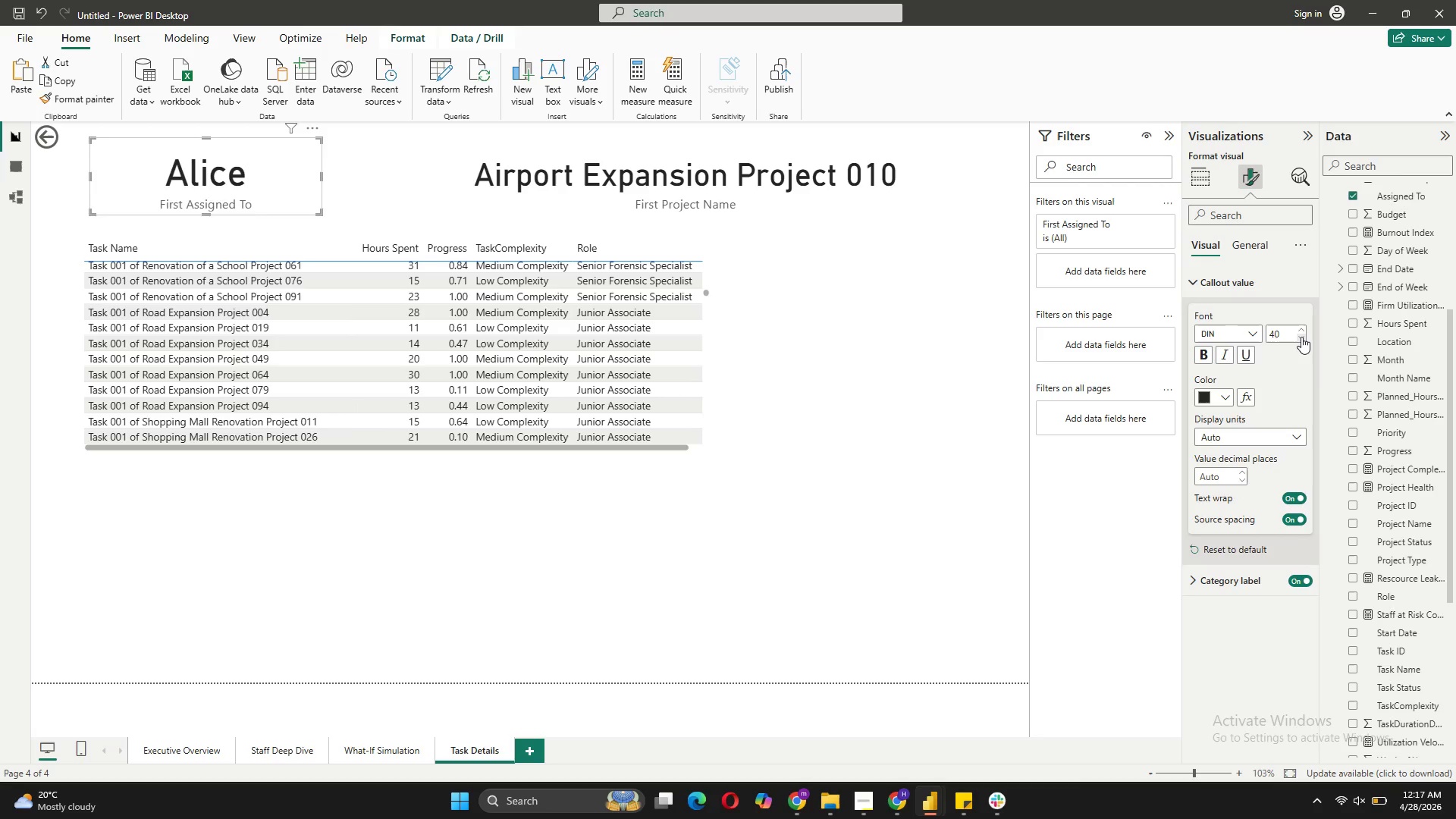 
triple_click([1301, 337])
 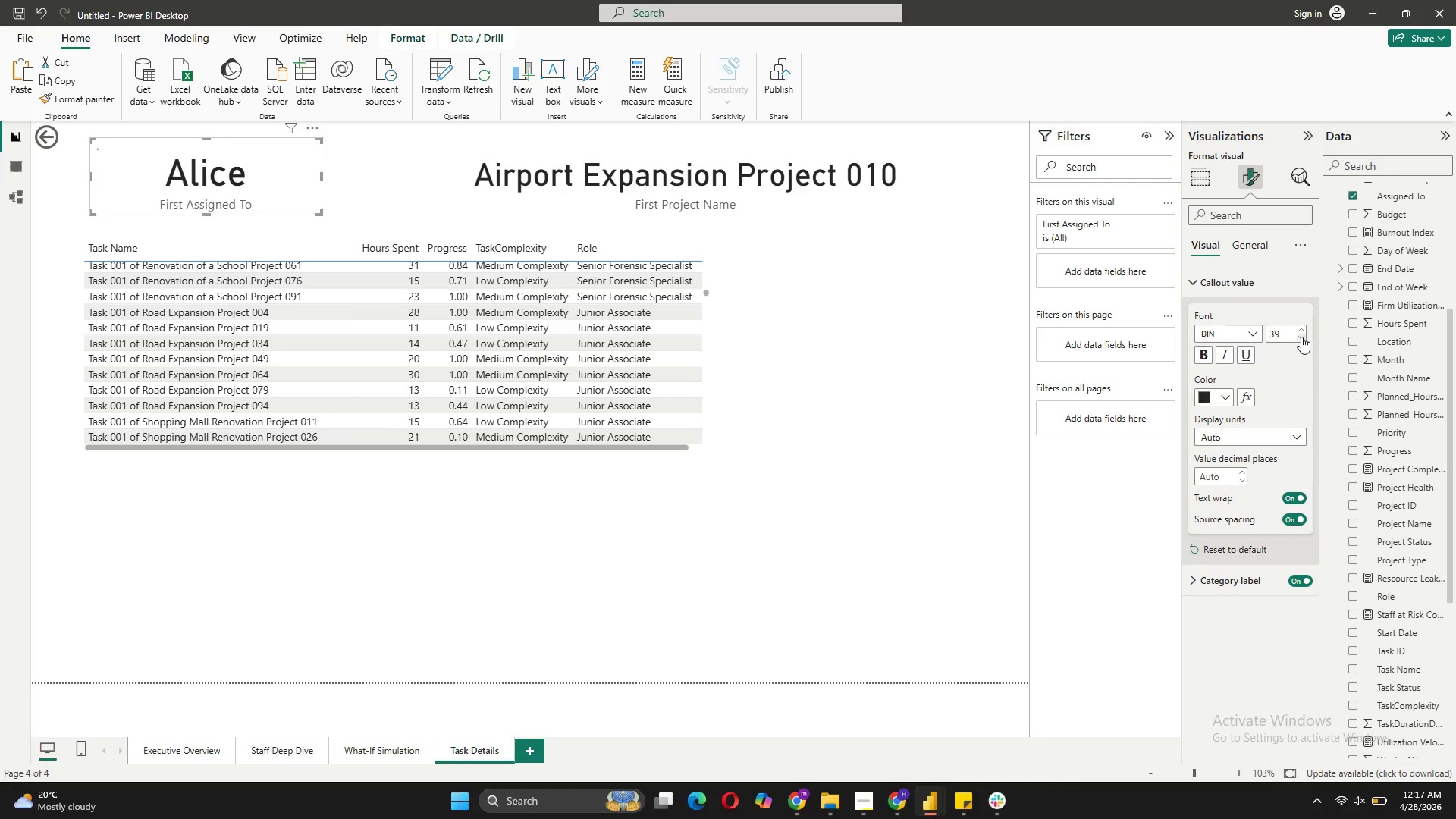 
triple_click([1301, 337])
 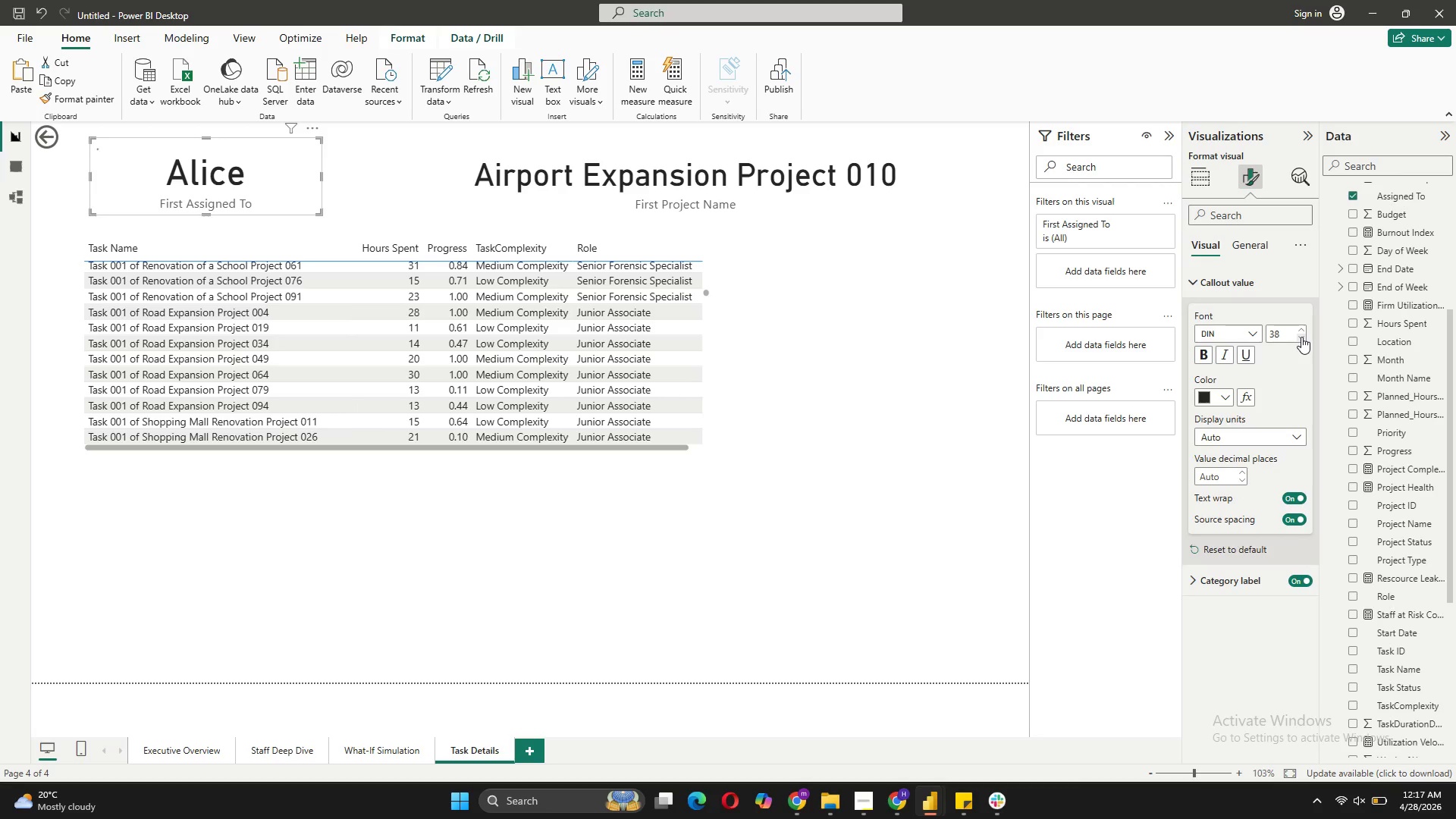 
triple_click([1301, 337])
 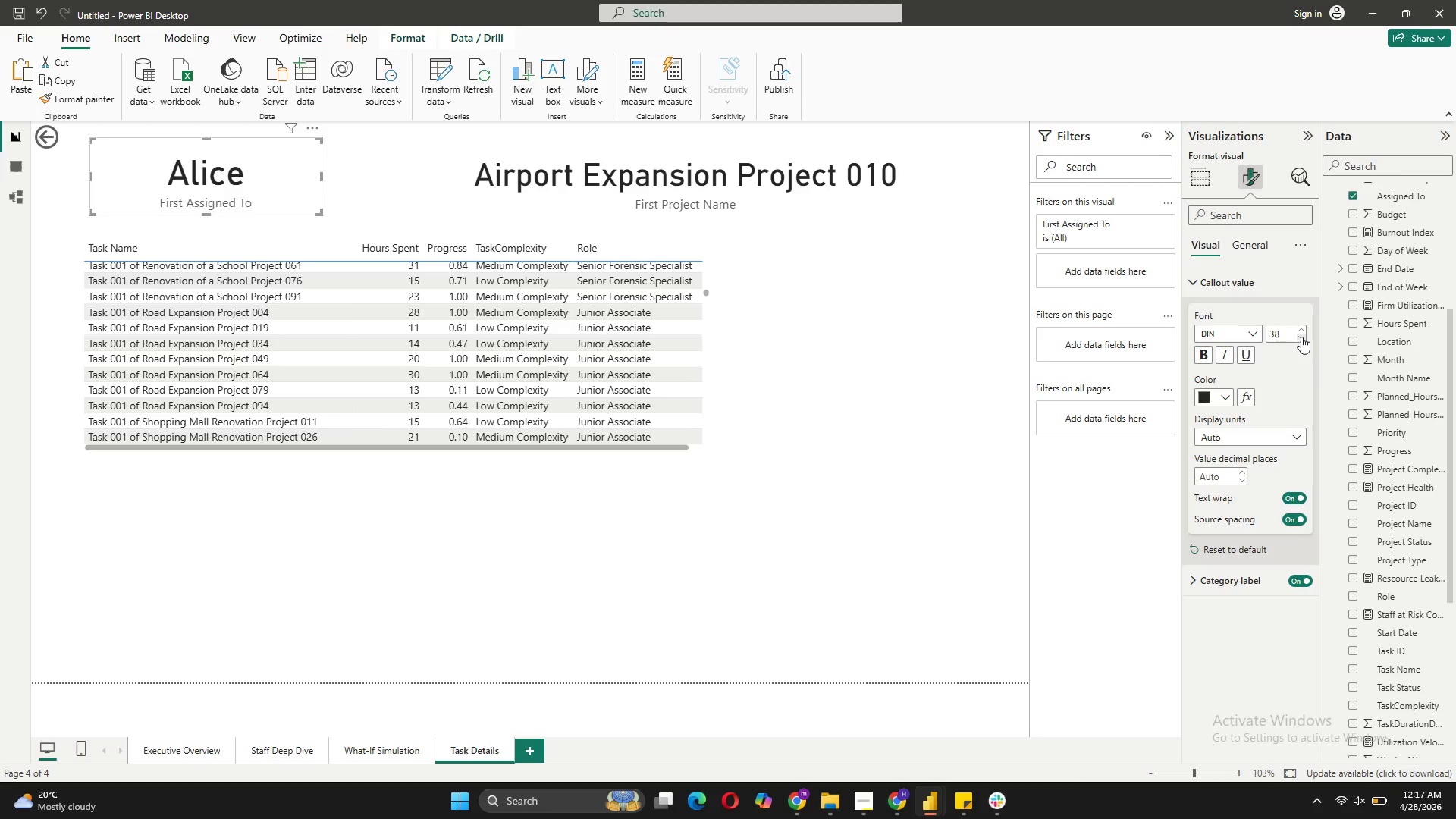 
triple_click([1301, 337])
 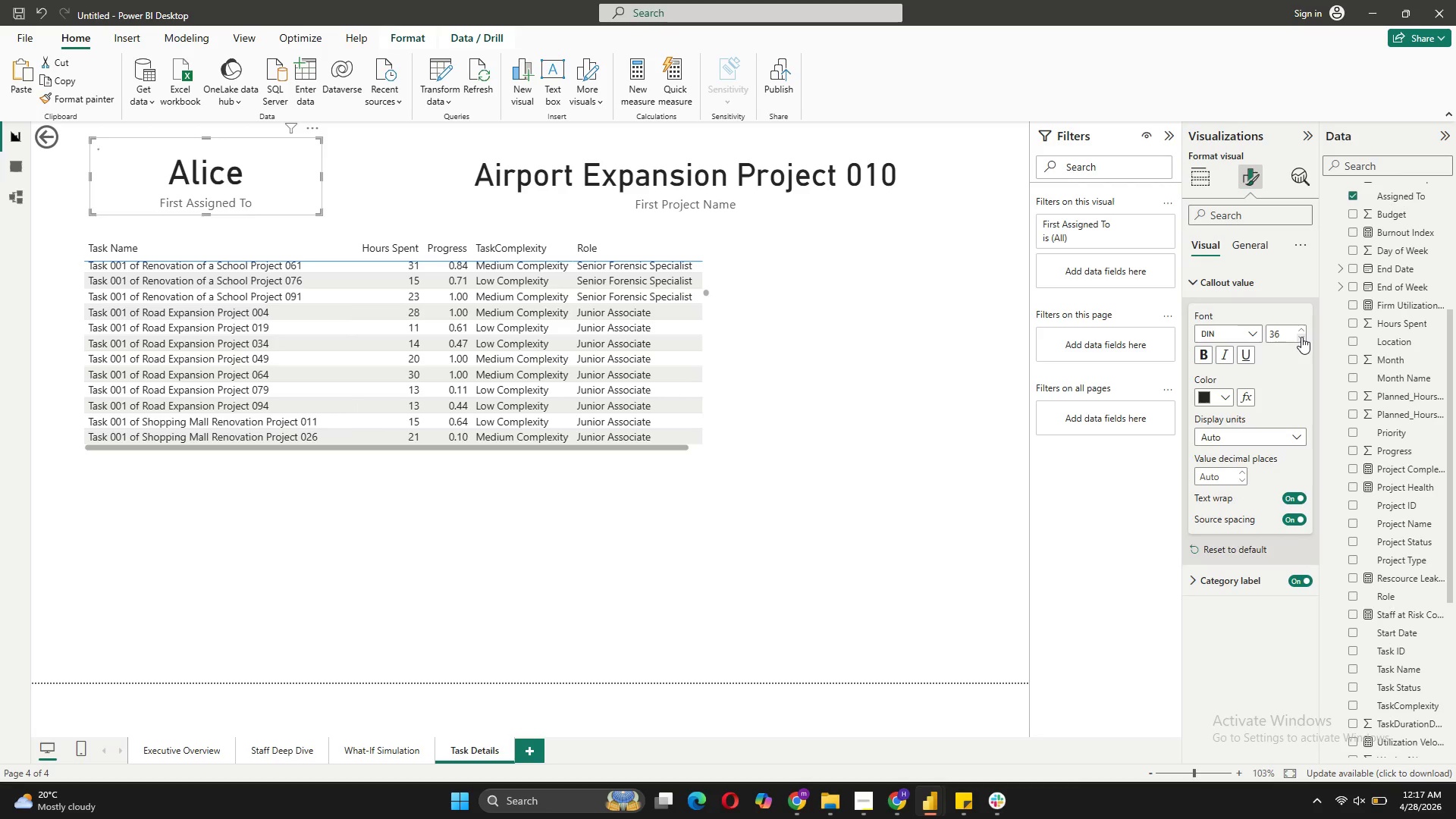 
triple_click([1301, 337])
 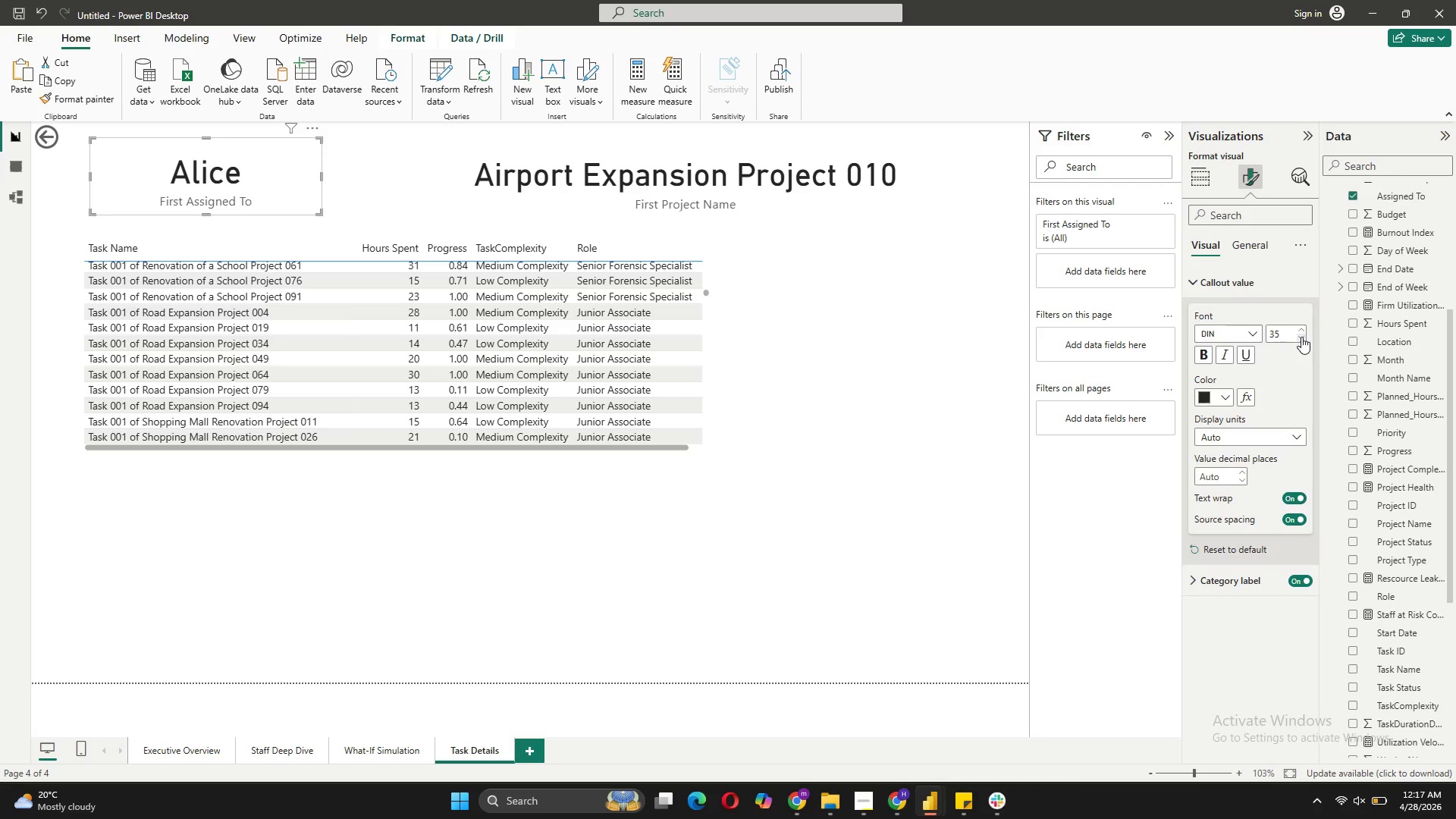 
left_click([1301, 337])
 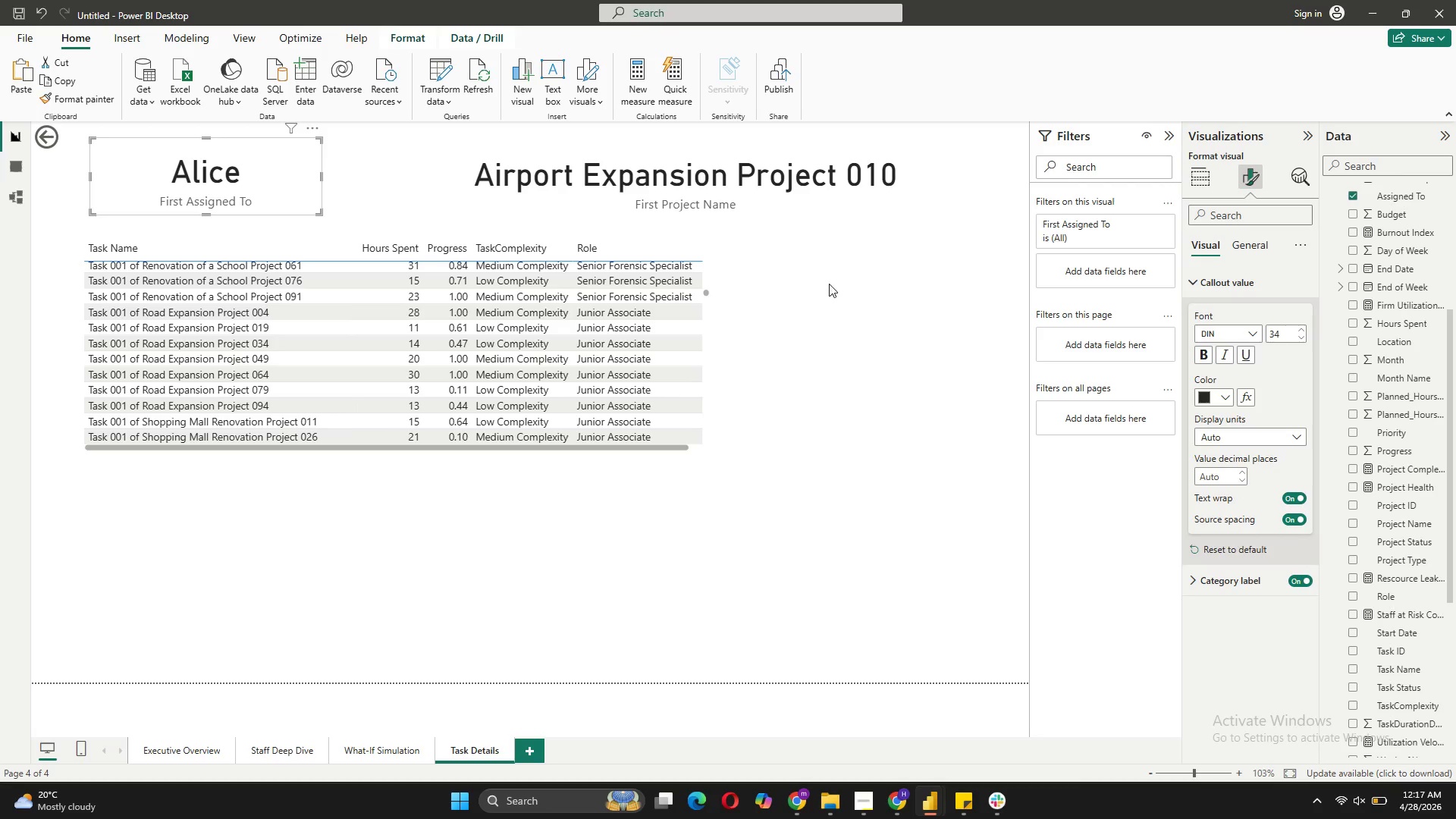 
left_click([855, 296])
 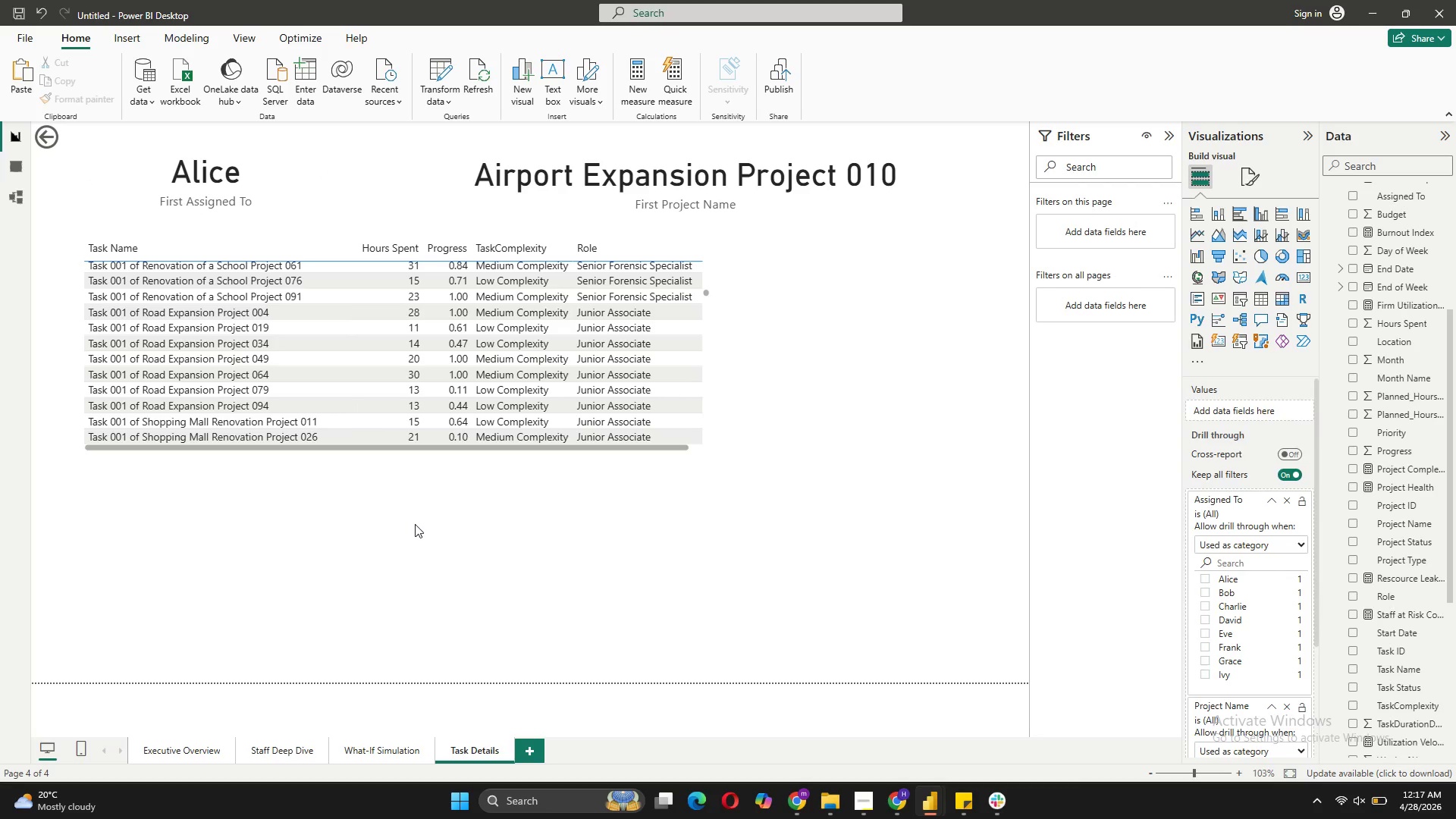 
left_click([415, 524])
 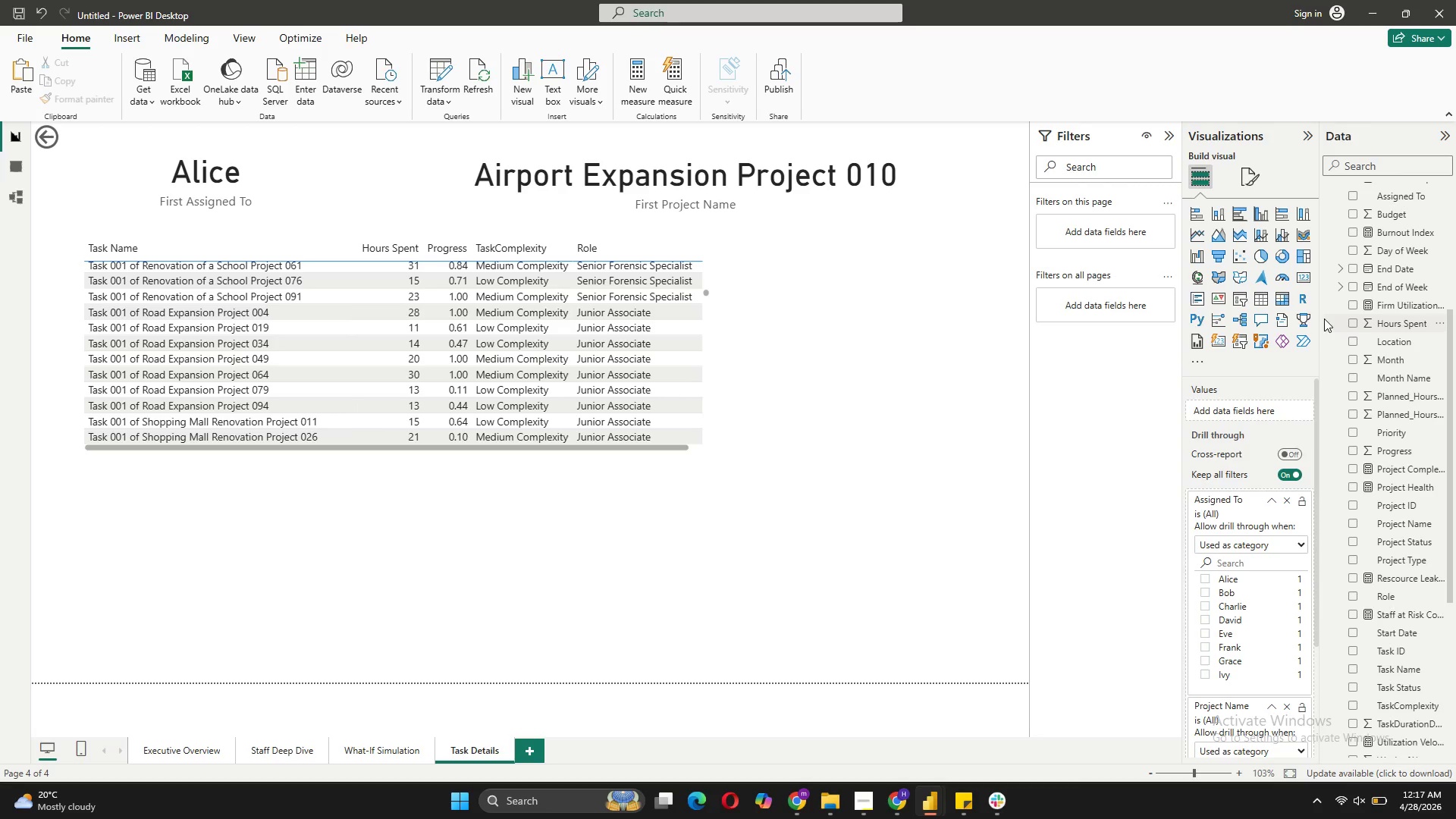 
wait(8.22)
 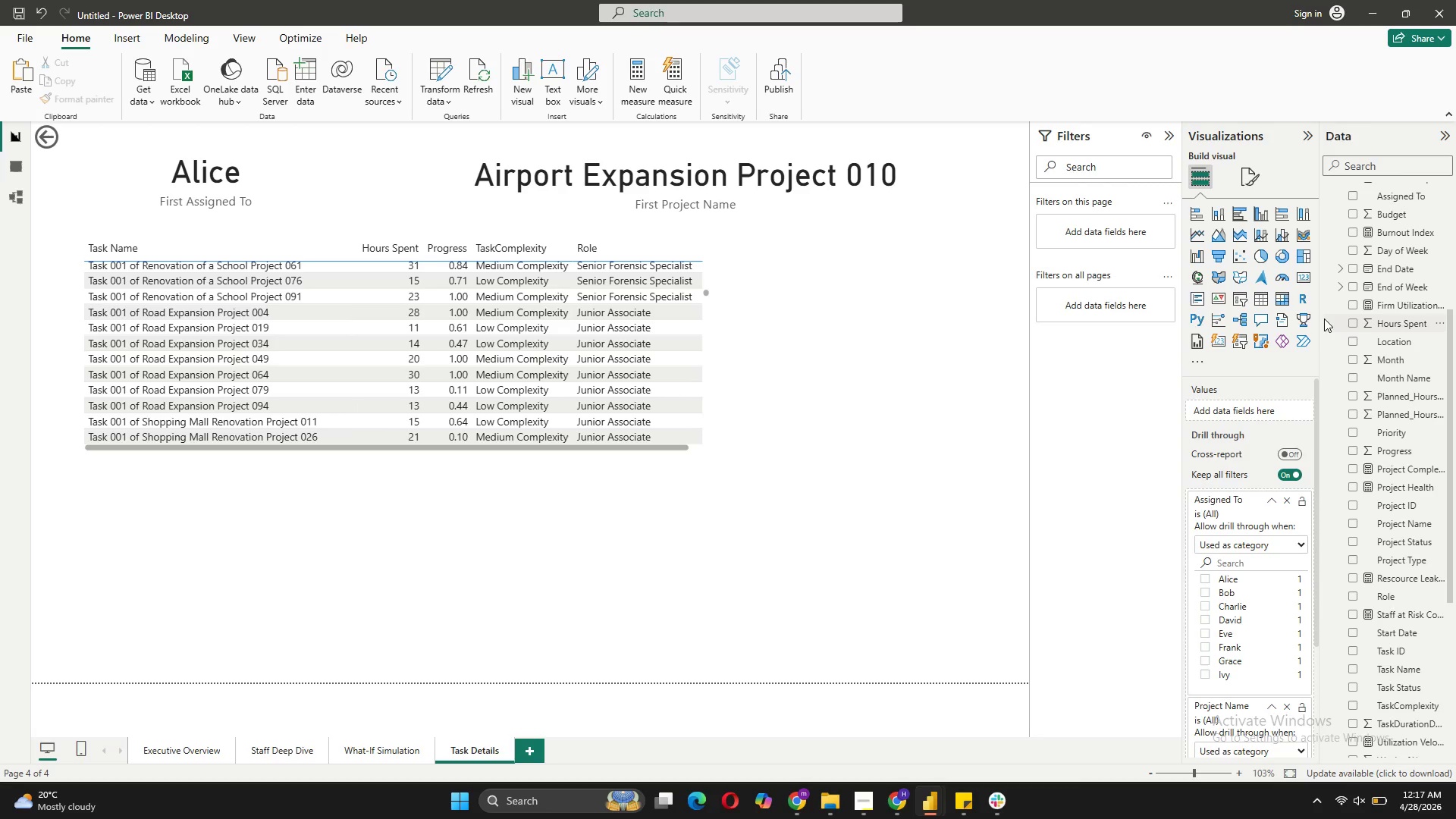 
left_click([1241, 318])
 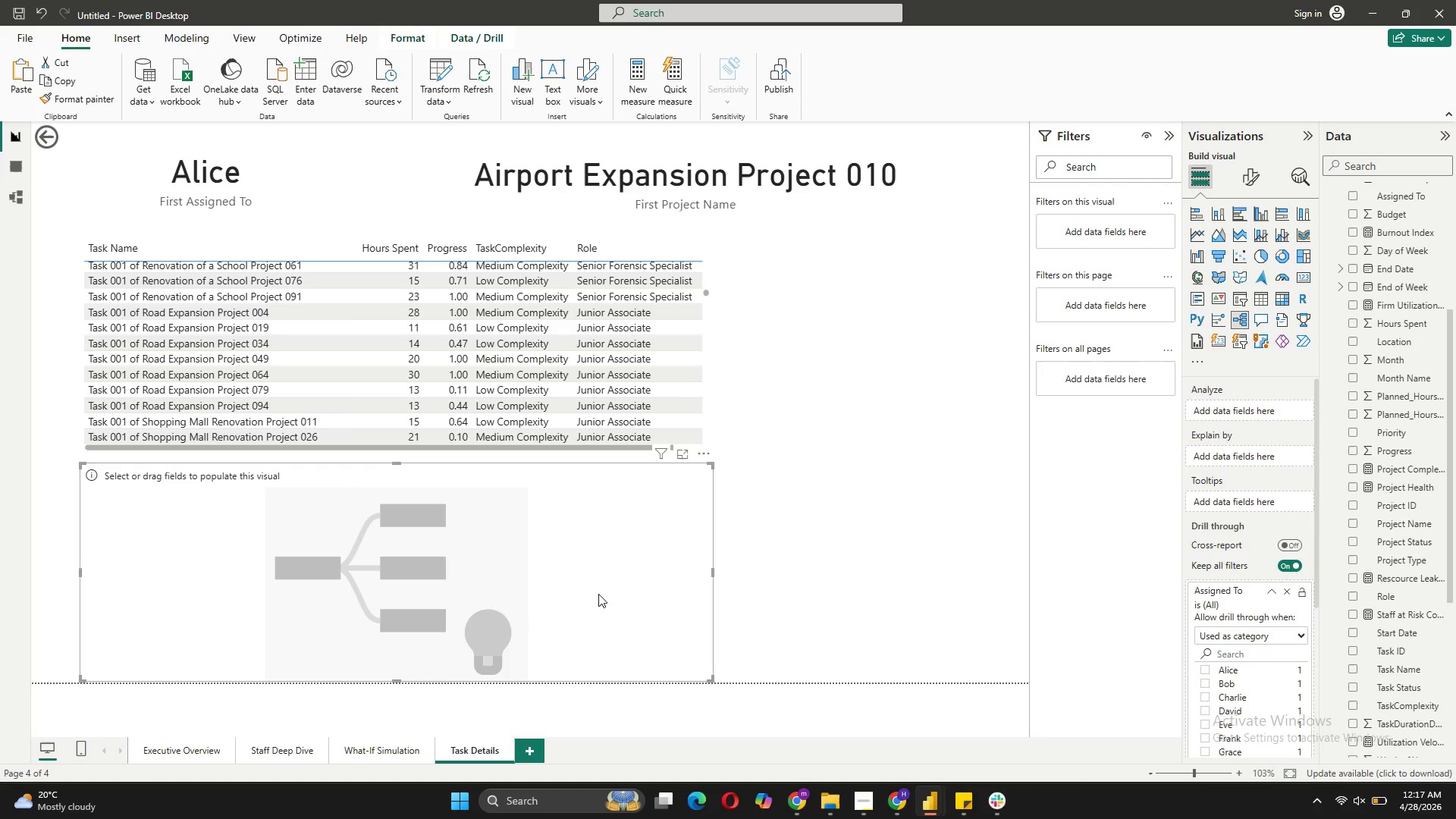 
left_click_drag(start_coordinate=[596, 587], to_coordinate=[600, 578])
 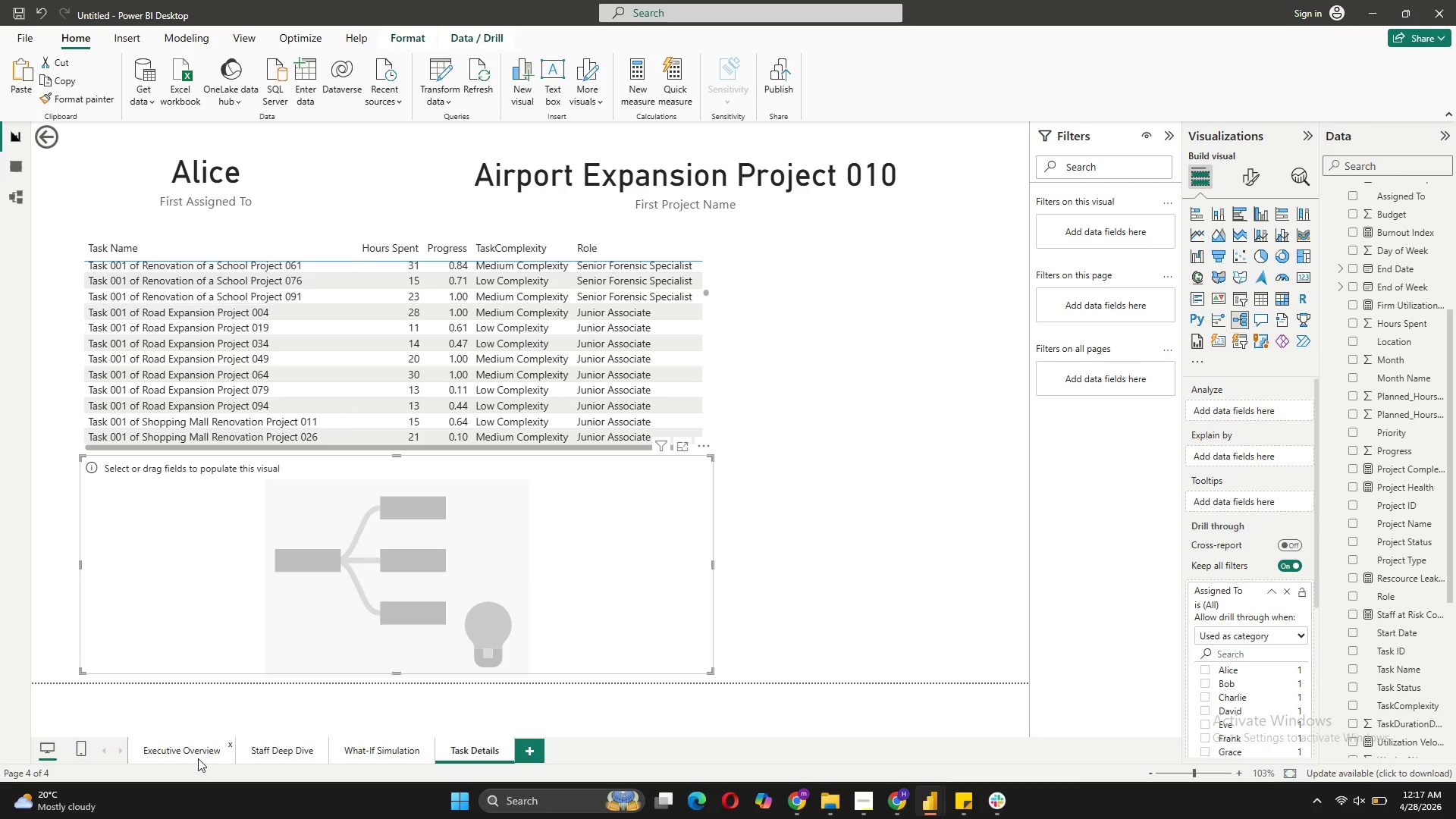 
left_click([197, 759])
 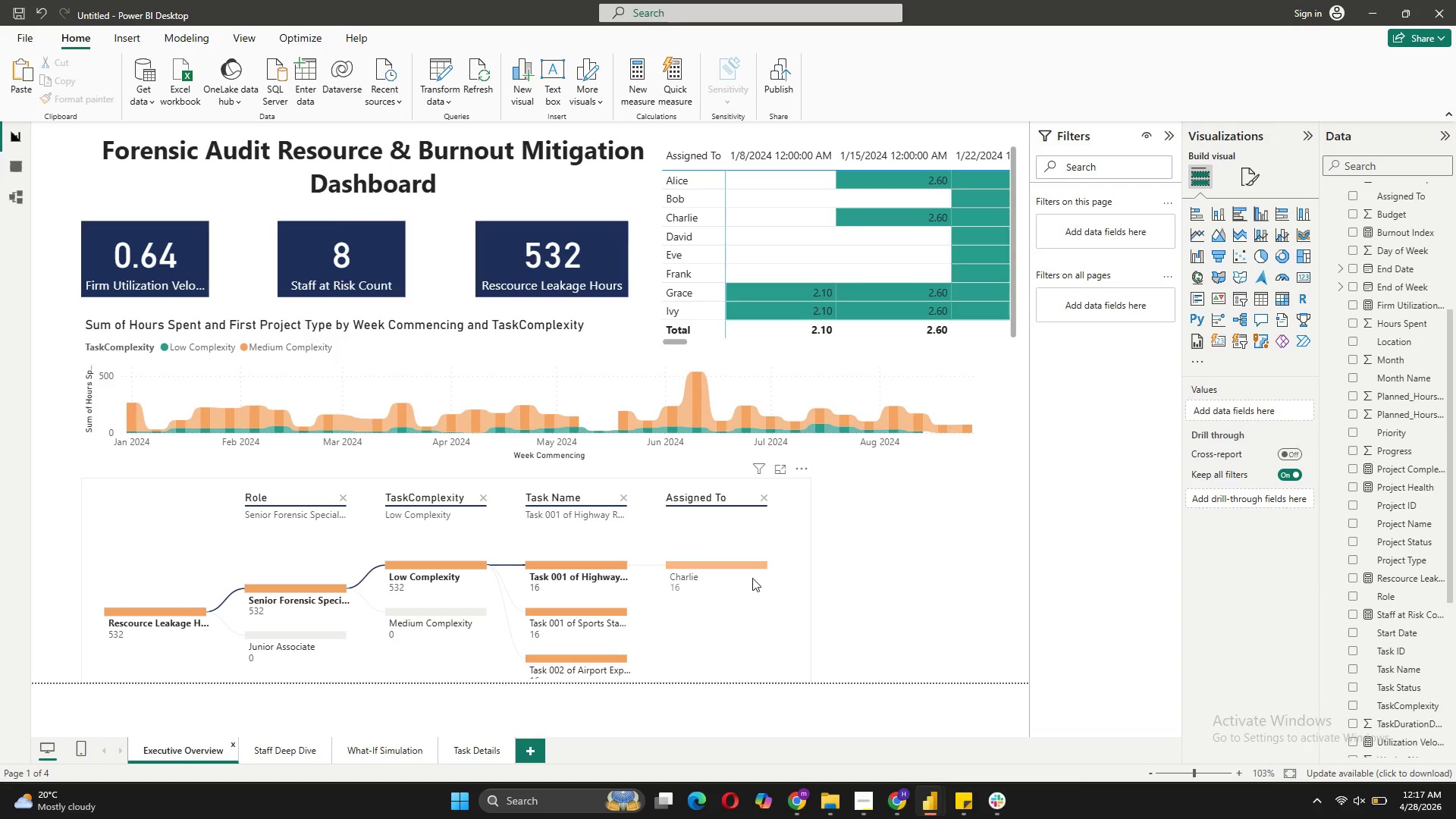 
right_click([763, 639])
 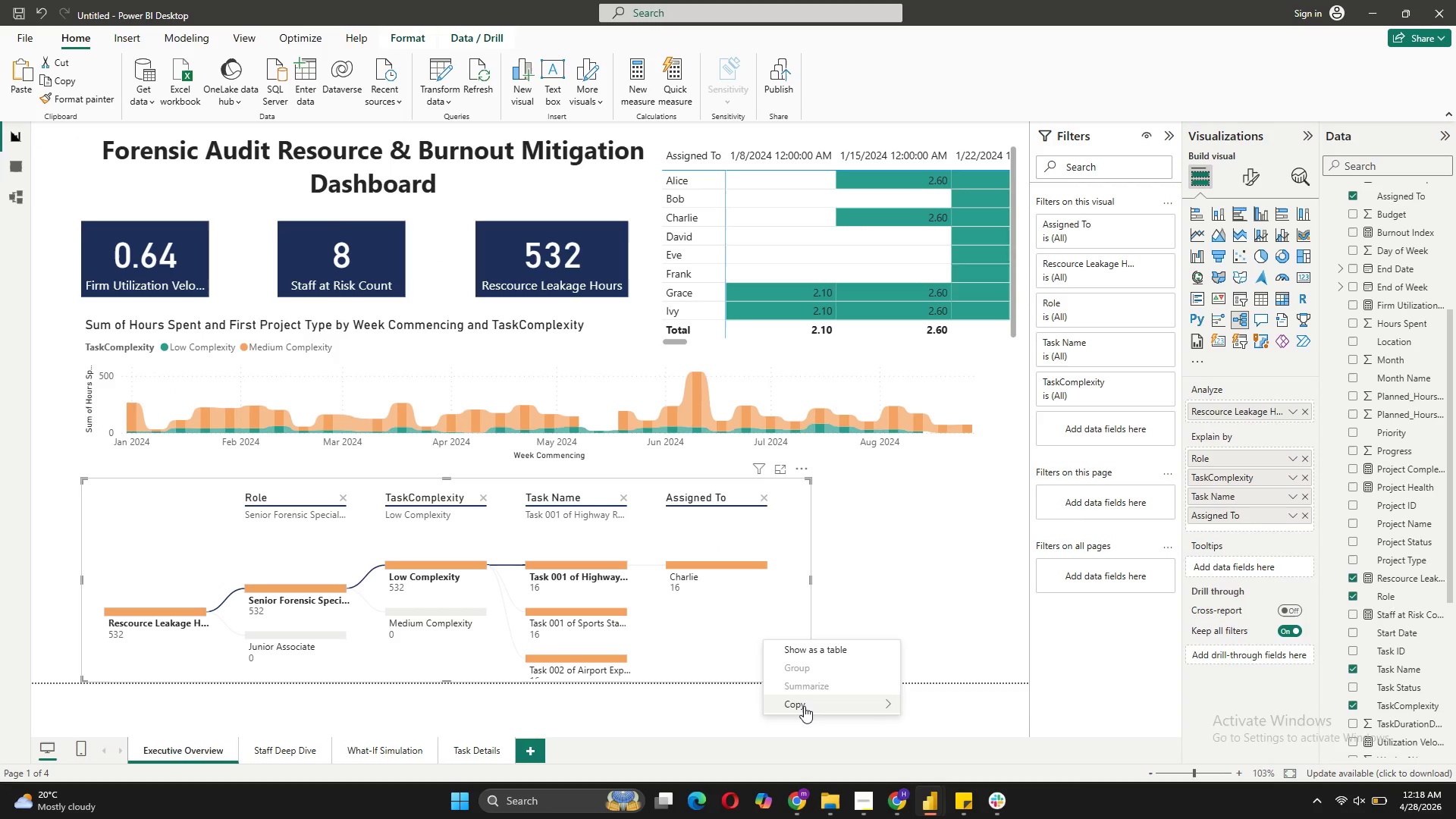 
left_click([949, 703])
 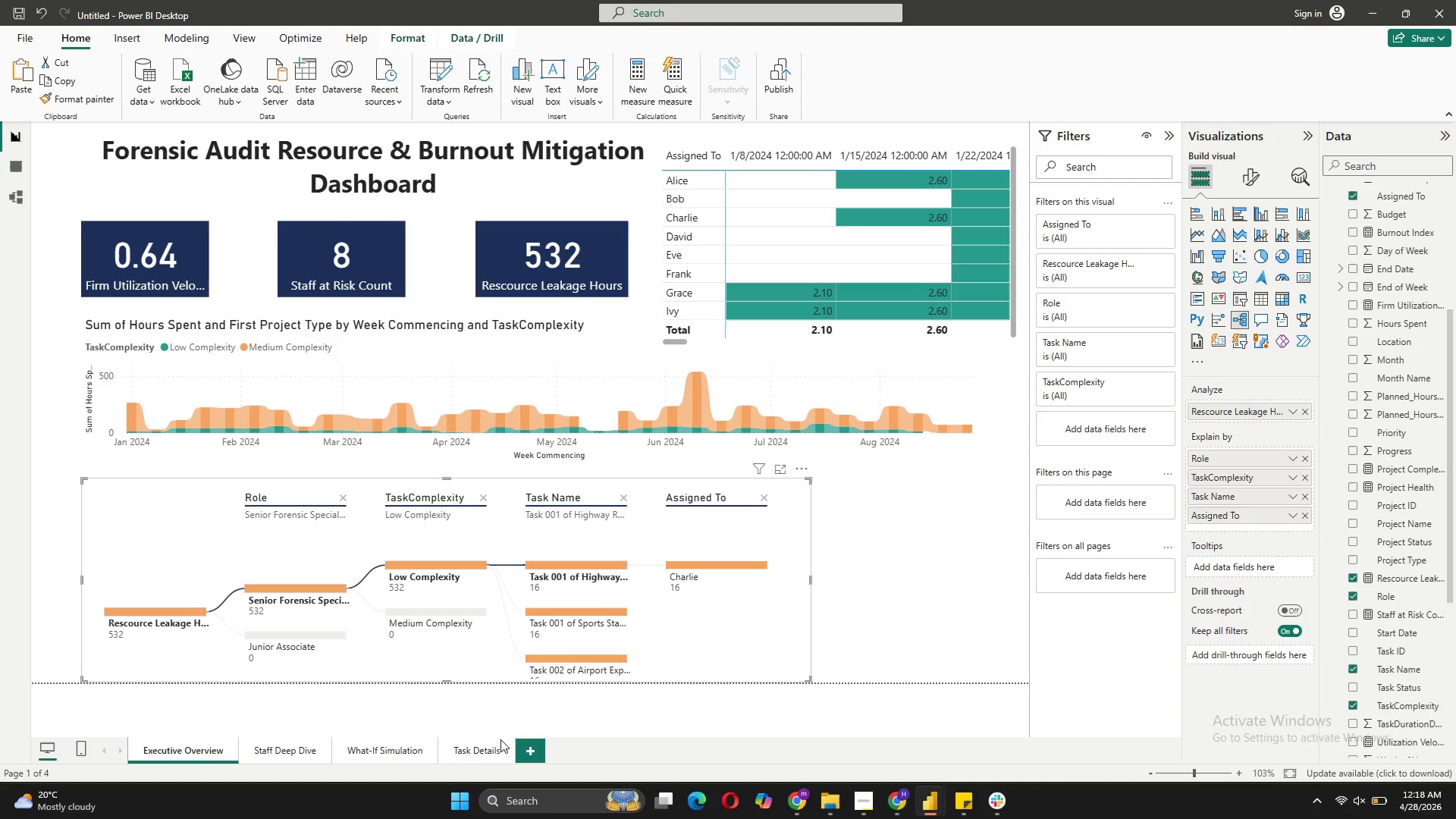 
left_click([473, 752])
 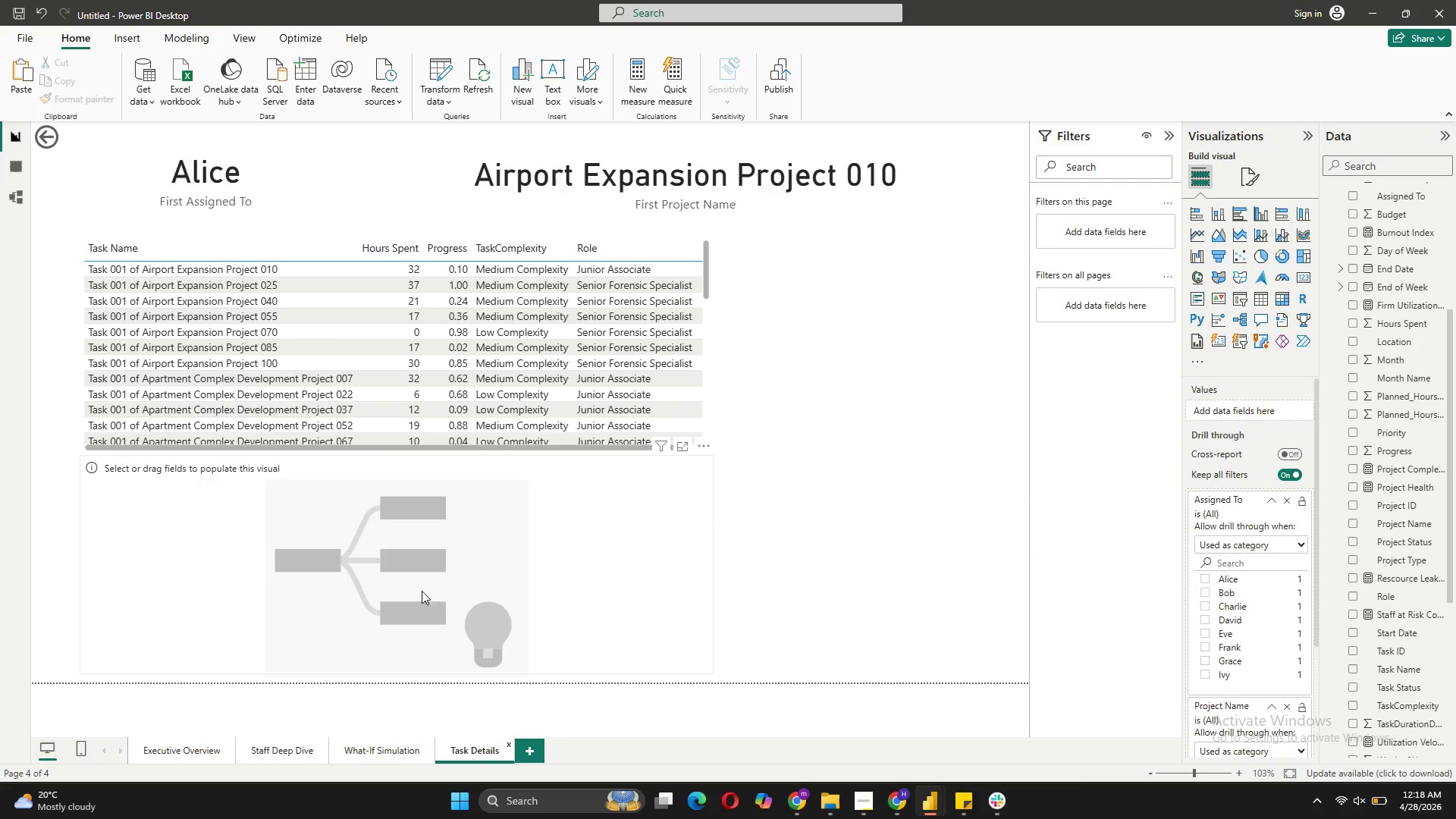 
left_click([498, 541])
 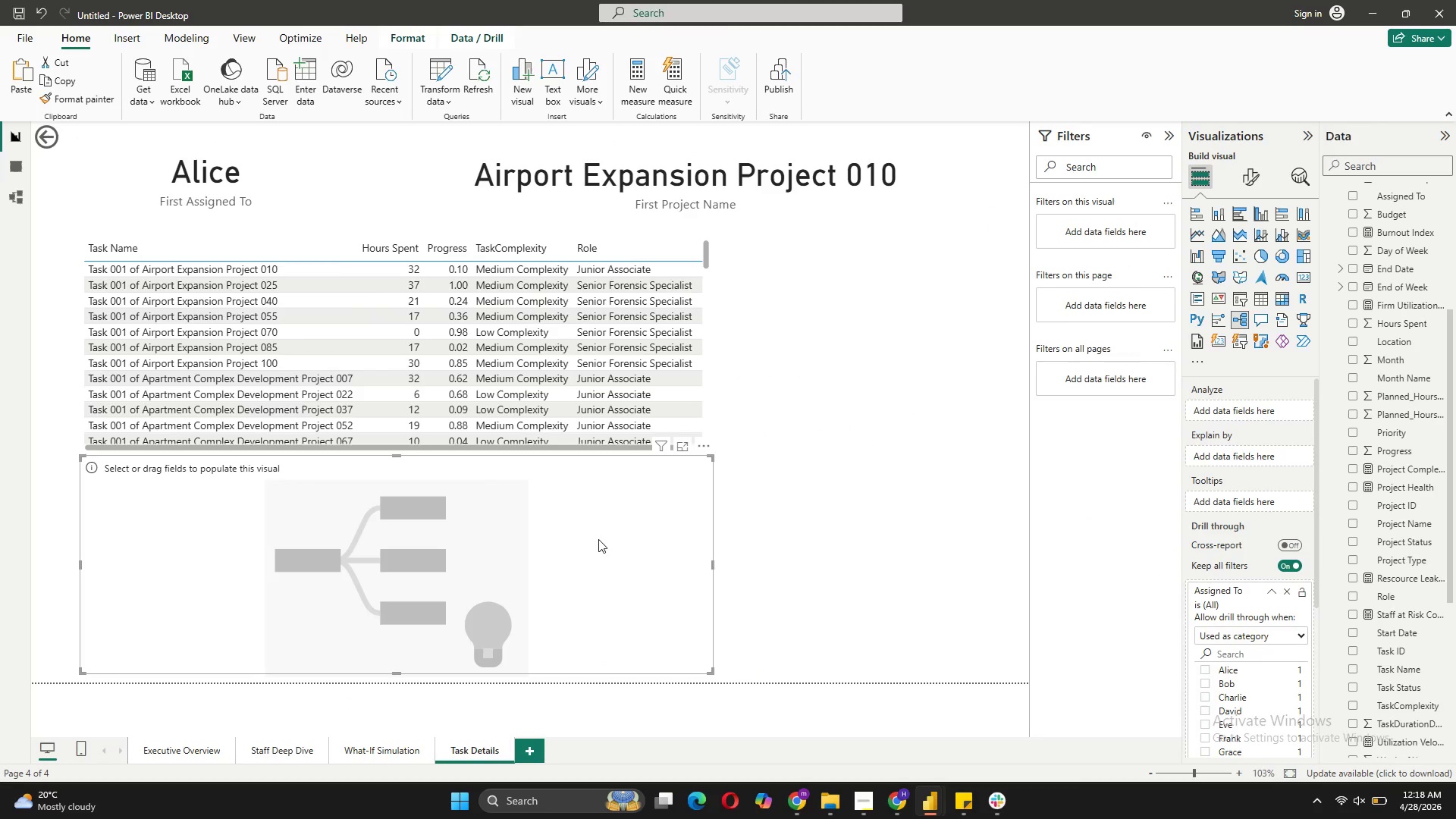 
right_click([598, 539])
 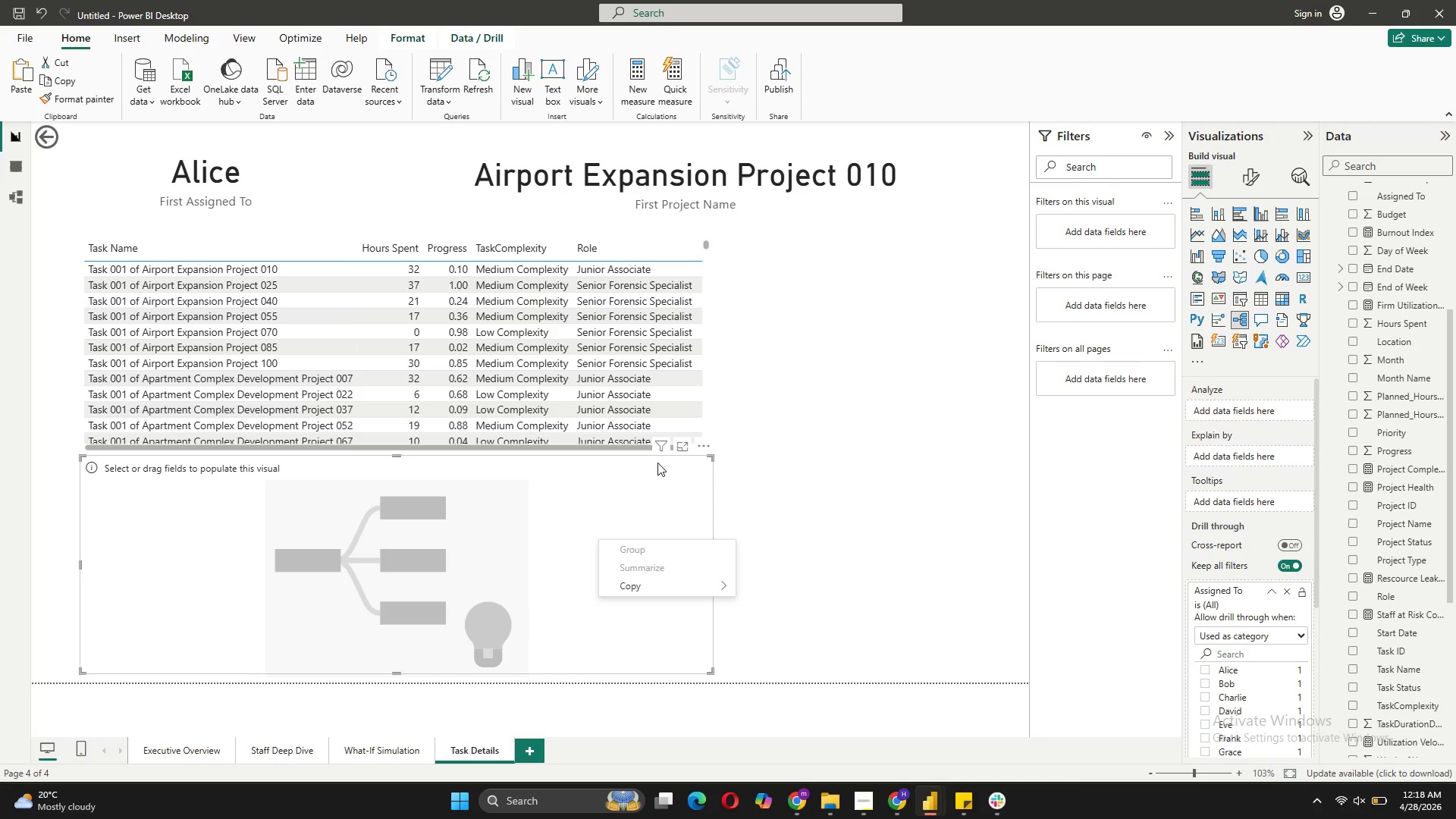 
key(Control+V)
 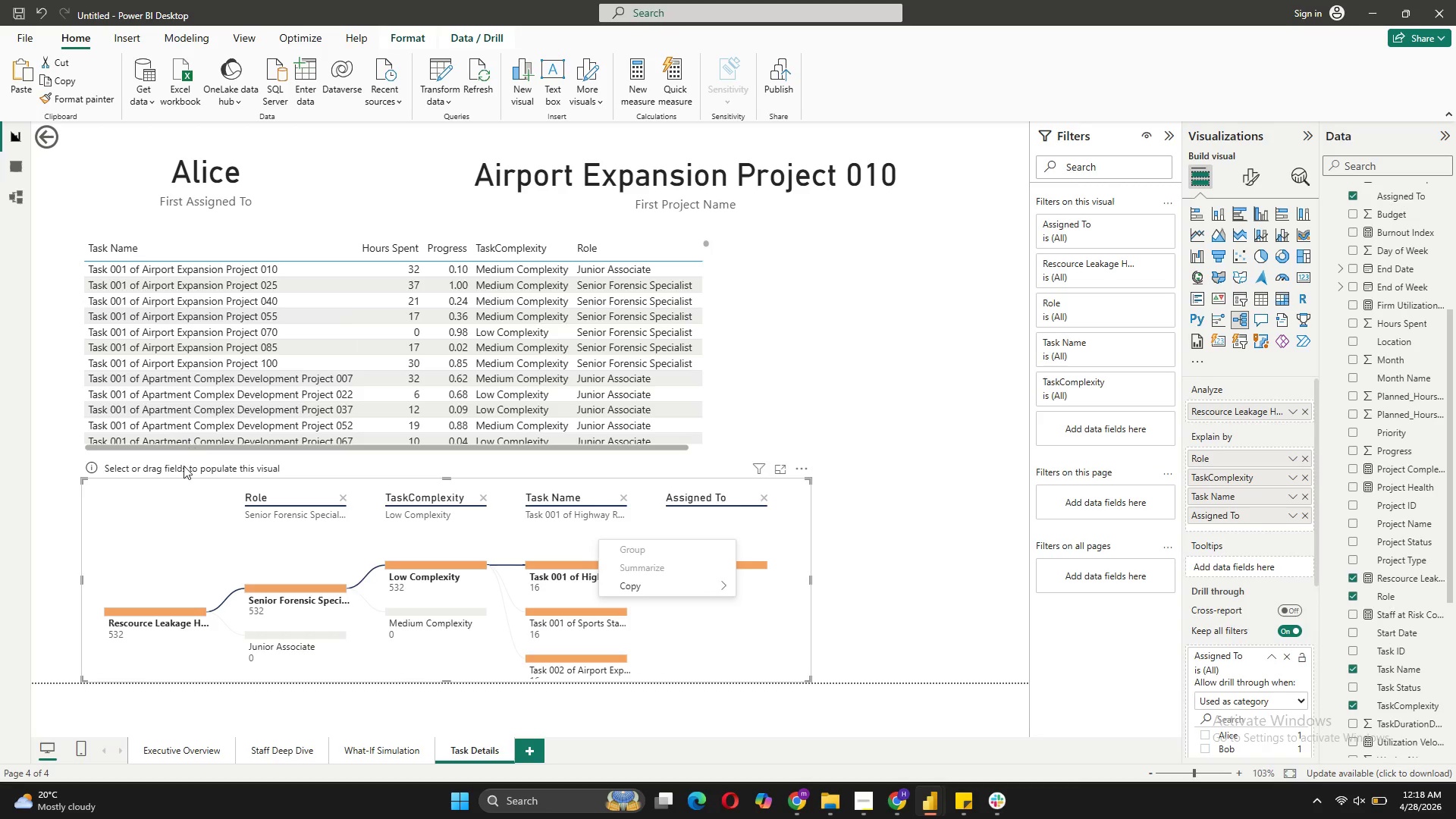 
left_click_drag(start_coordinate=[171, 516], to_coordinate=[180, 490])
 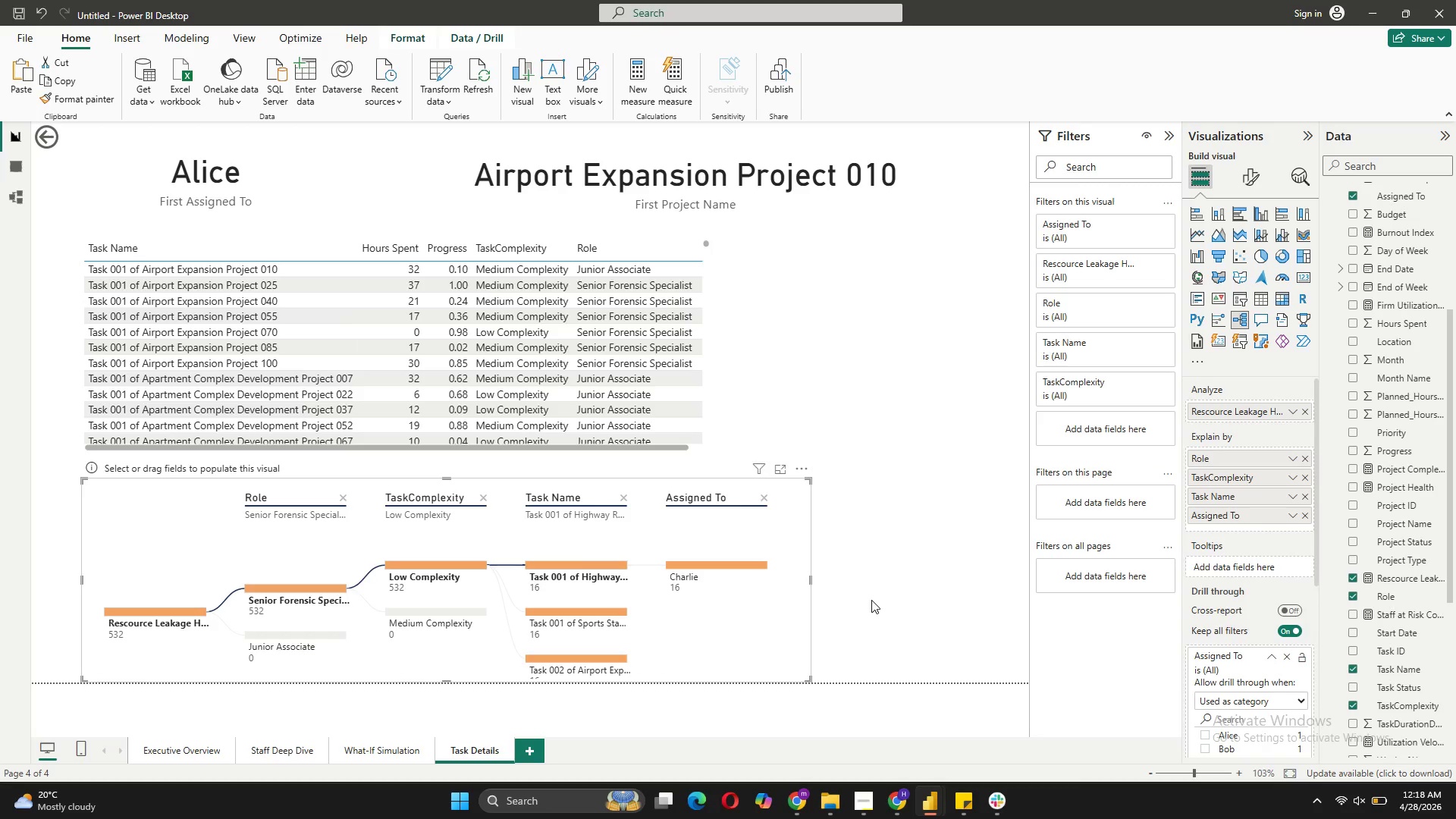 
left_click([888, 557])
 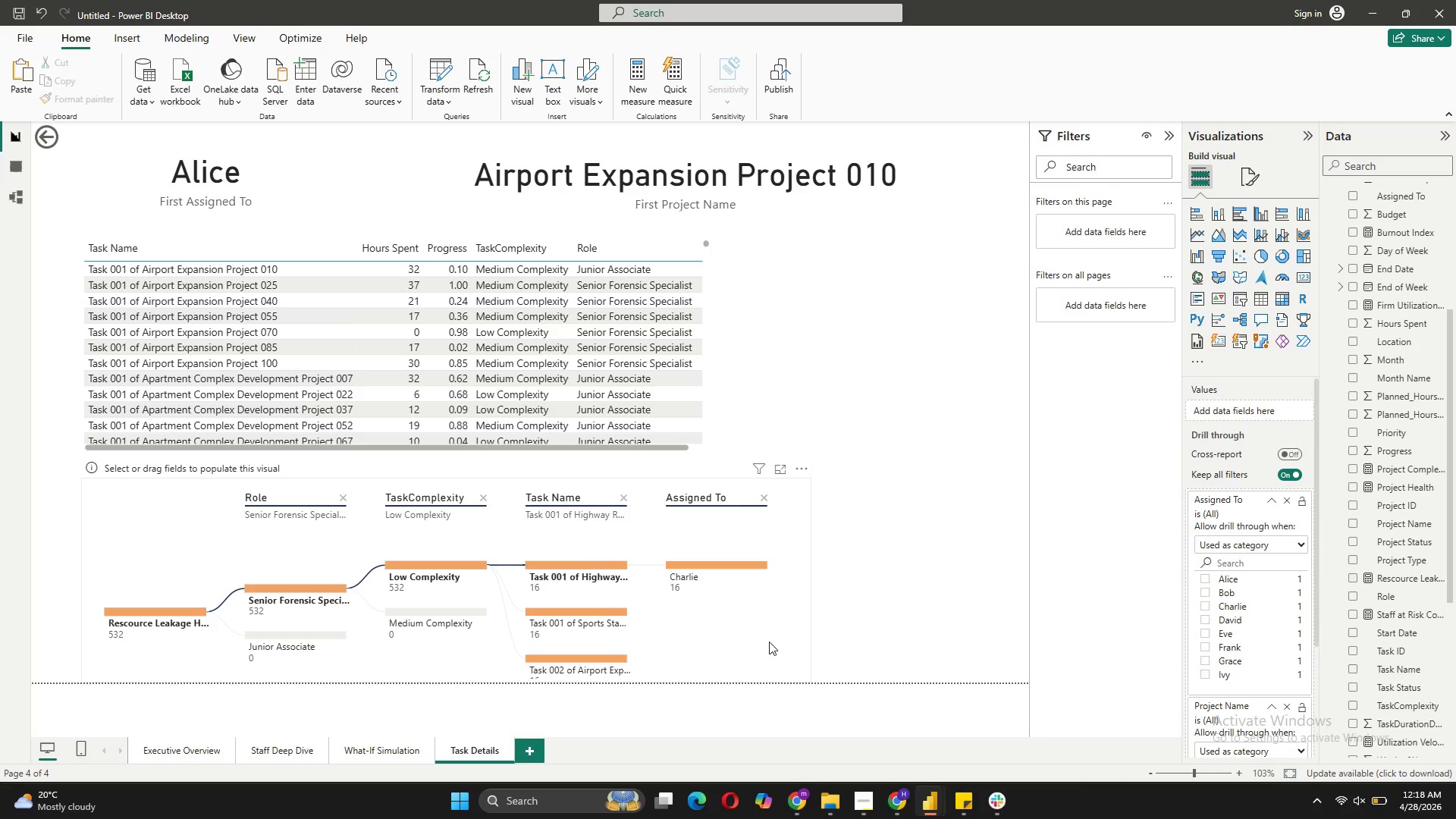 
left_click_drag(start_coordinate=[765, 644], to_coordinate=[765, 610])
 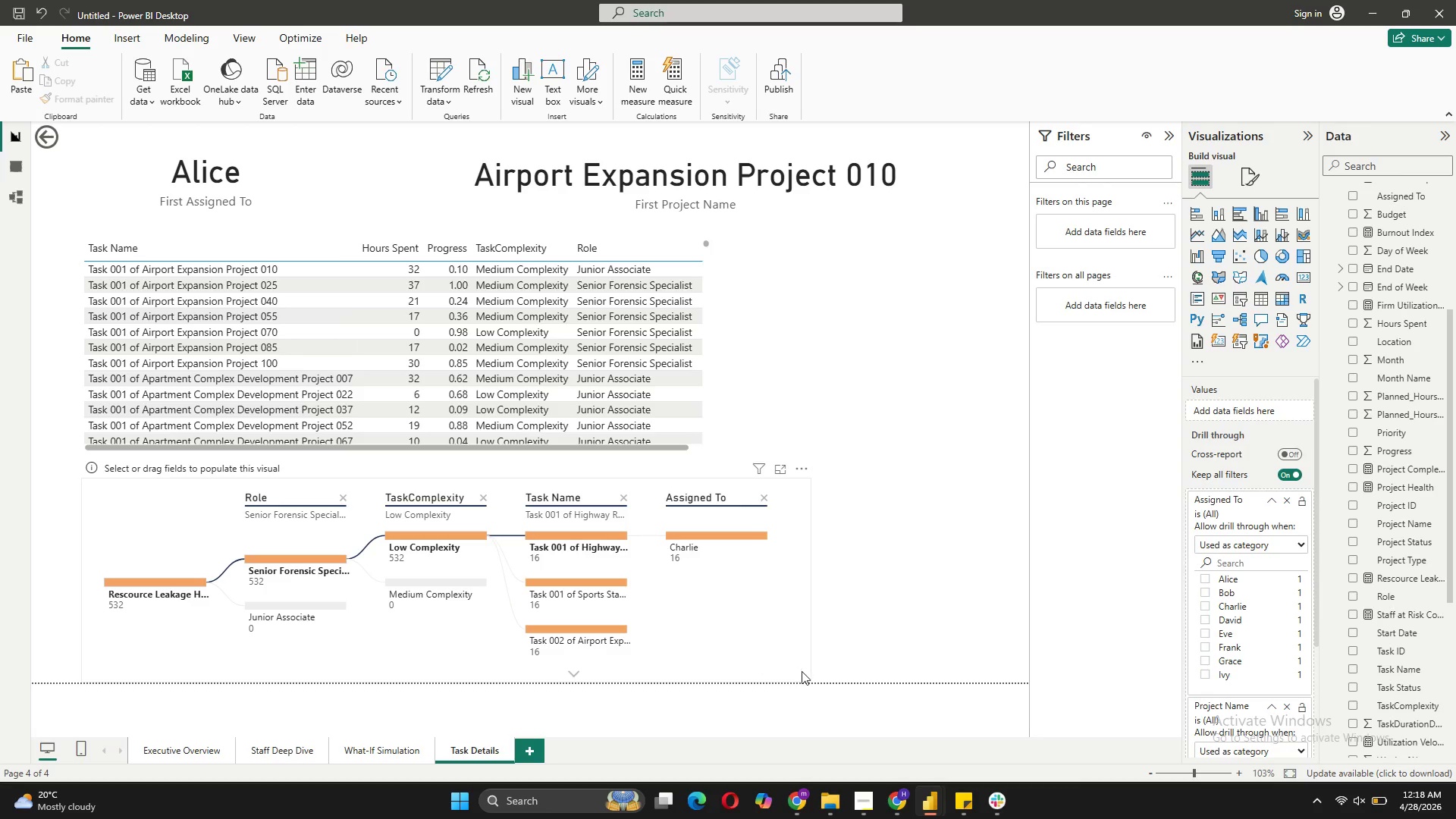 
left_click_drag(start_coordinate=[802, 671], to_coordinate=[830, 675])
 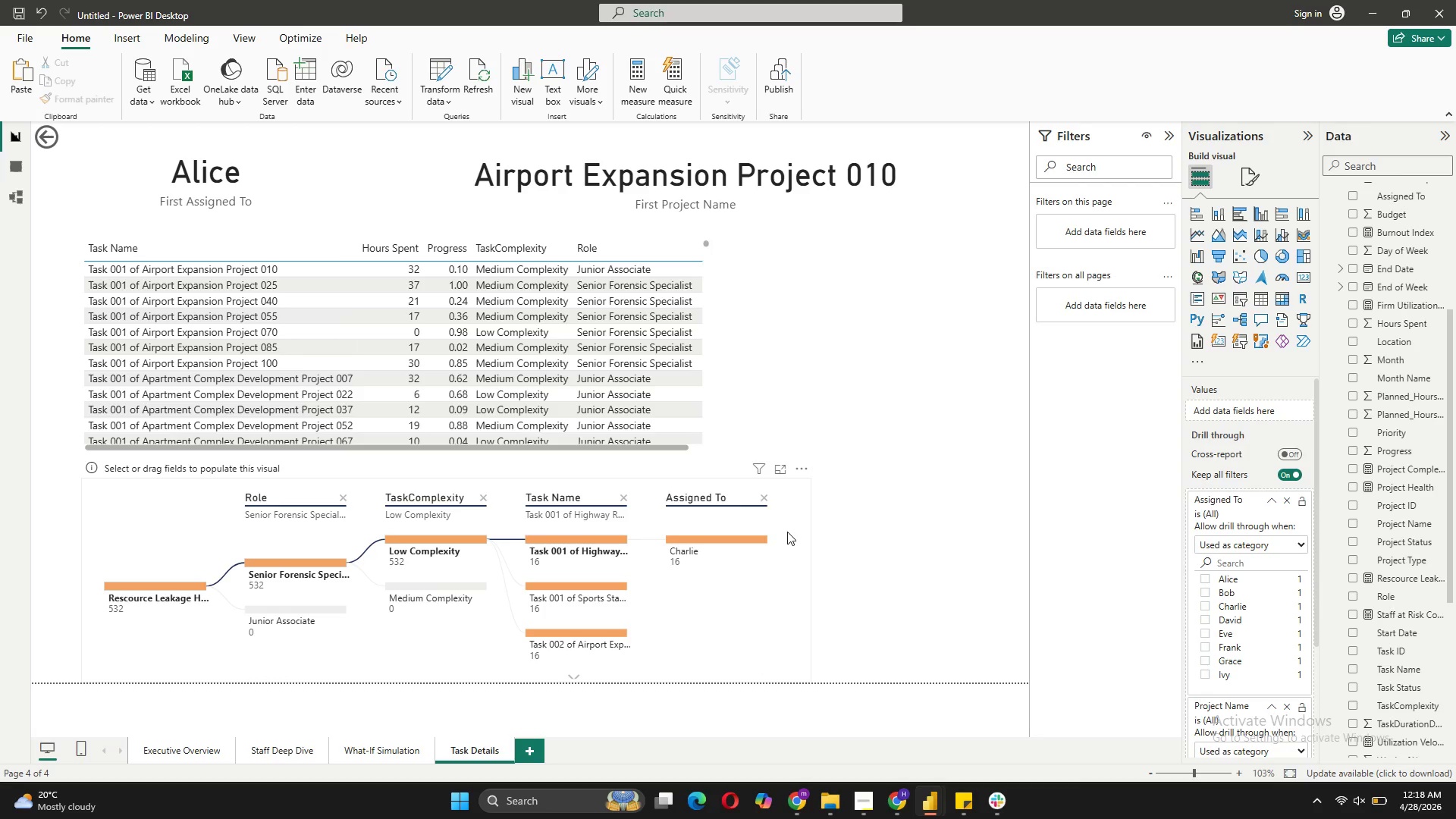 
left_click_drag(start_coordinate=[787, 532], to_coordinate=[836, 531])
 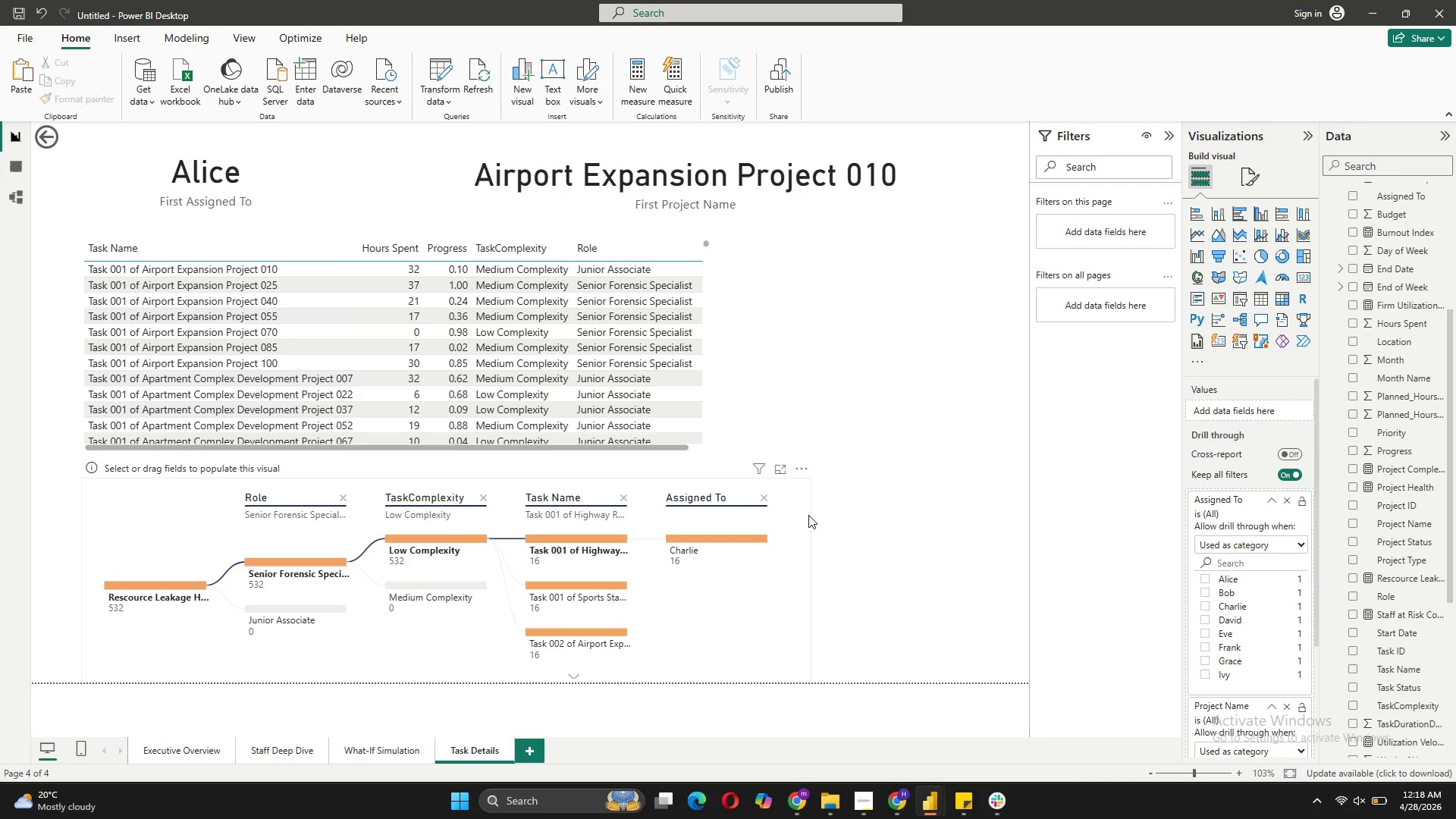 
left_click([808, 515])
 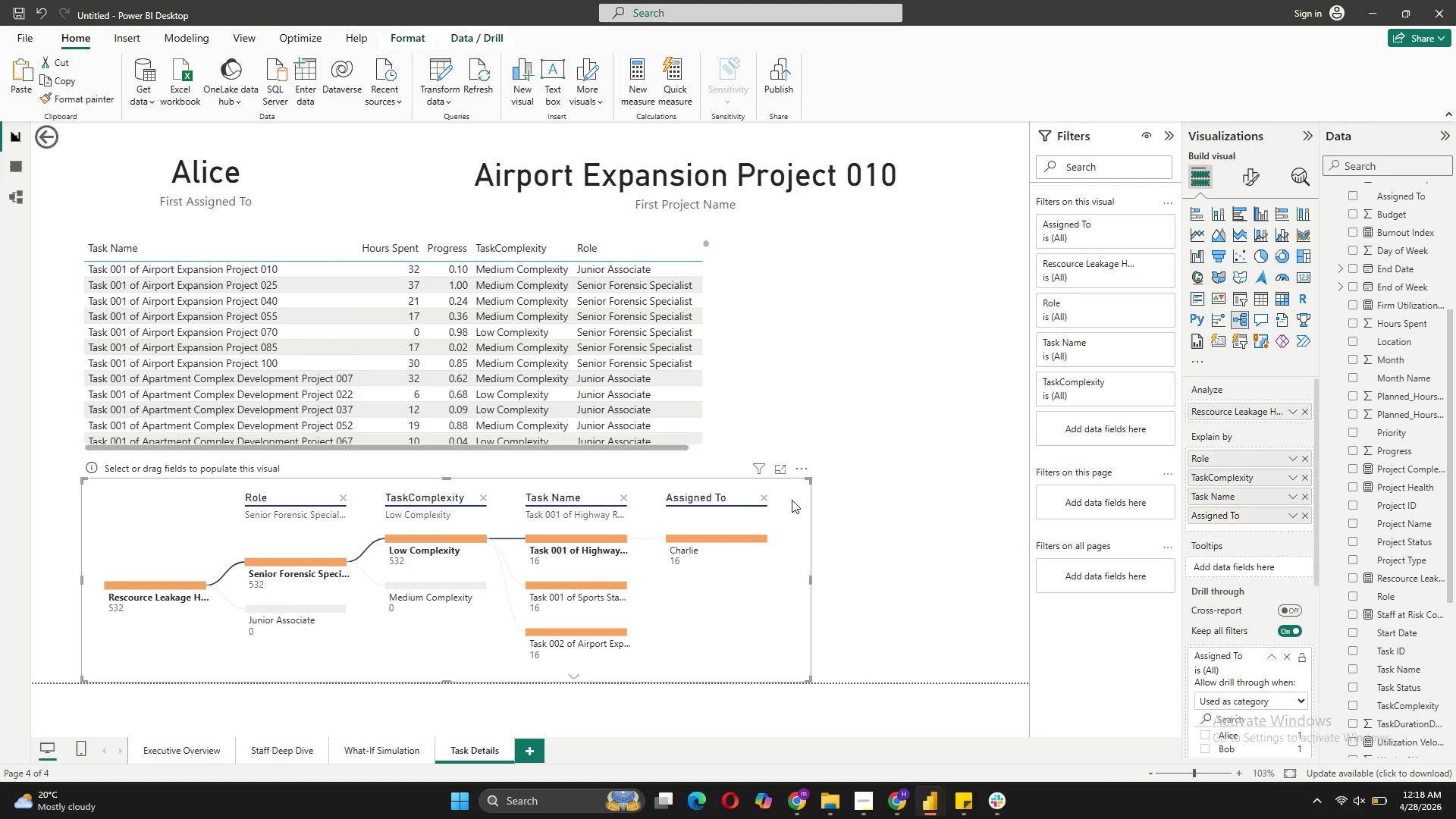 
left_click_drag(start_coordinate=[792, 500], to_coordinate=[841, 488])
 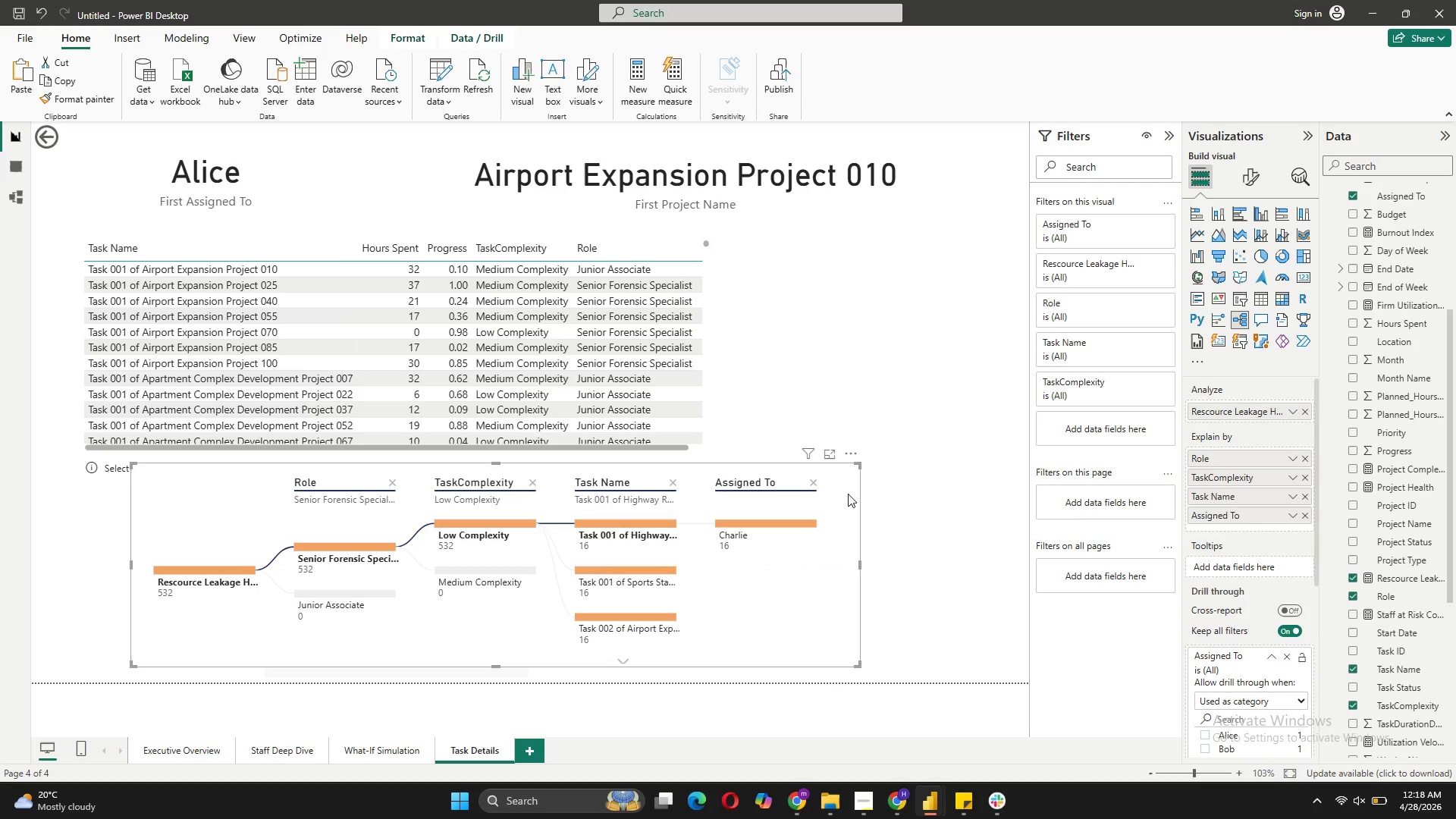 
left_click_drag(start_coordinate=[848, 492], to_coordinate=[946, 354])
 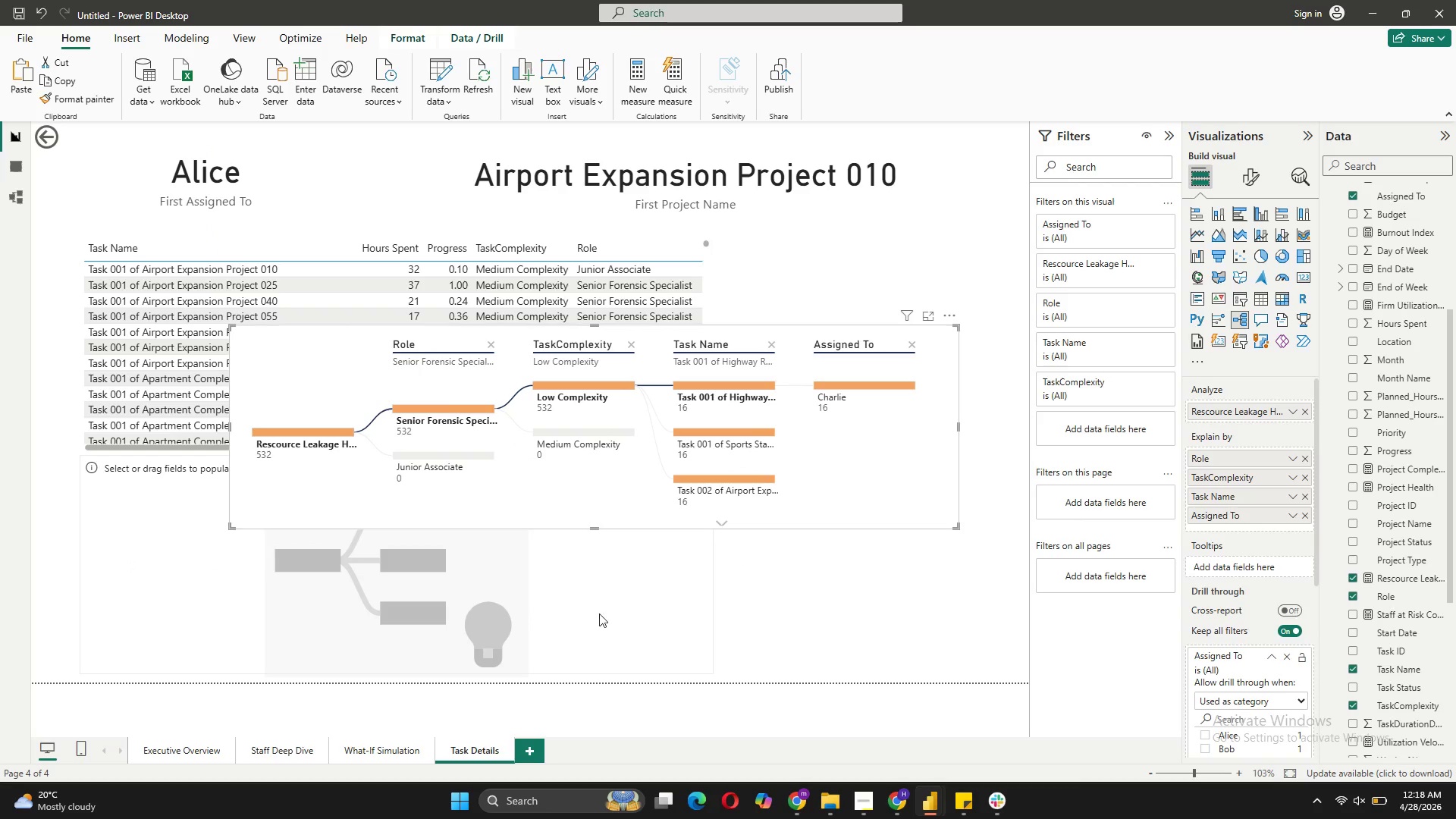 
left_click([575, 619])
 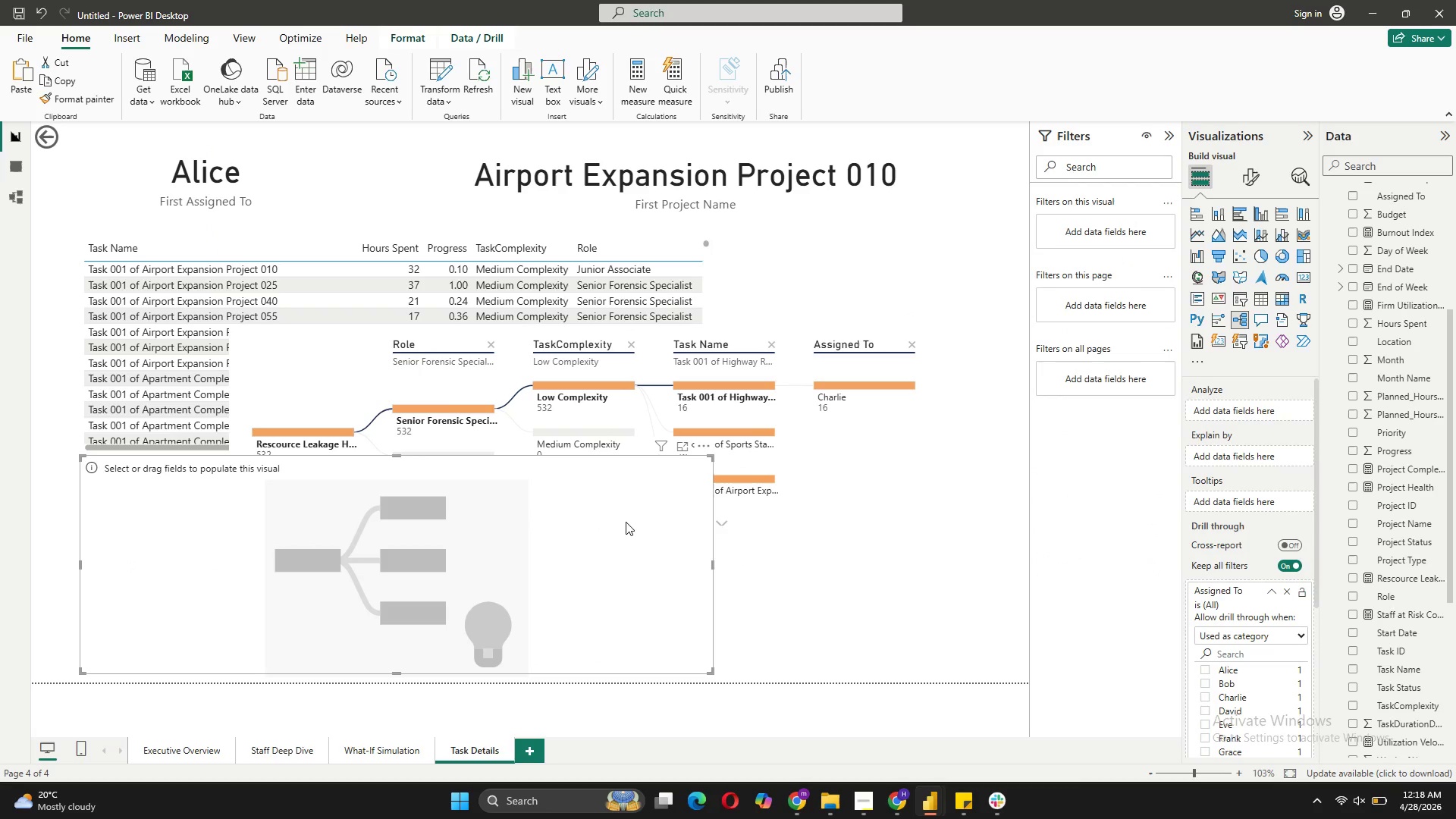 
key(Delete)
 